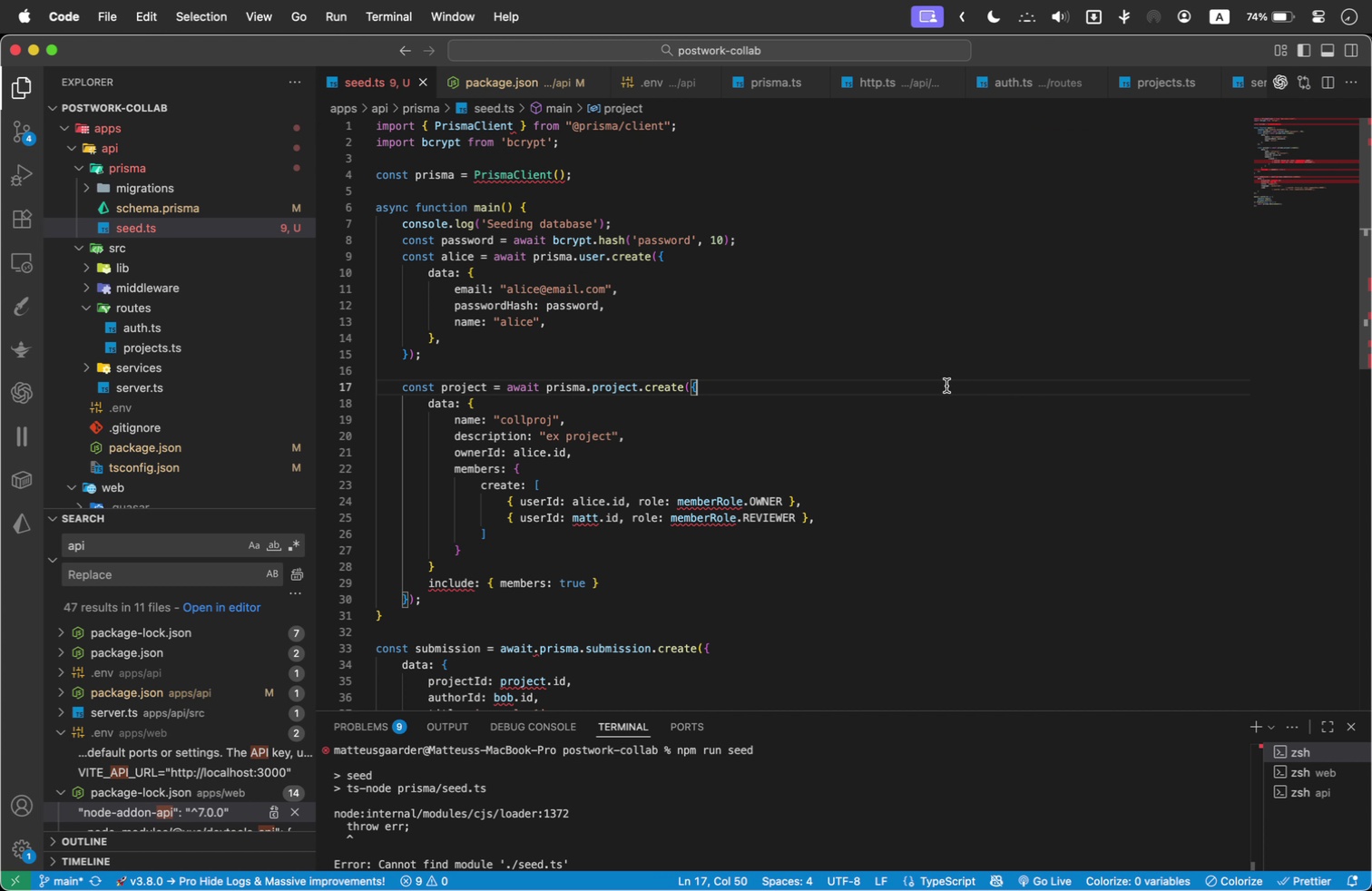 
key(Meta+Tab)
 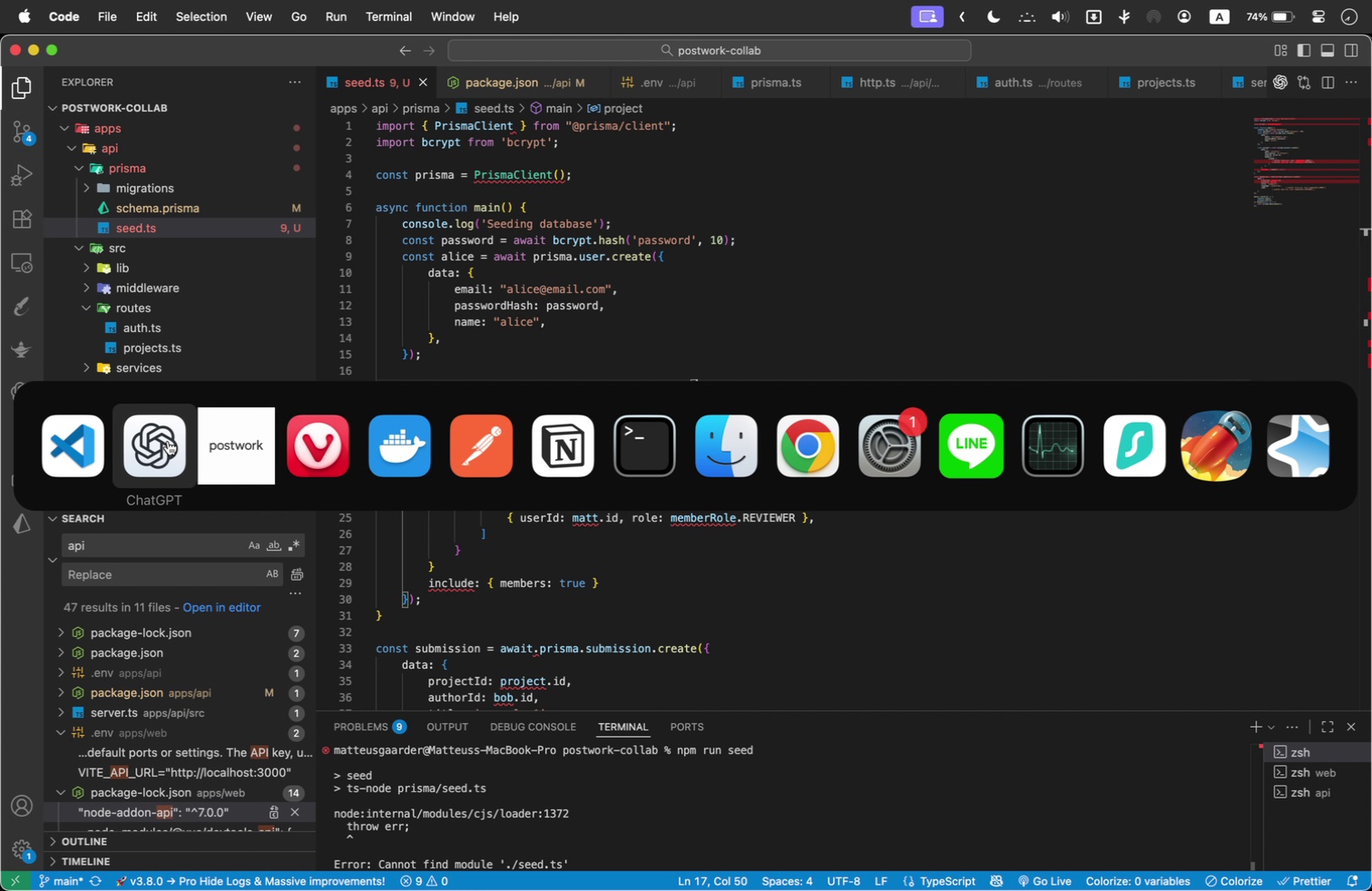 
wait(6.4)
 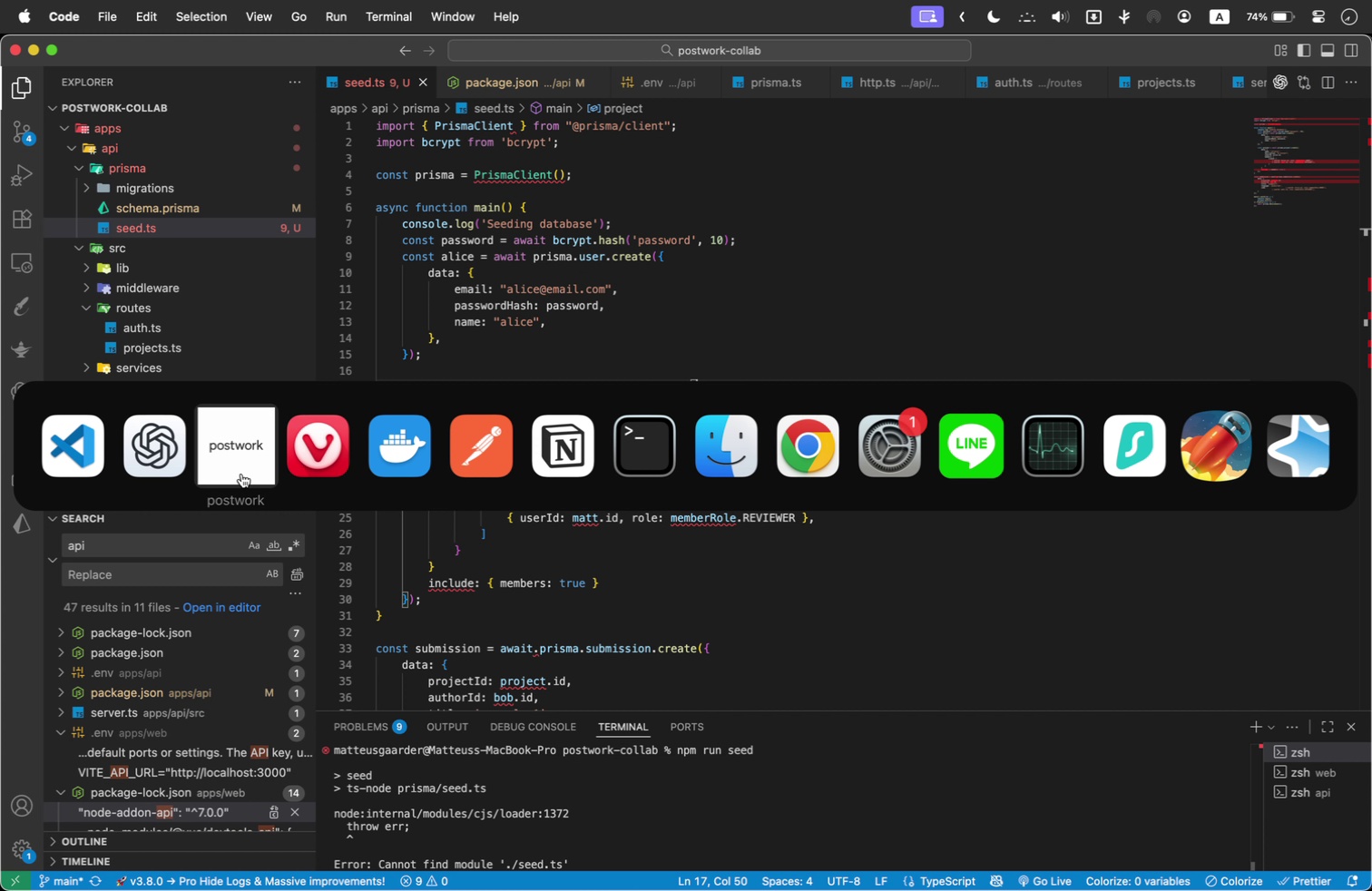 
scroll: coordinate [451, 677], scroll_direction: down, amount: 184.0
 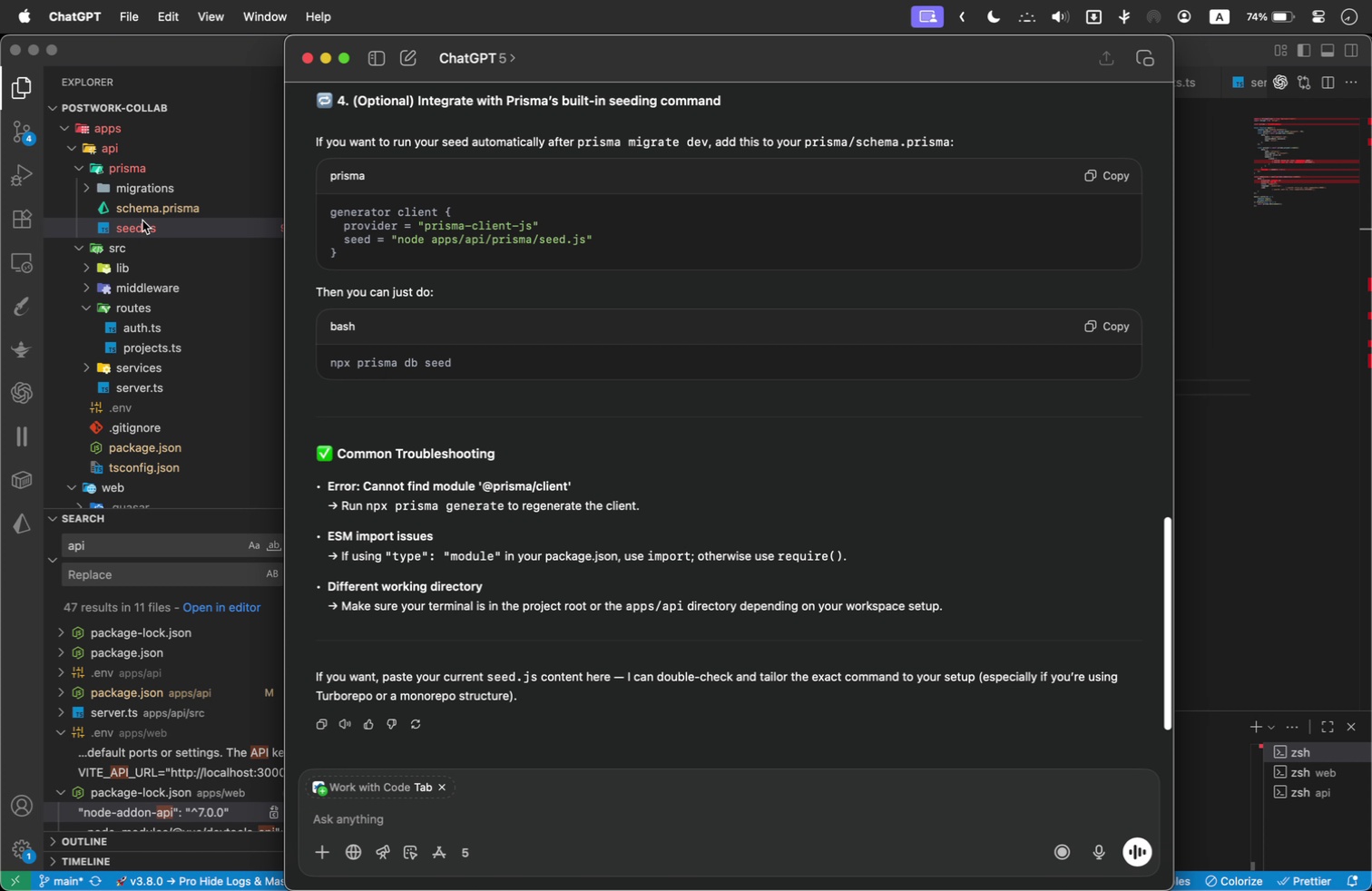 
wait(15.85)
 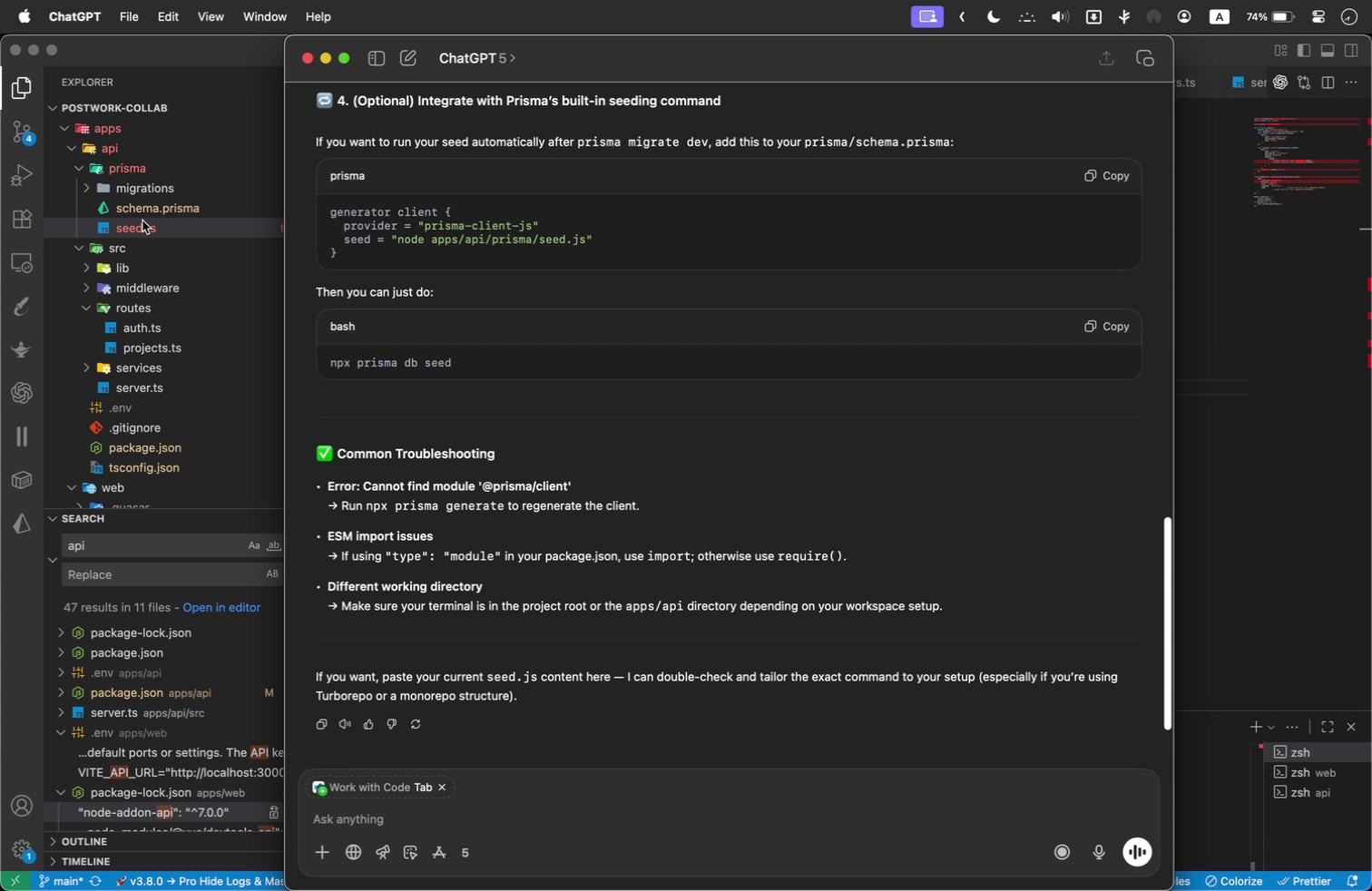 
left_click([440, 786])
 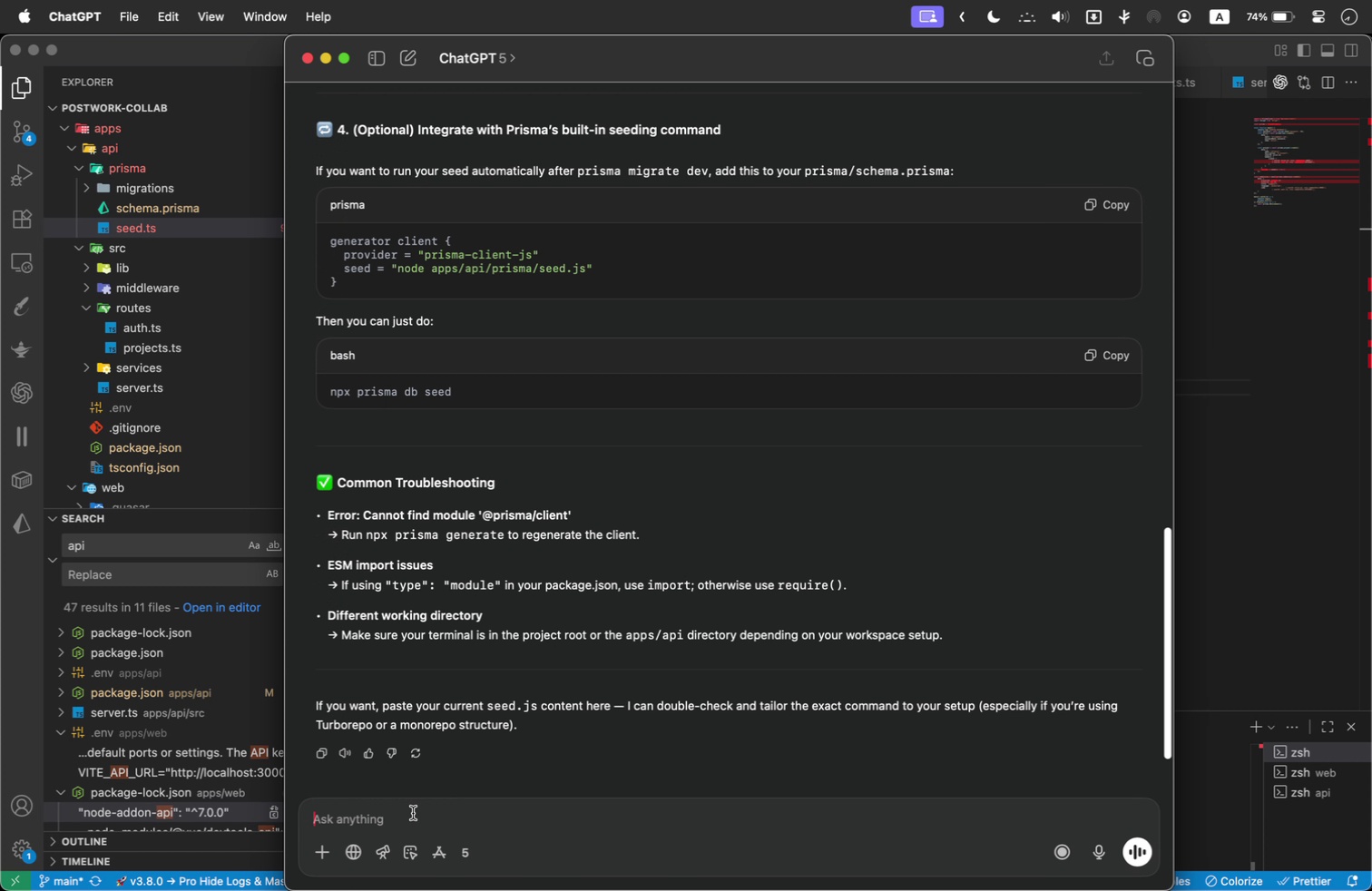 
left_click([413, 813])
 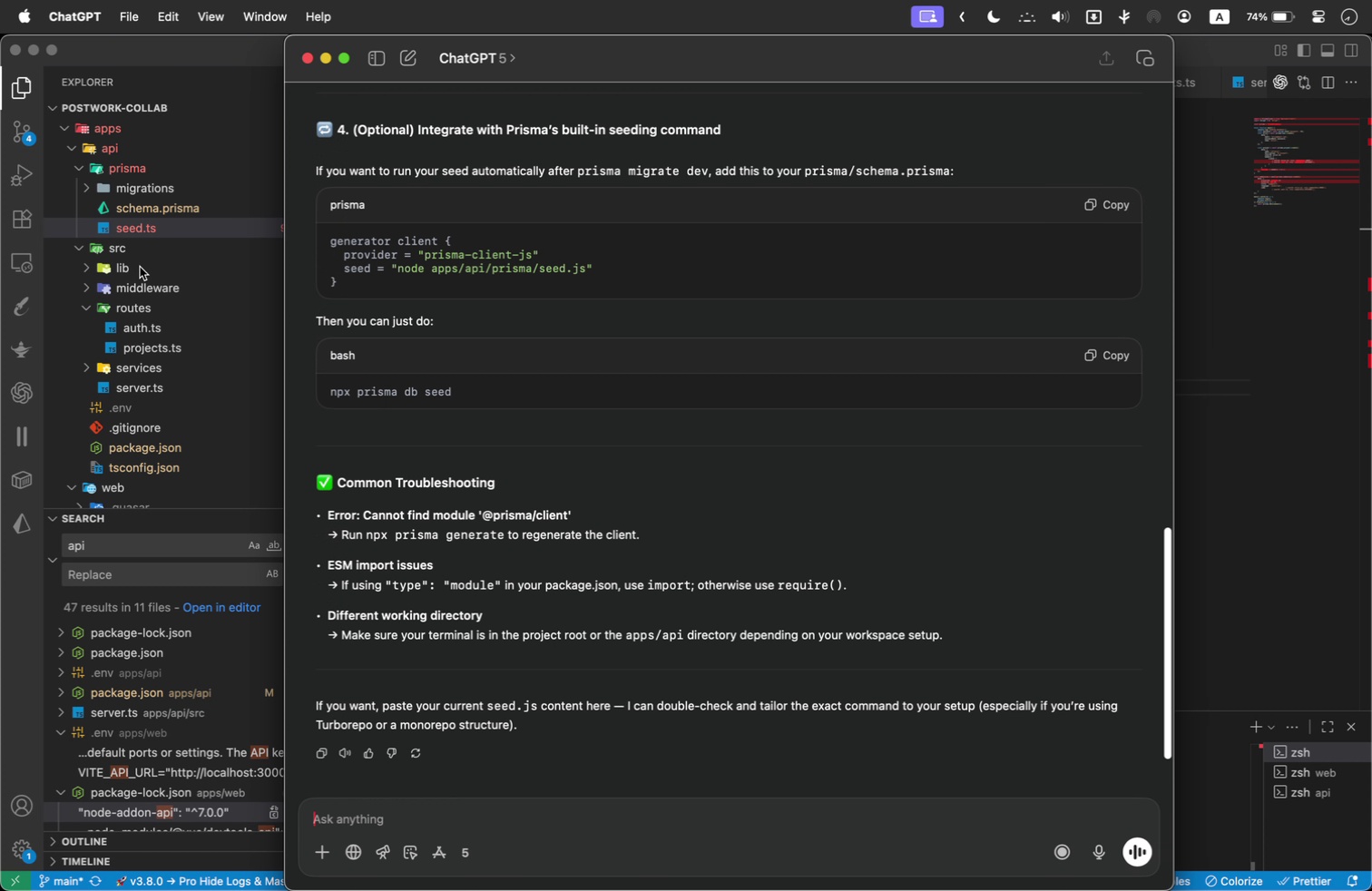 
left_click([170, 214])
 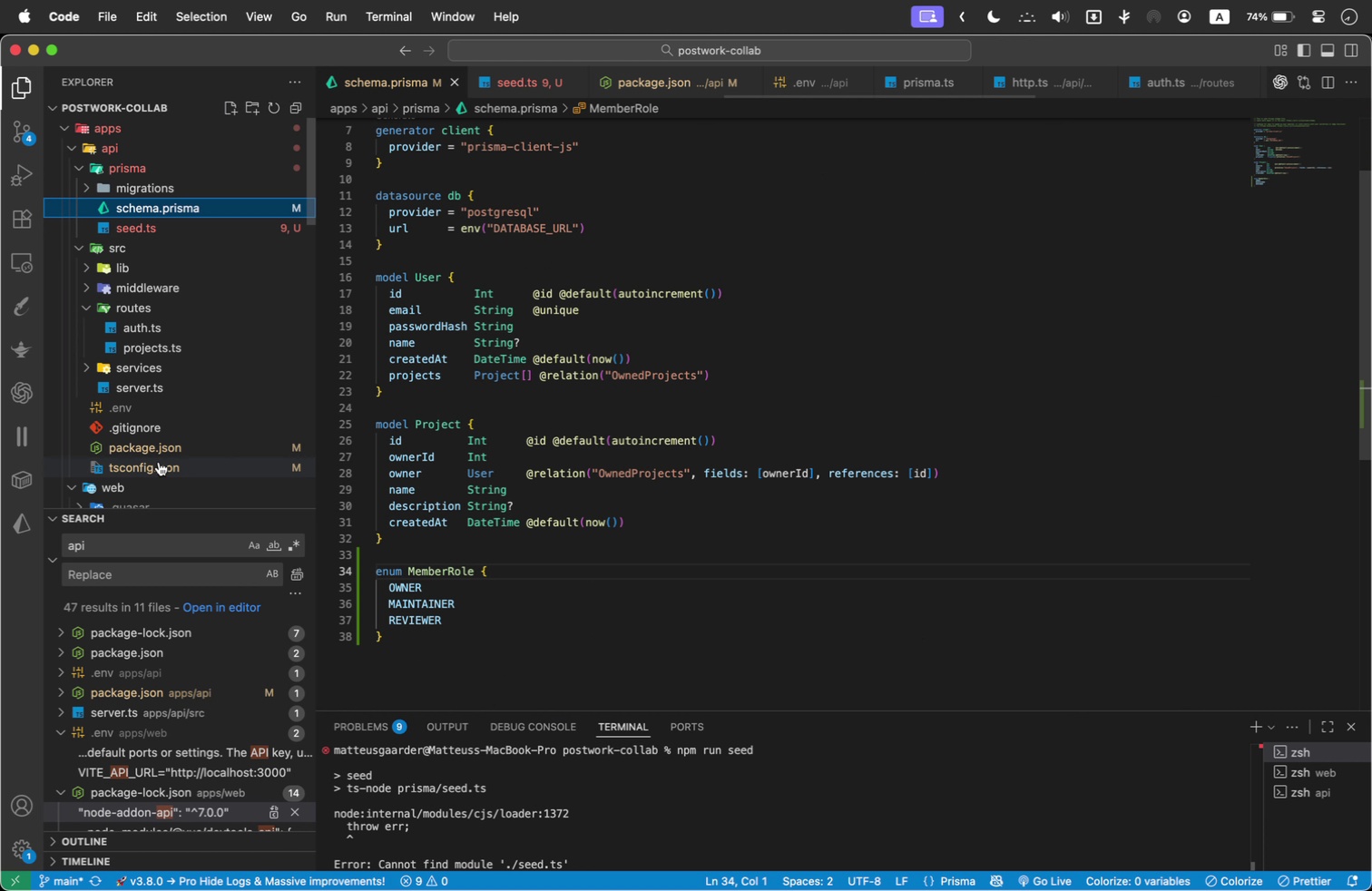 
left_click([159, 462])
 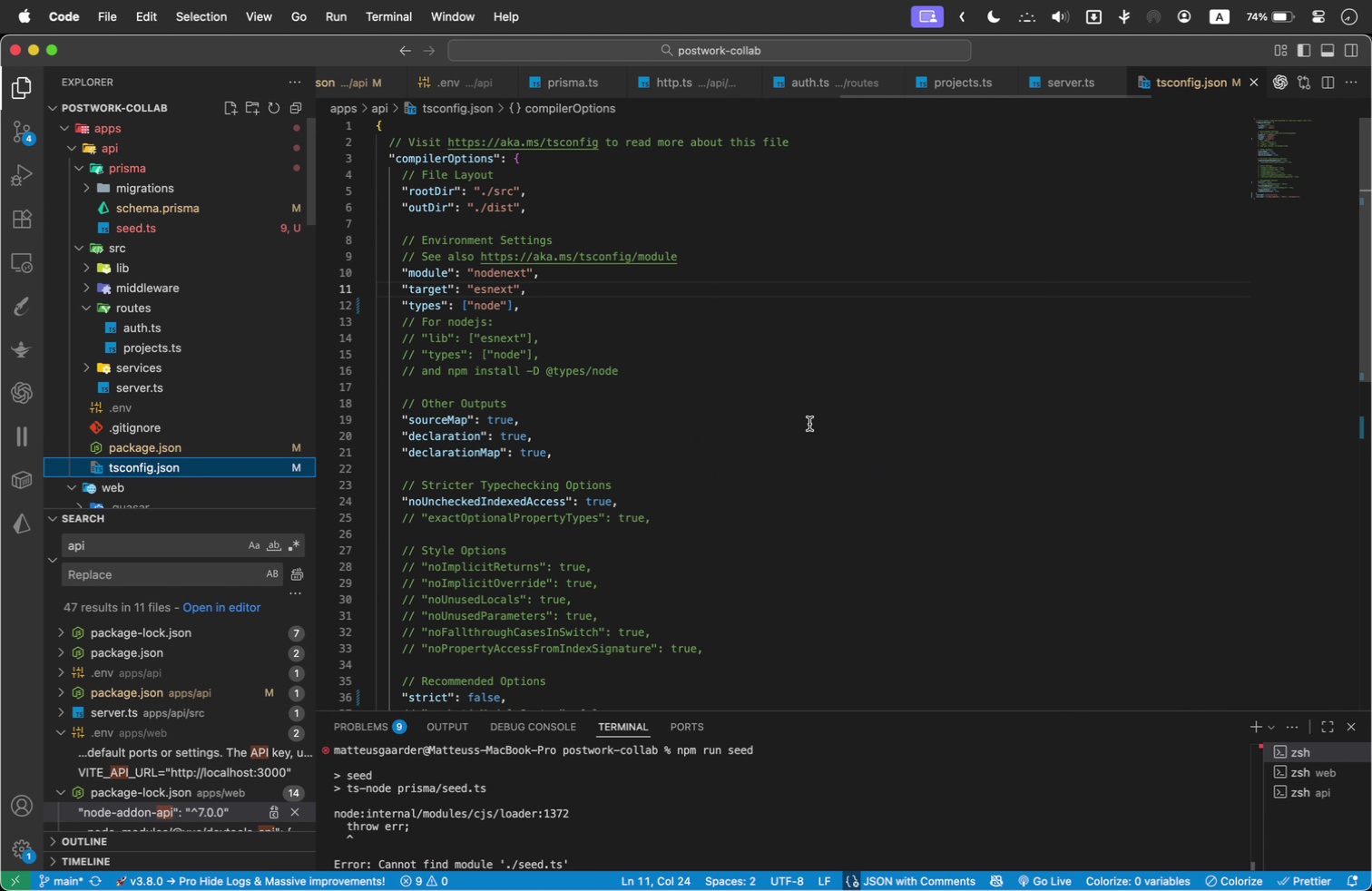 
double_click([809, 424])
 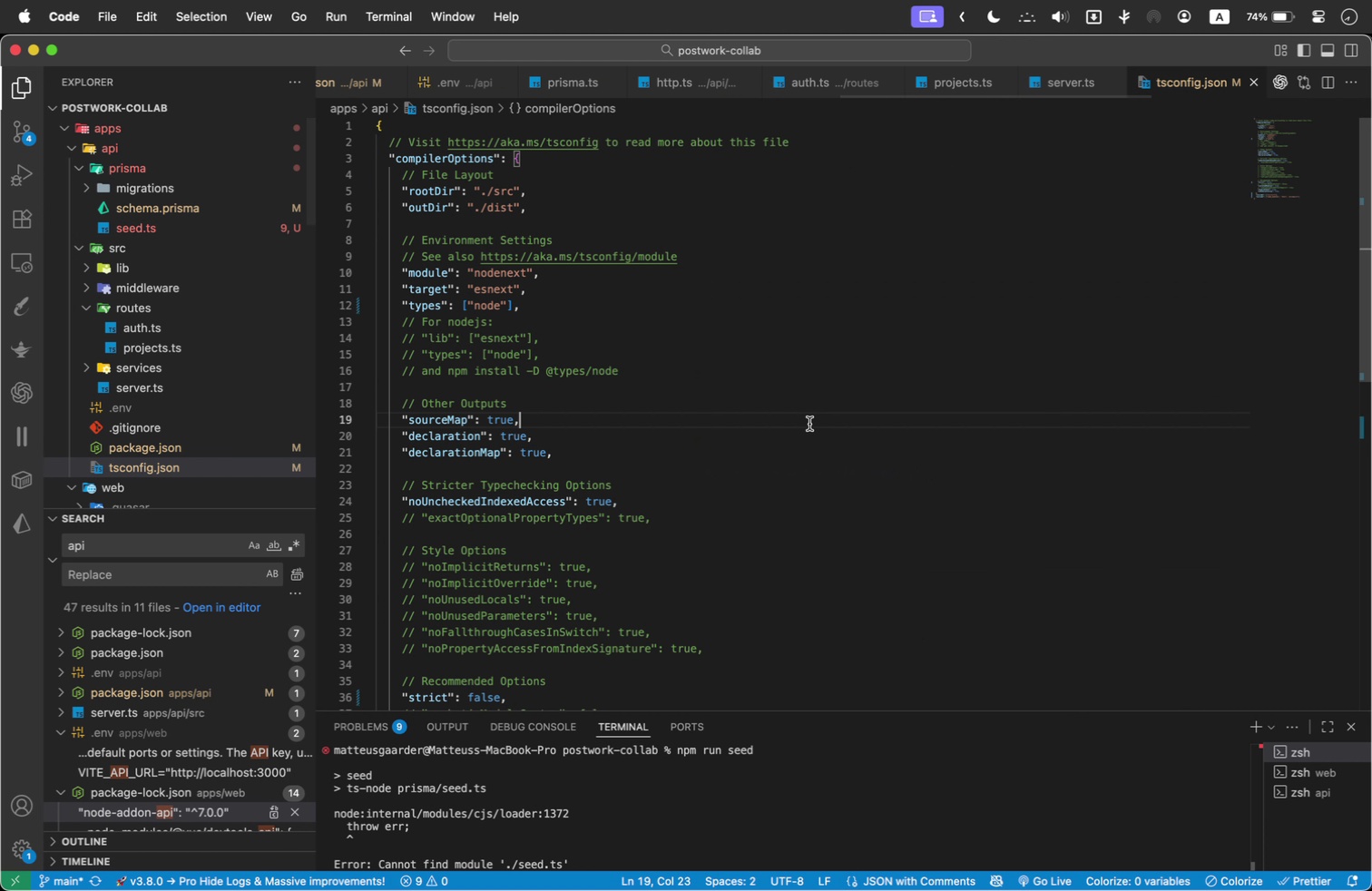 
key(Meta+A)
 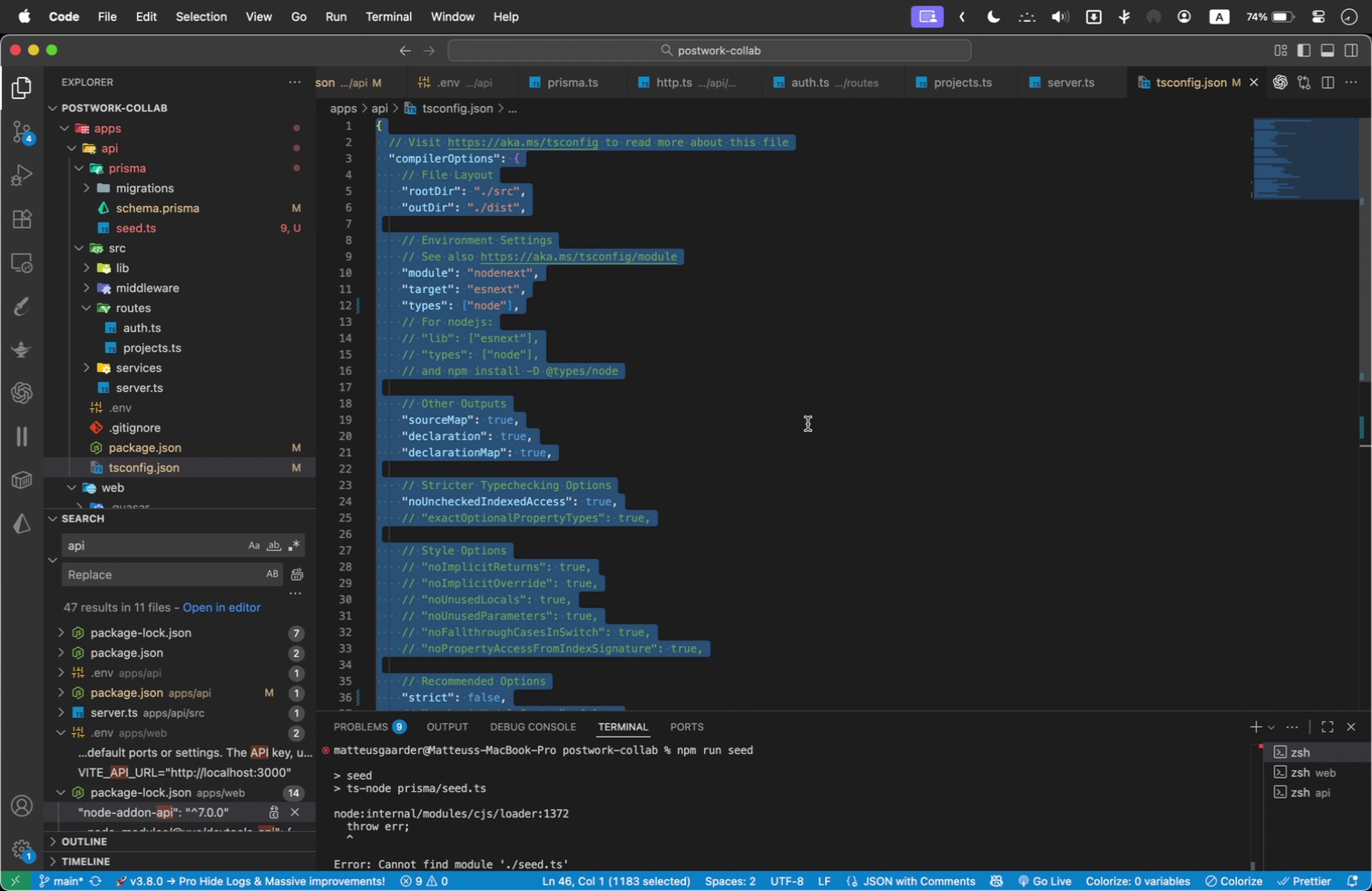 
key(Meta+C)
 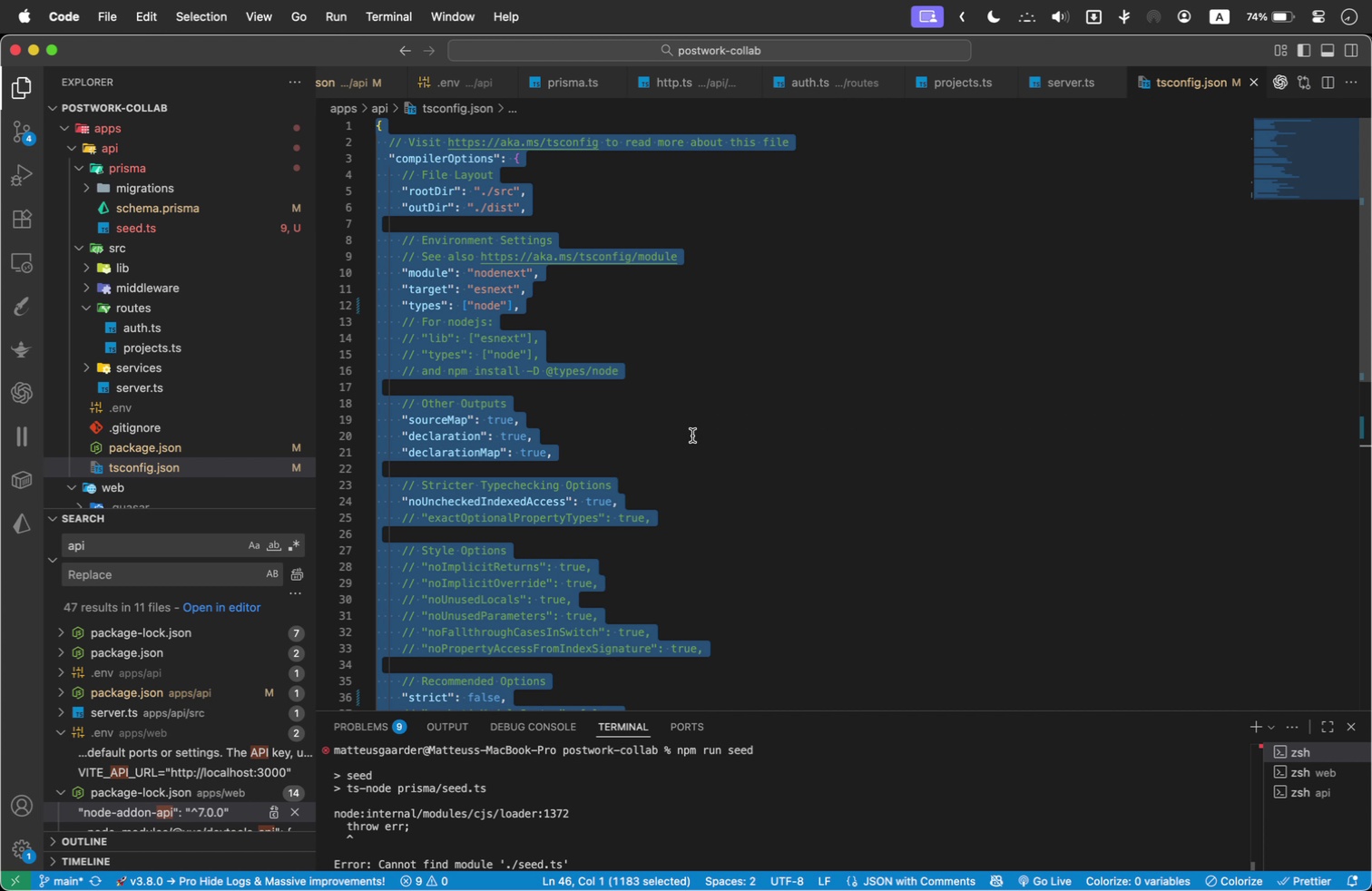 
key(Meta+Tab)
 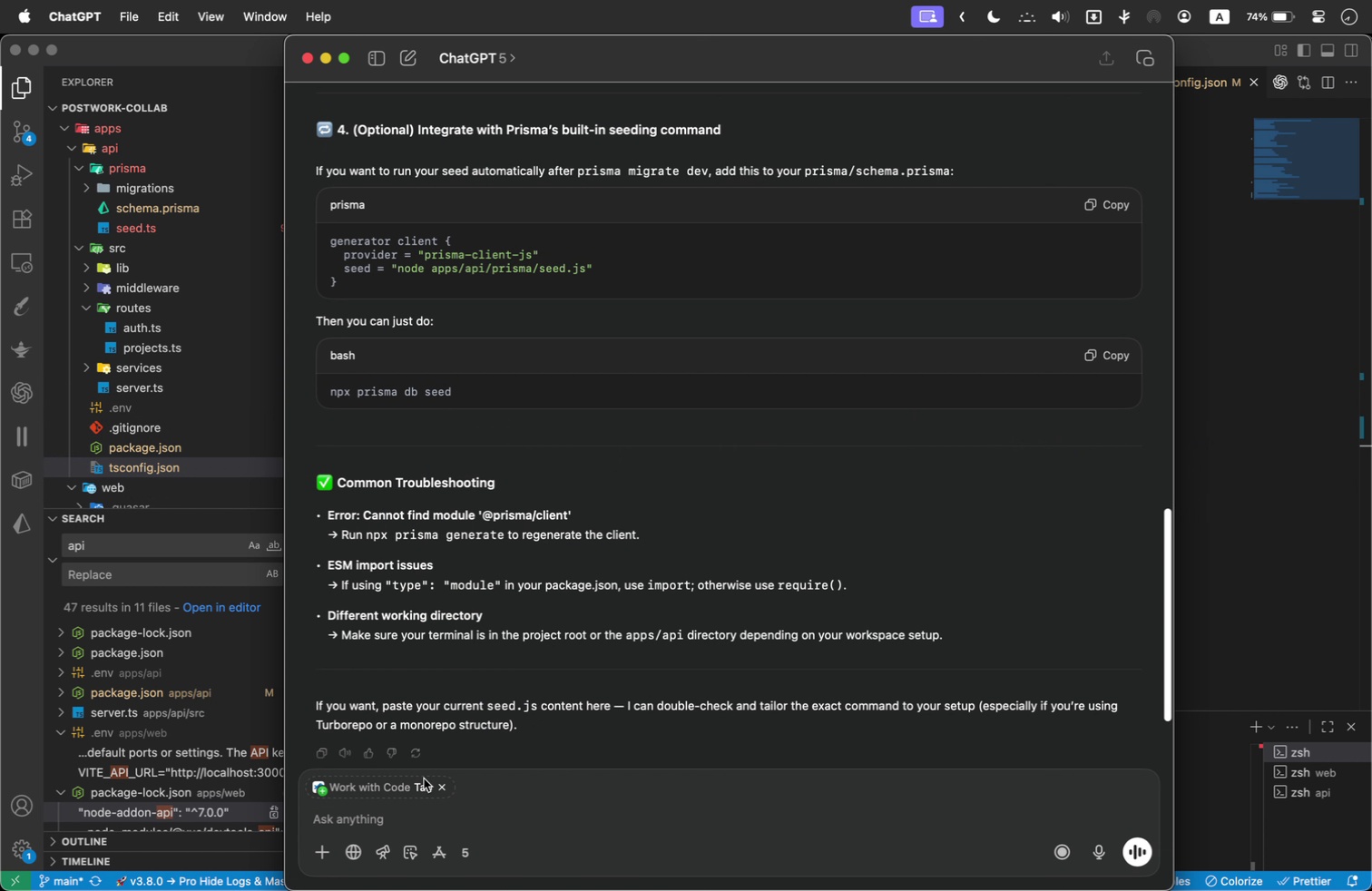 
type(here's my tsconfig.json i)
key(Backspace)
type(file:)
 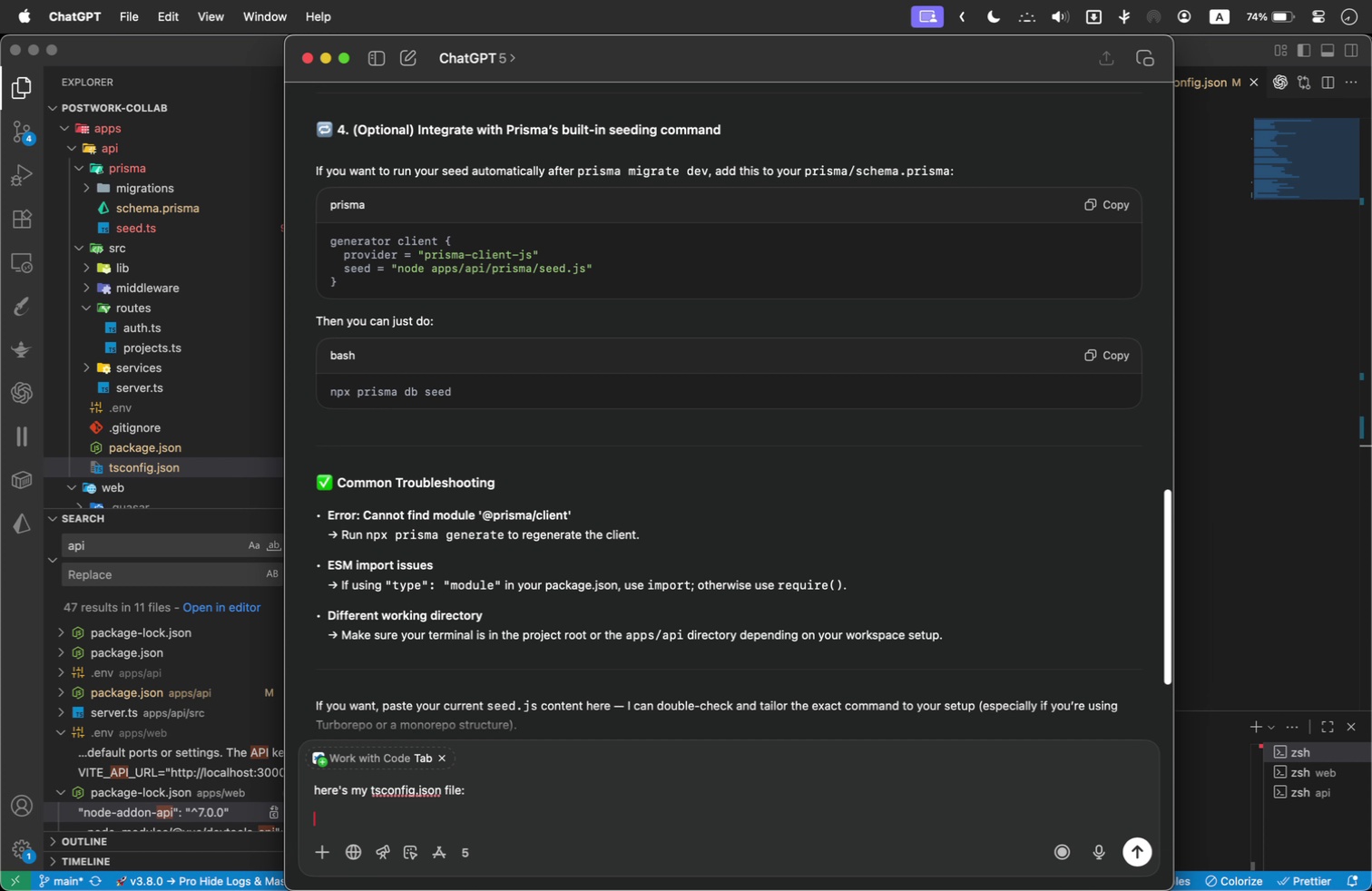 
key(Shift+Enter)
 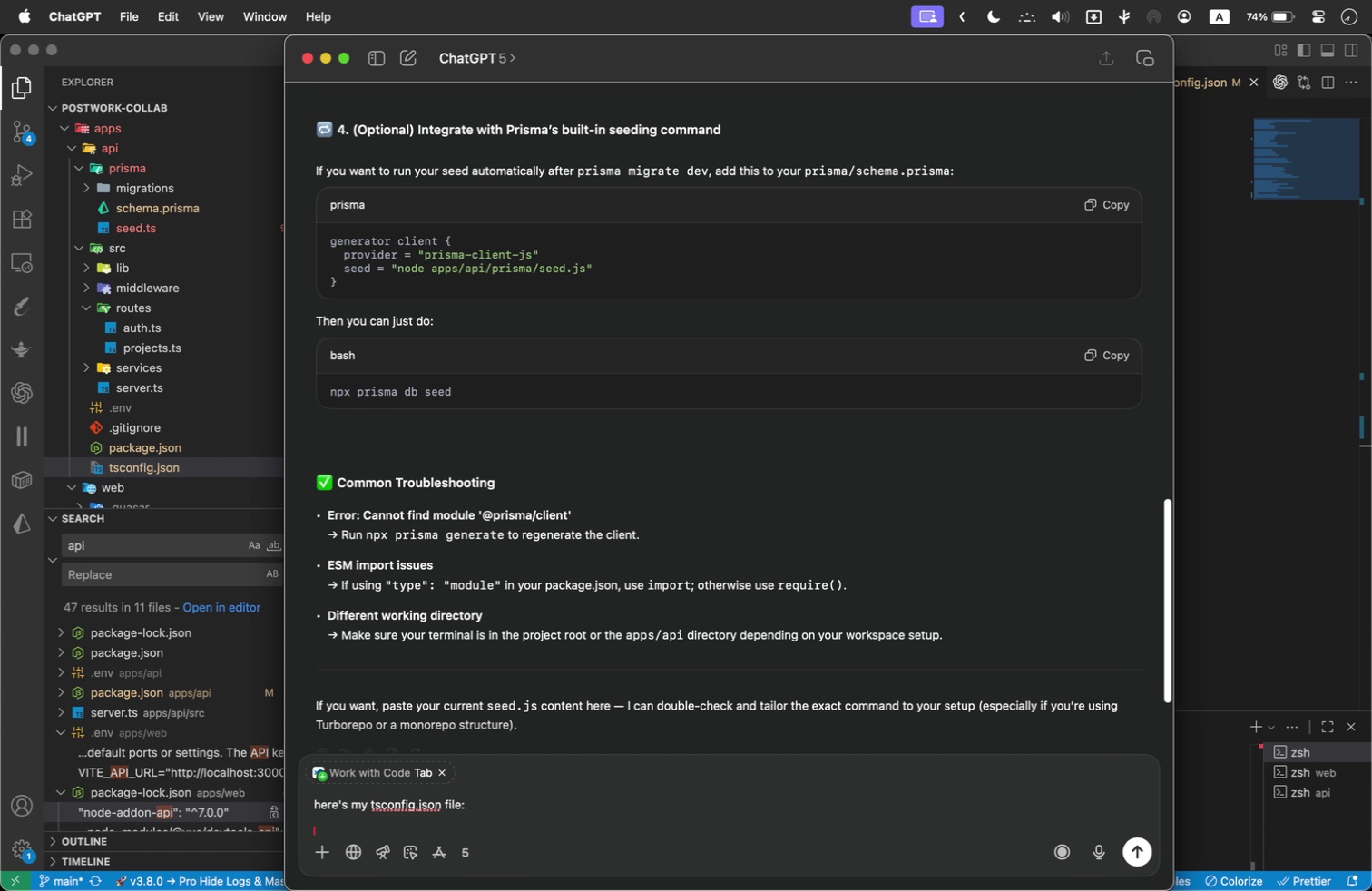 
key(Shift+Enter)
 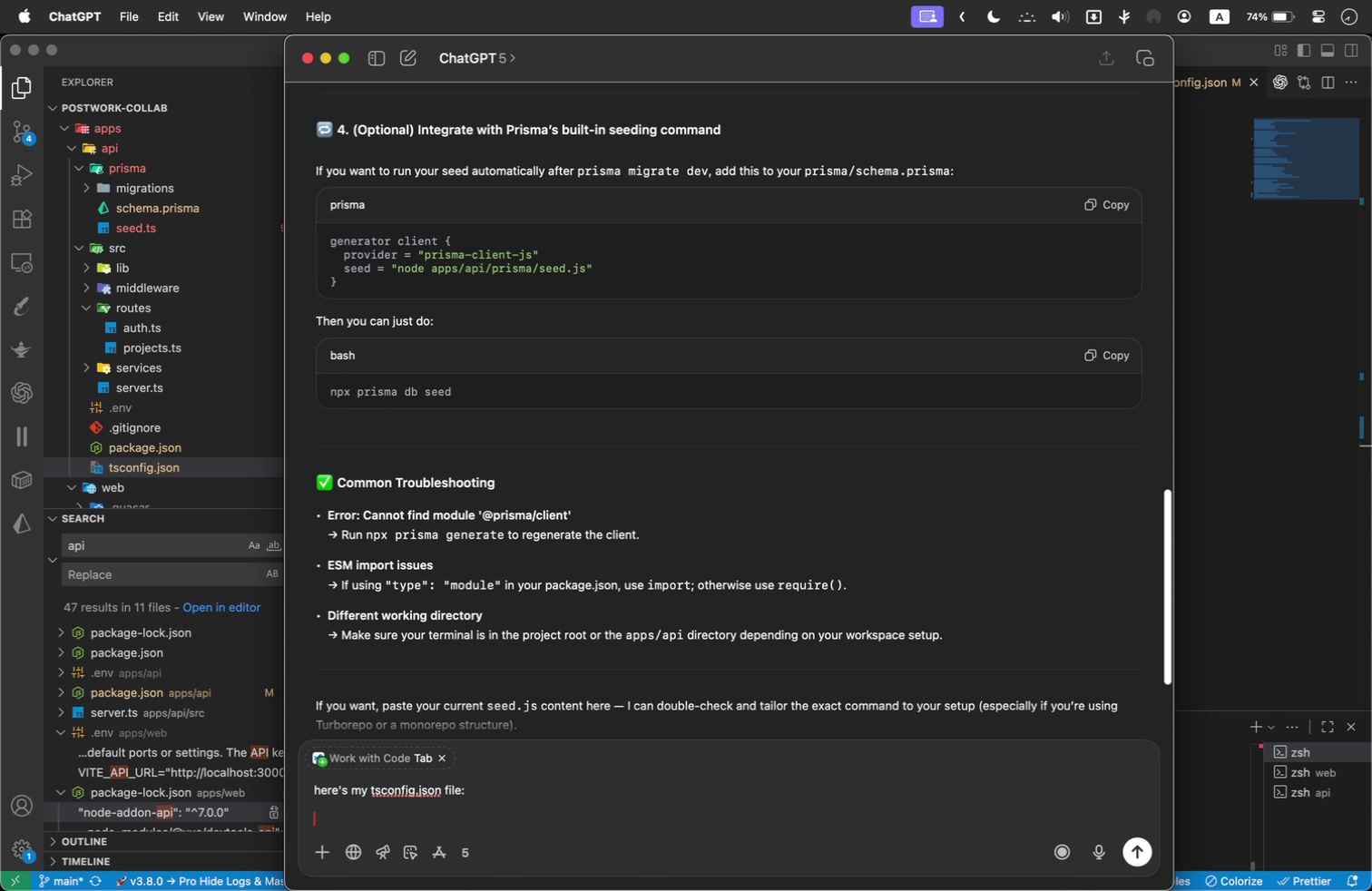 
key(Meta+V)
 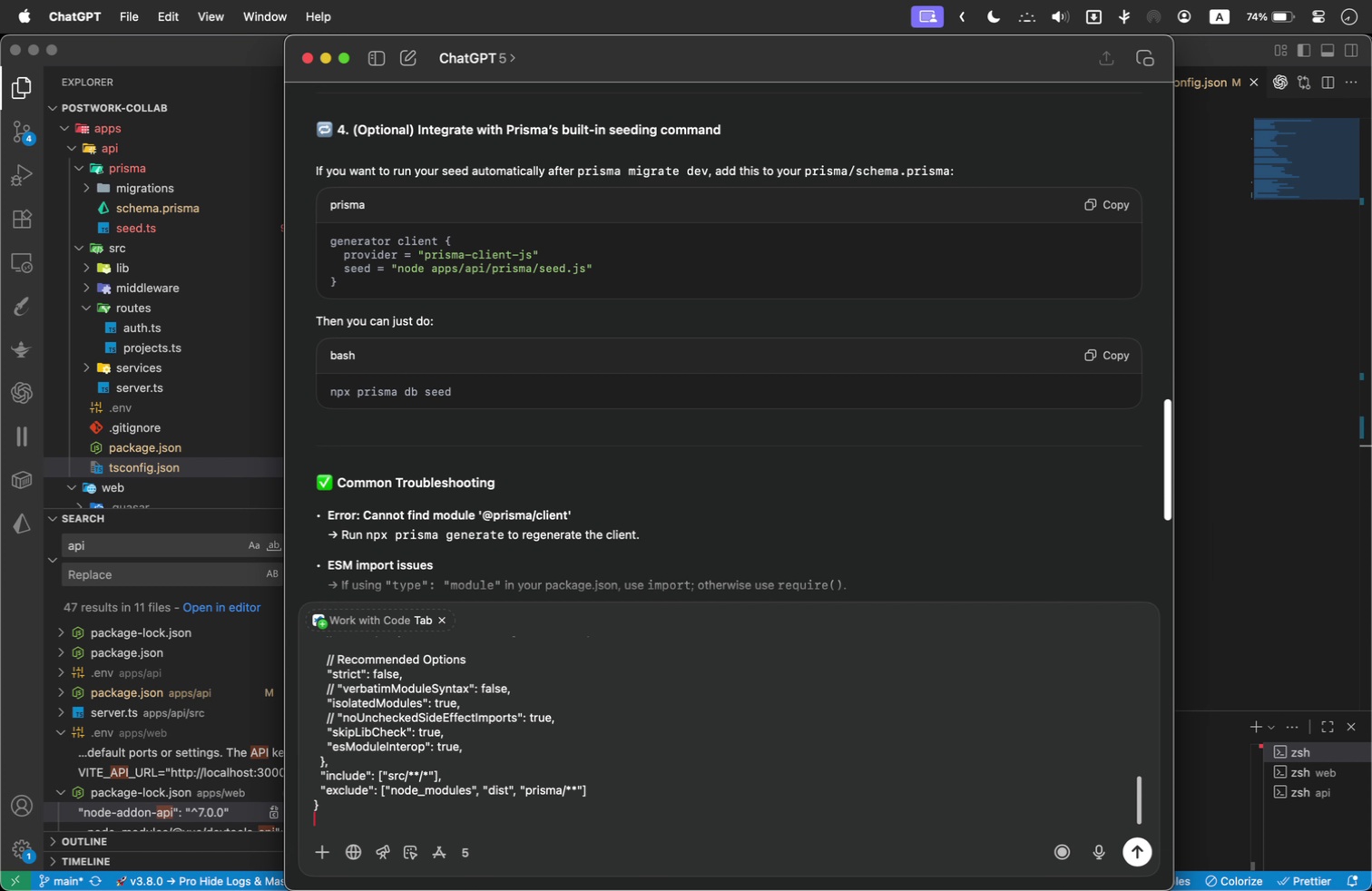 
key(Shift+Enter)
 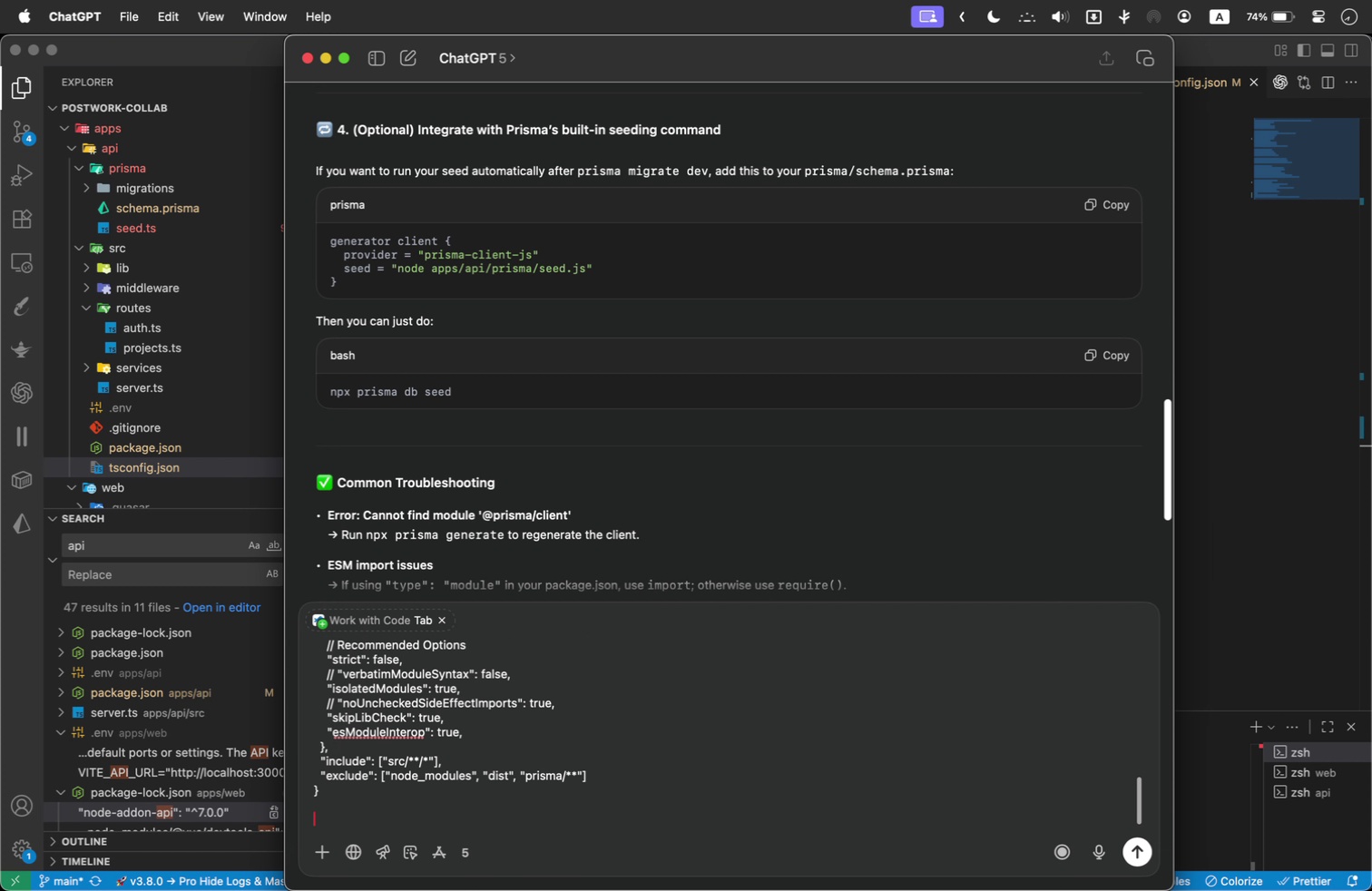 
type(I want it to be as lenient as possible with )
 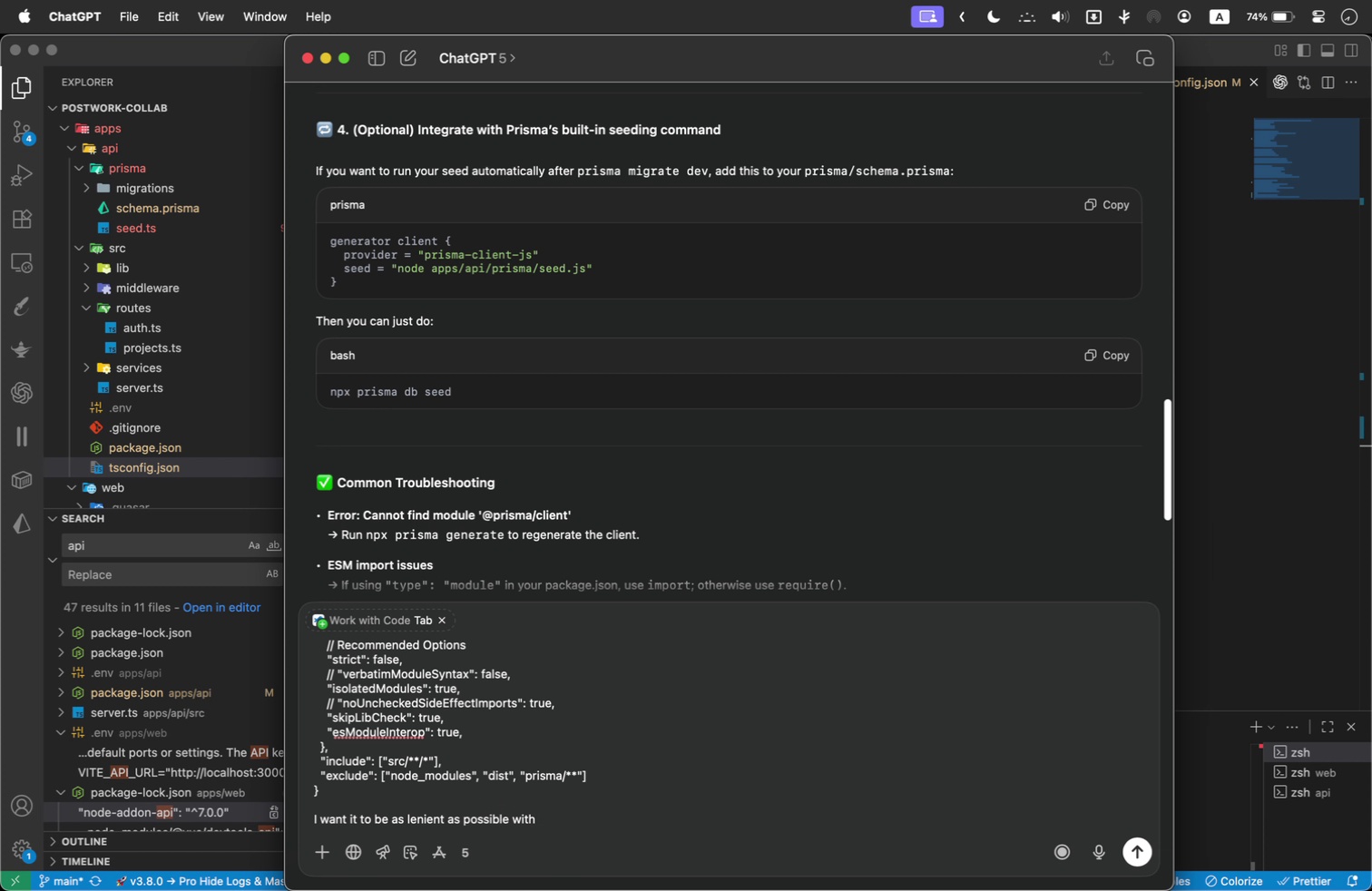 
wait(9.96)
 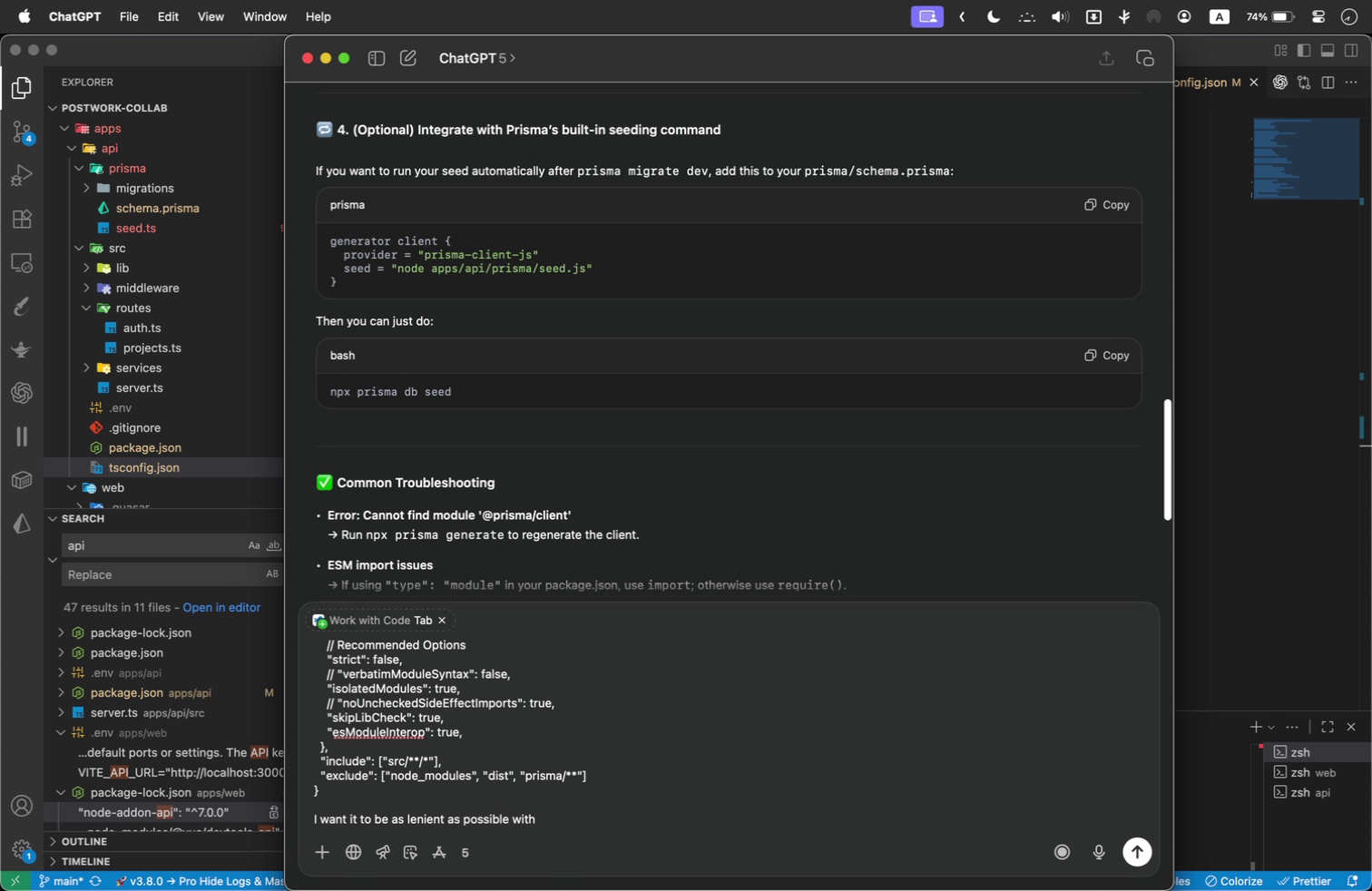 
type(my .ts file)
 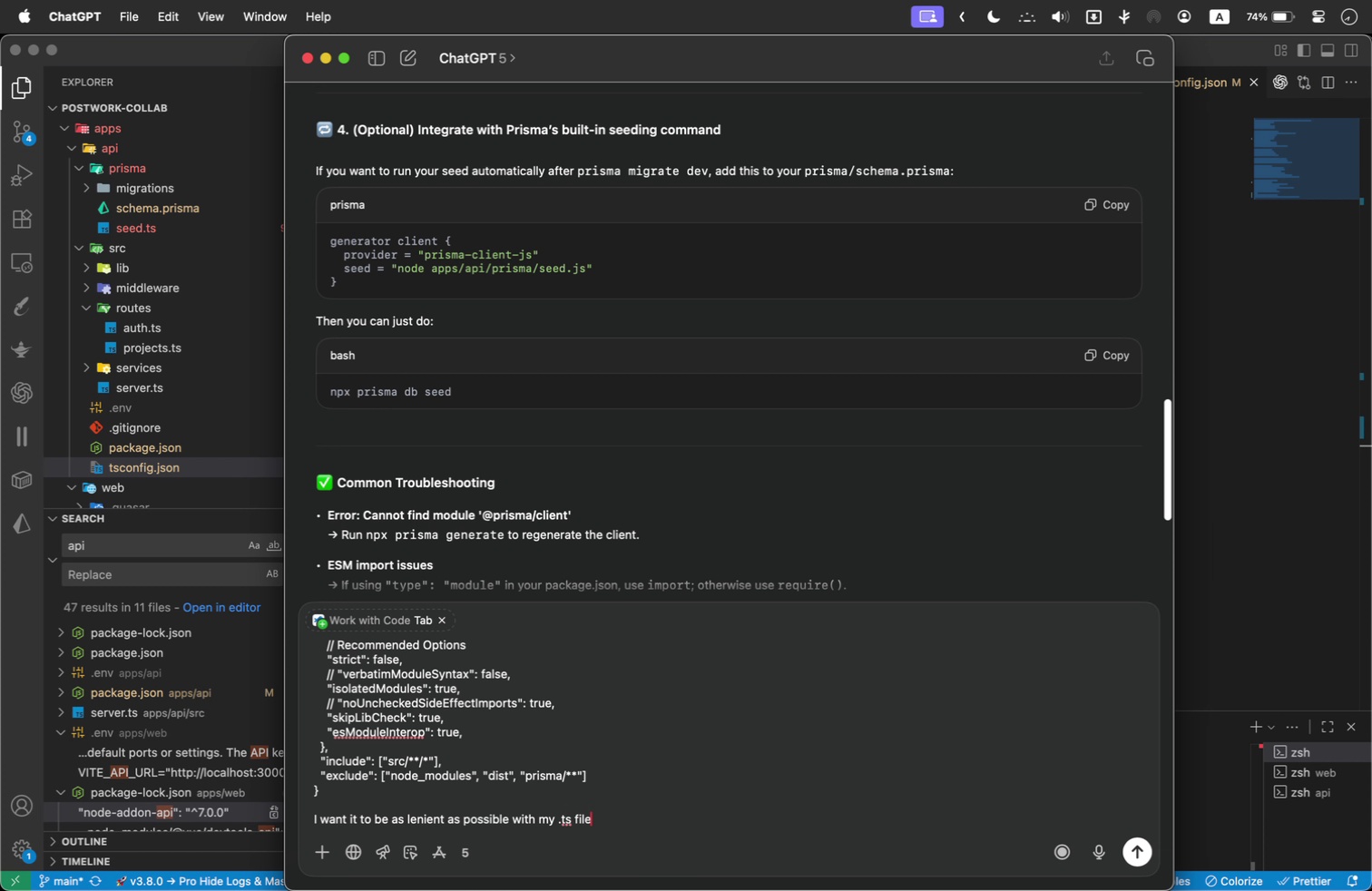 
key(Shift+Enter)
 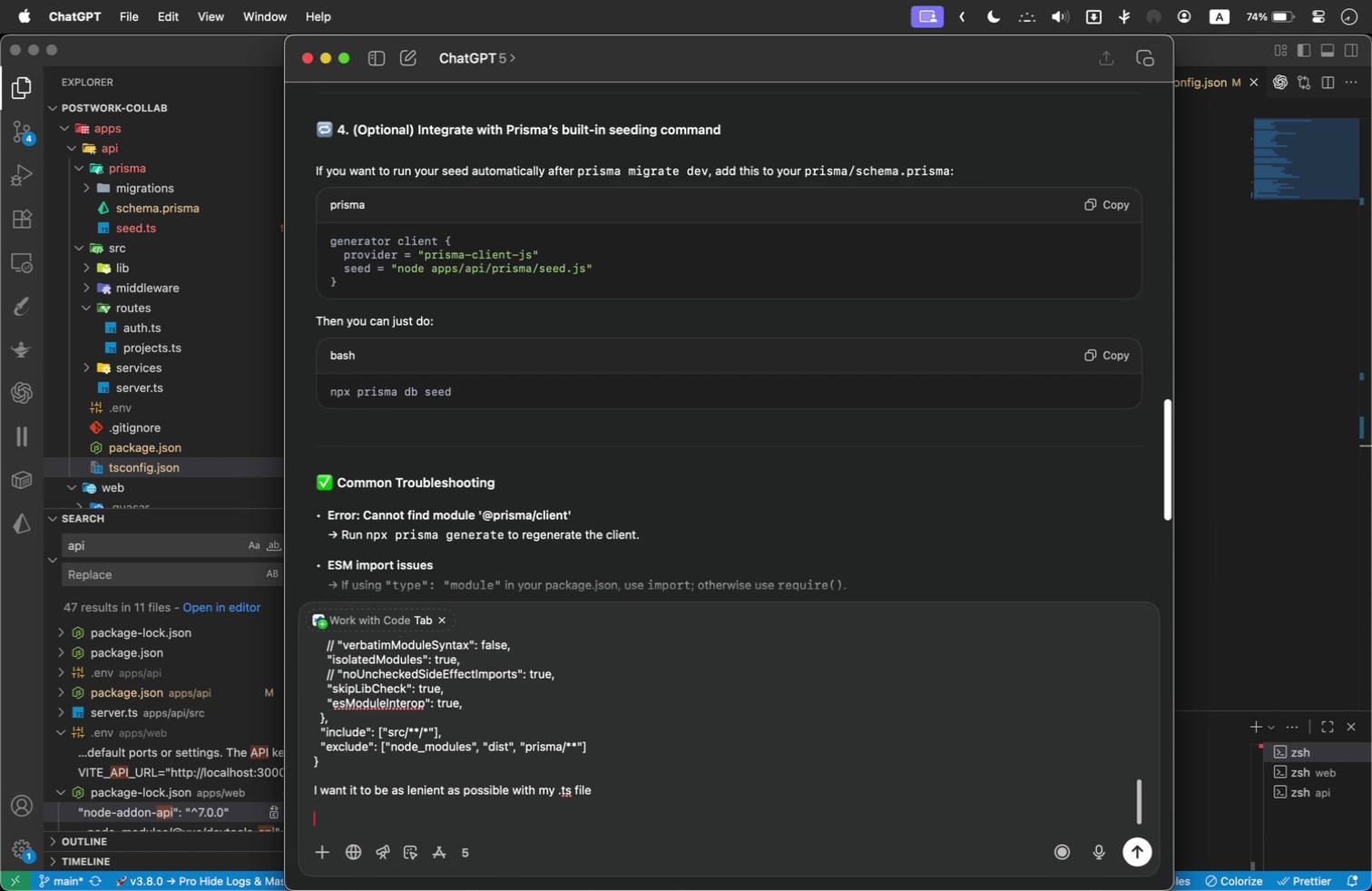 
key(Shift+Enter)
 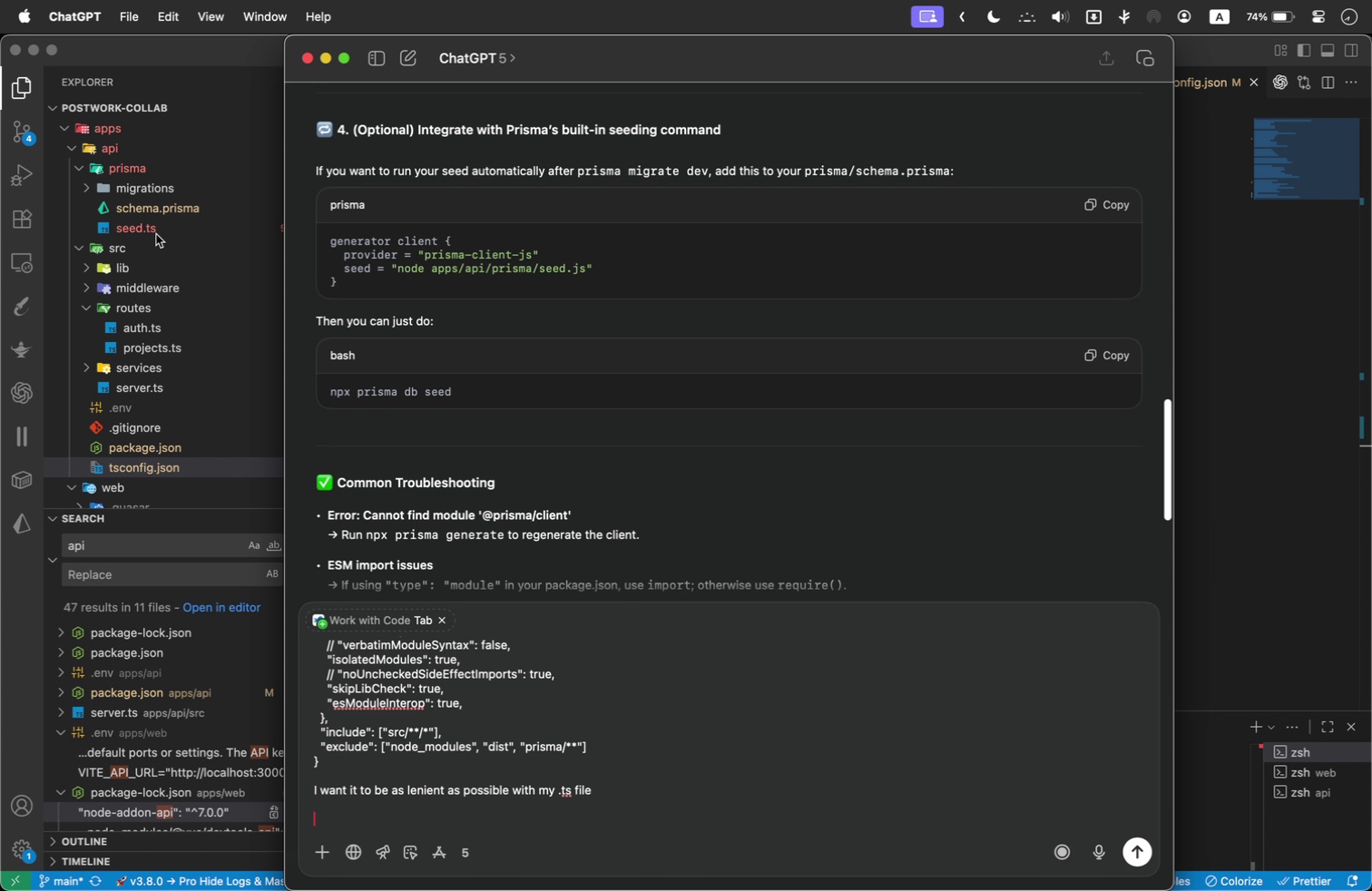 
left_click([156, 234])
 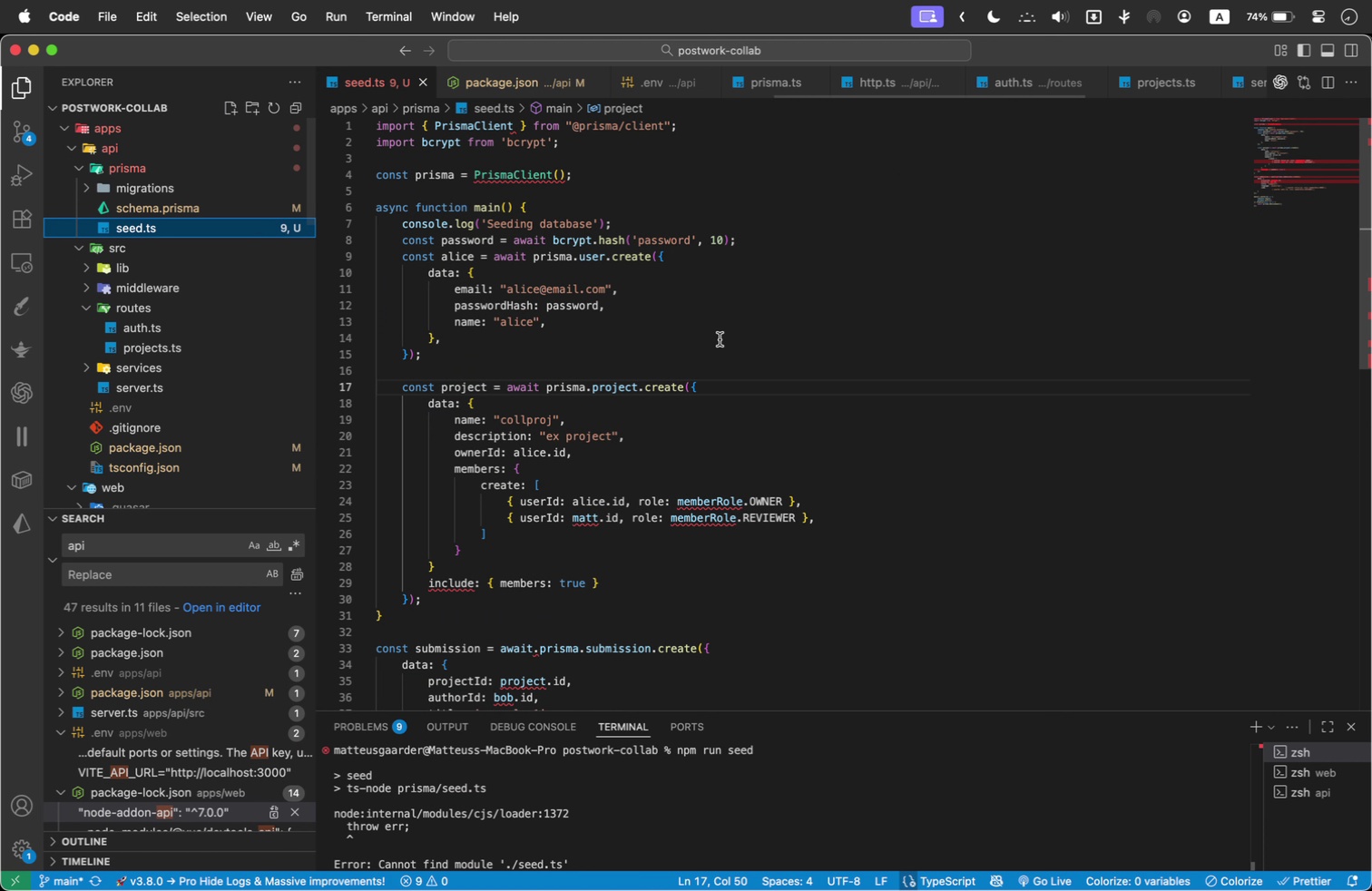 
left_click([720, 339])
 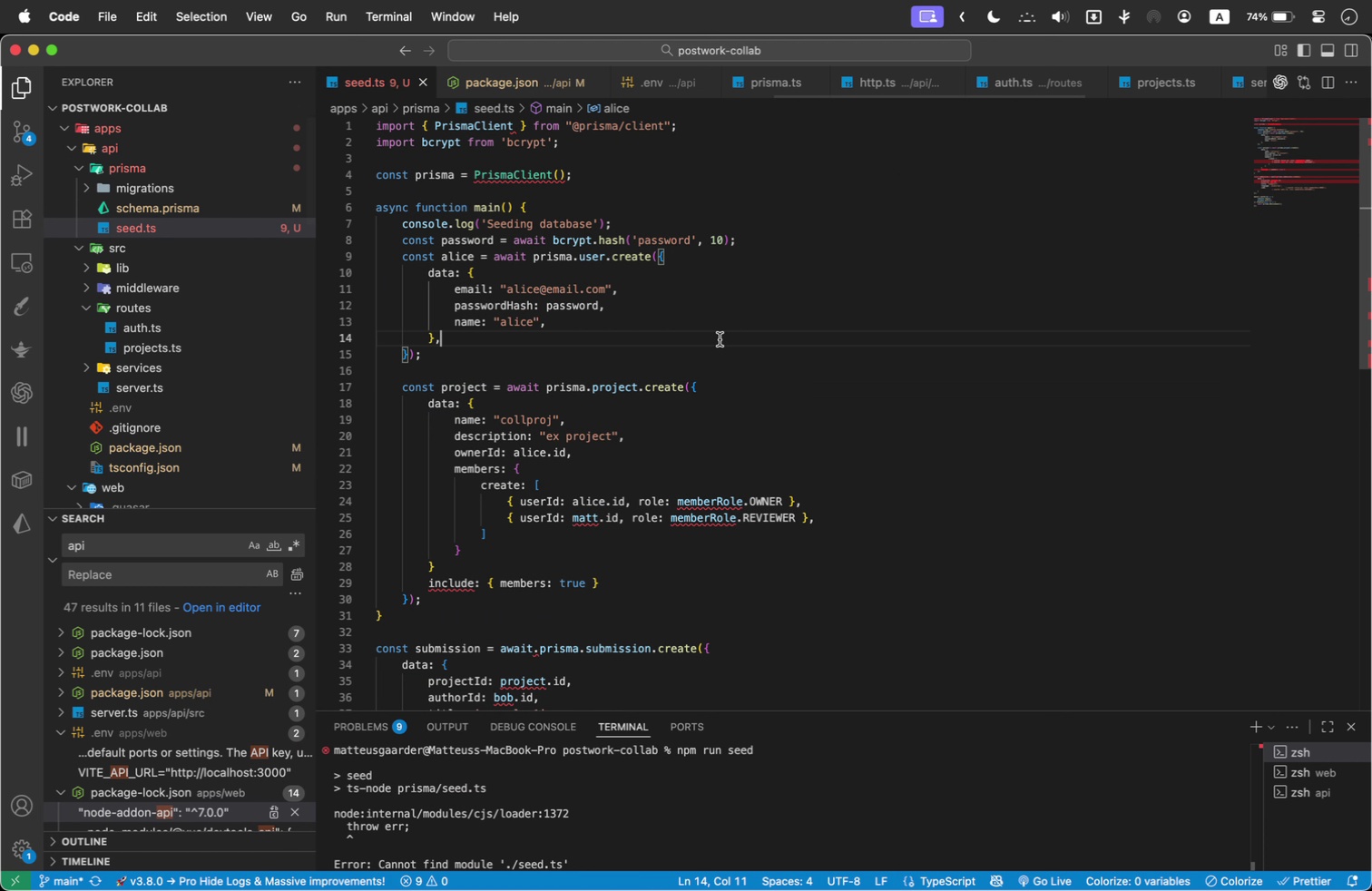 
key(Meta+A)
 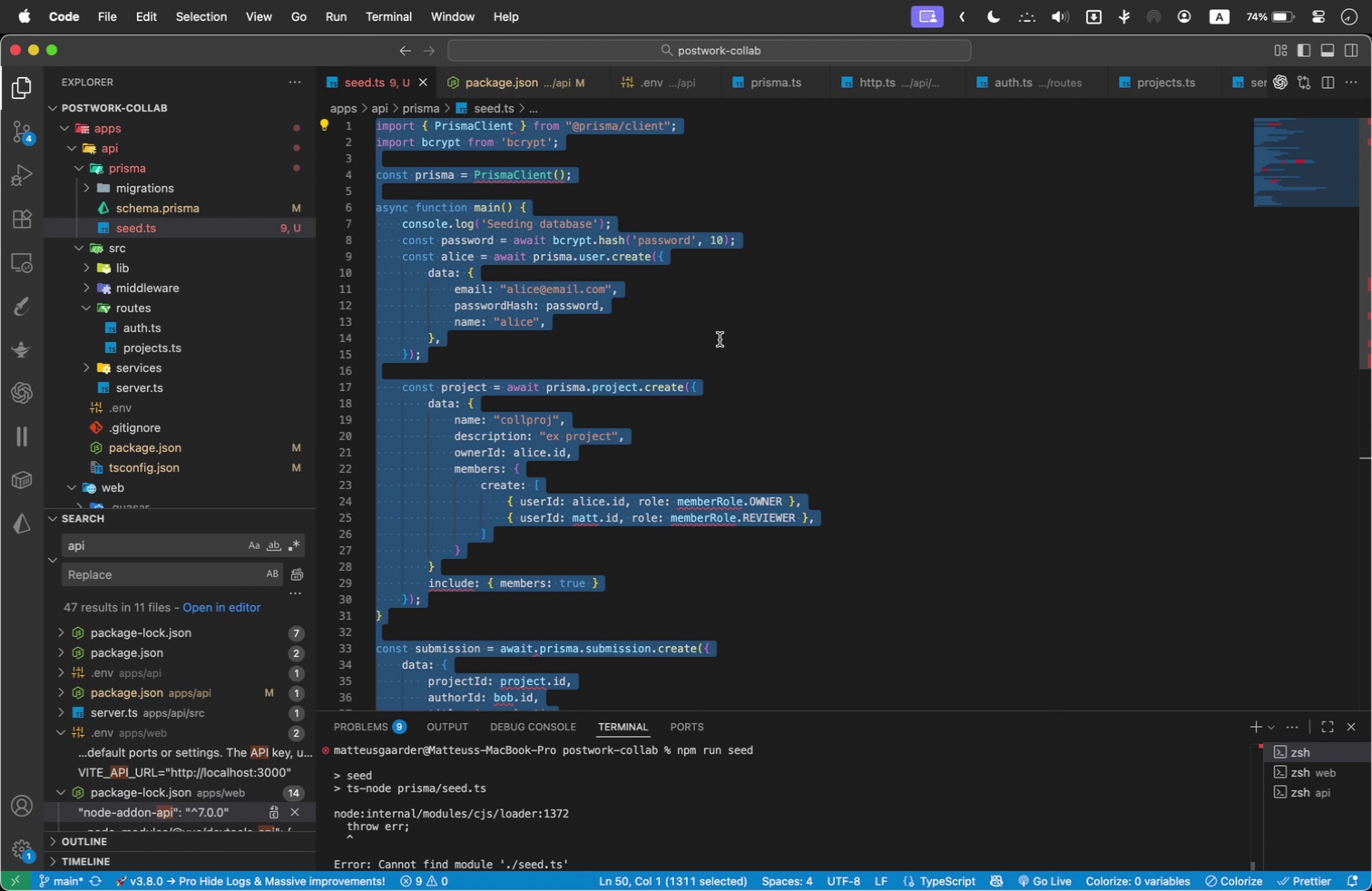 
key(Meta+C)
 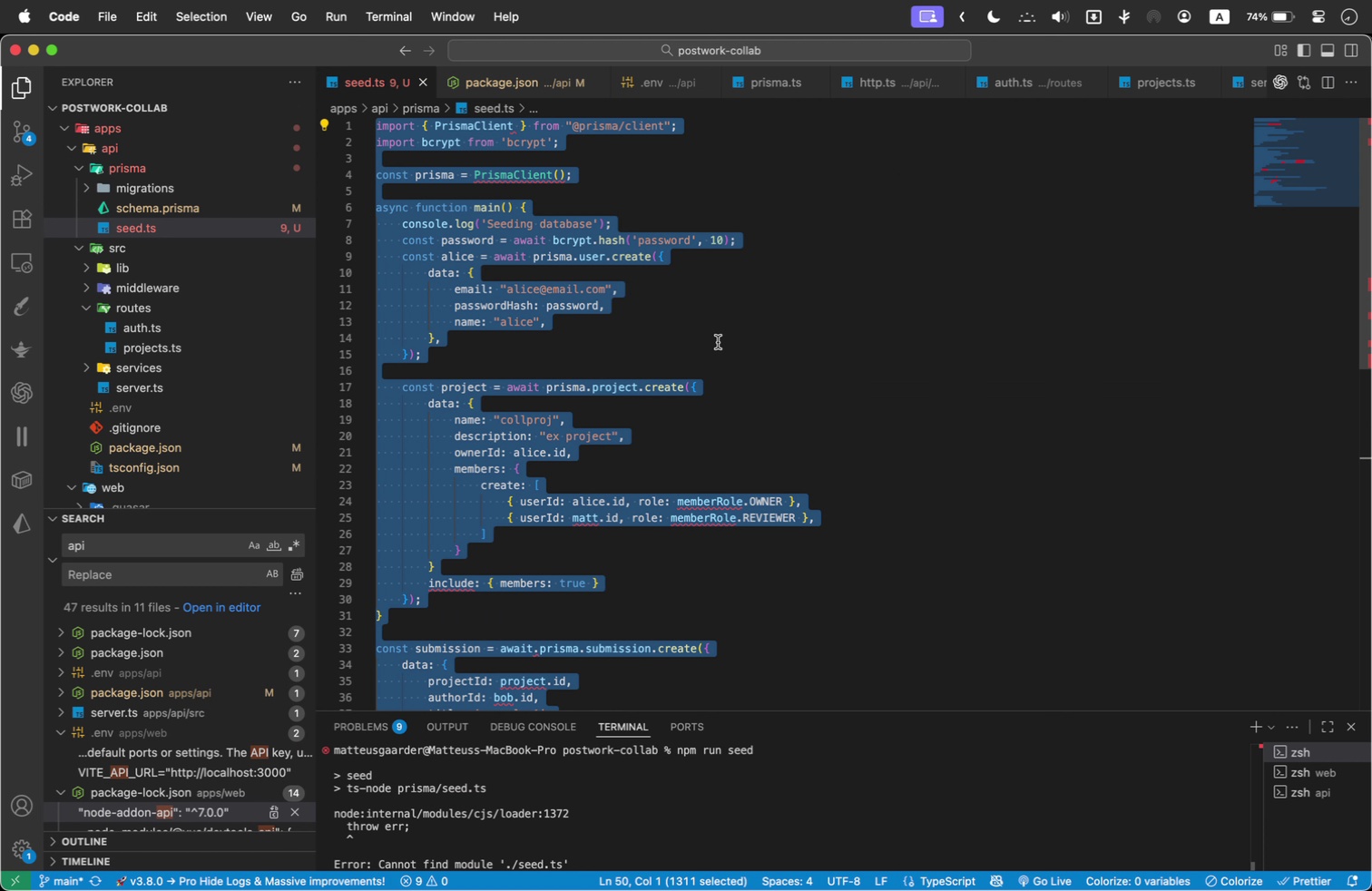 
key(Meta+Tab)
 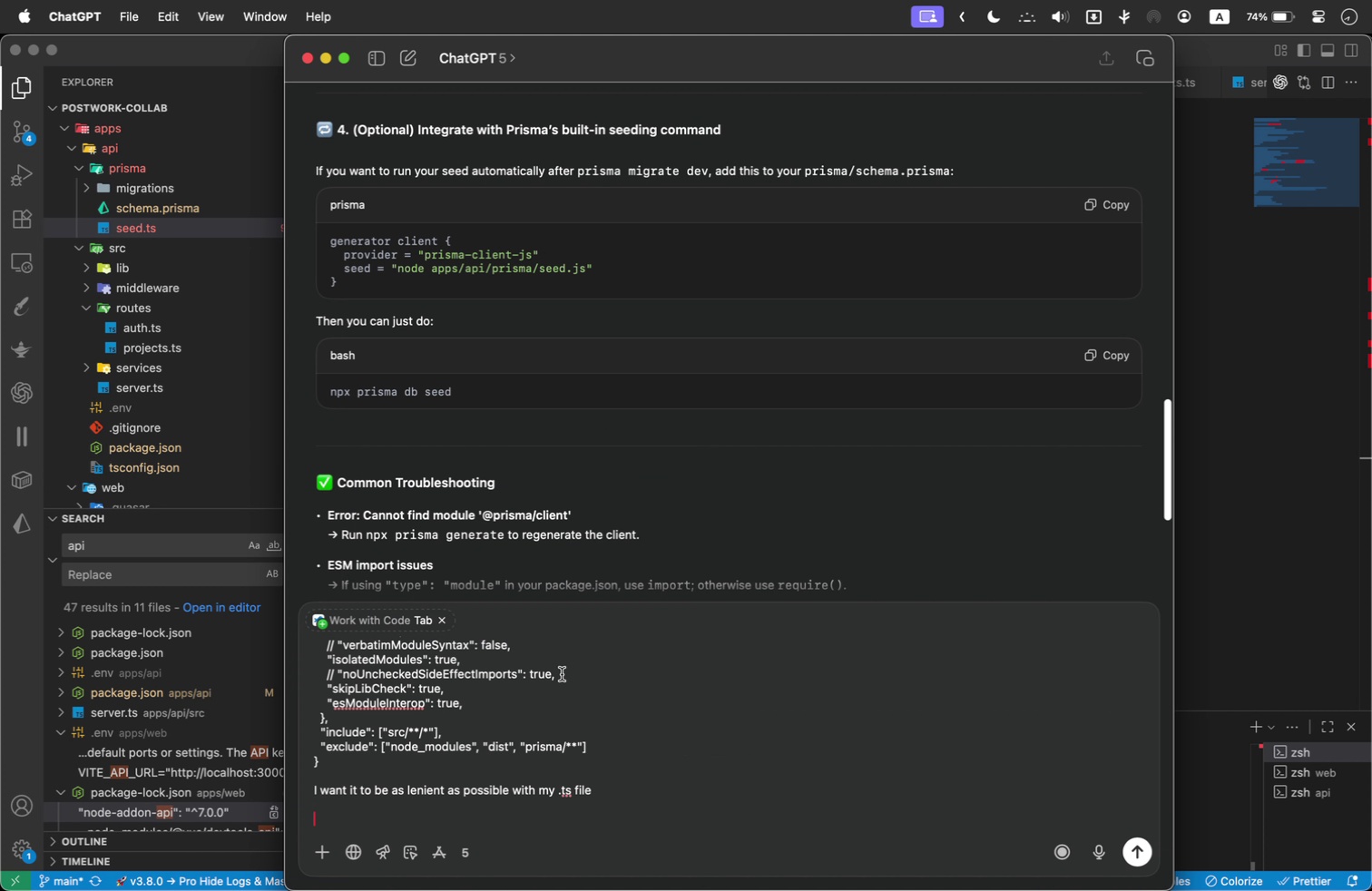 
type(here's the seed.ts file:)
 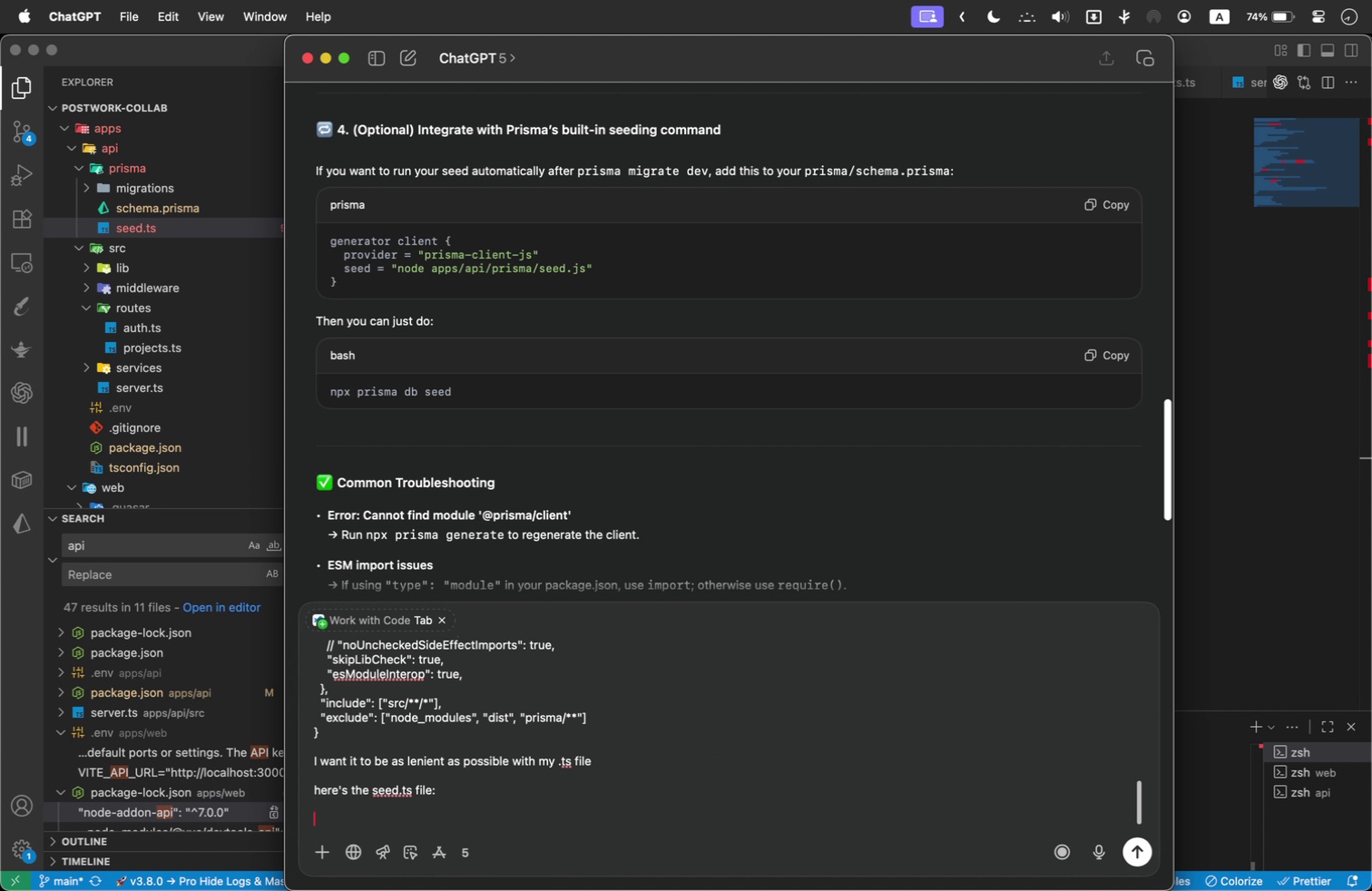 
key(Shift+Enter)
 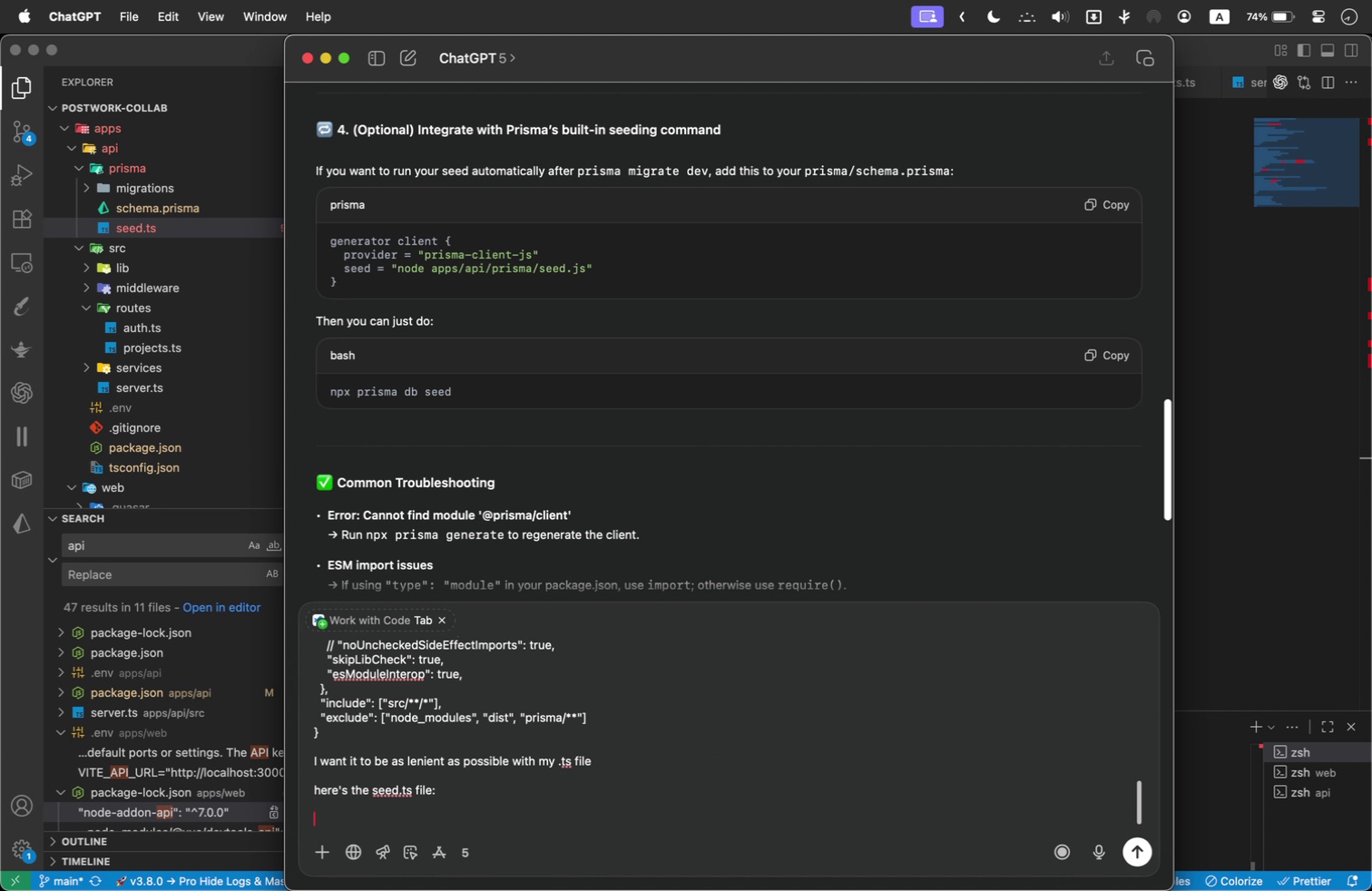 
key(Shift+Enter)
 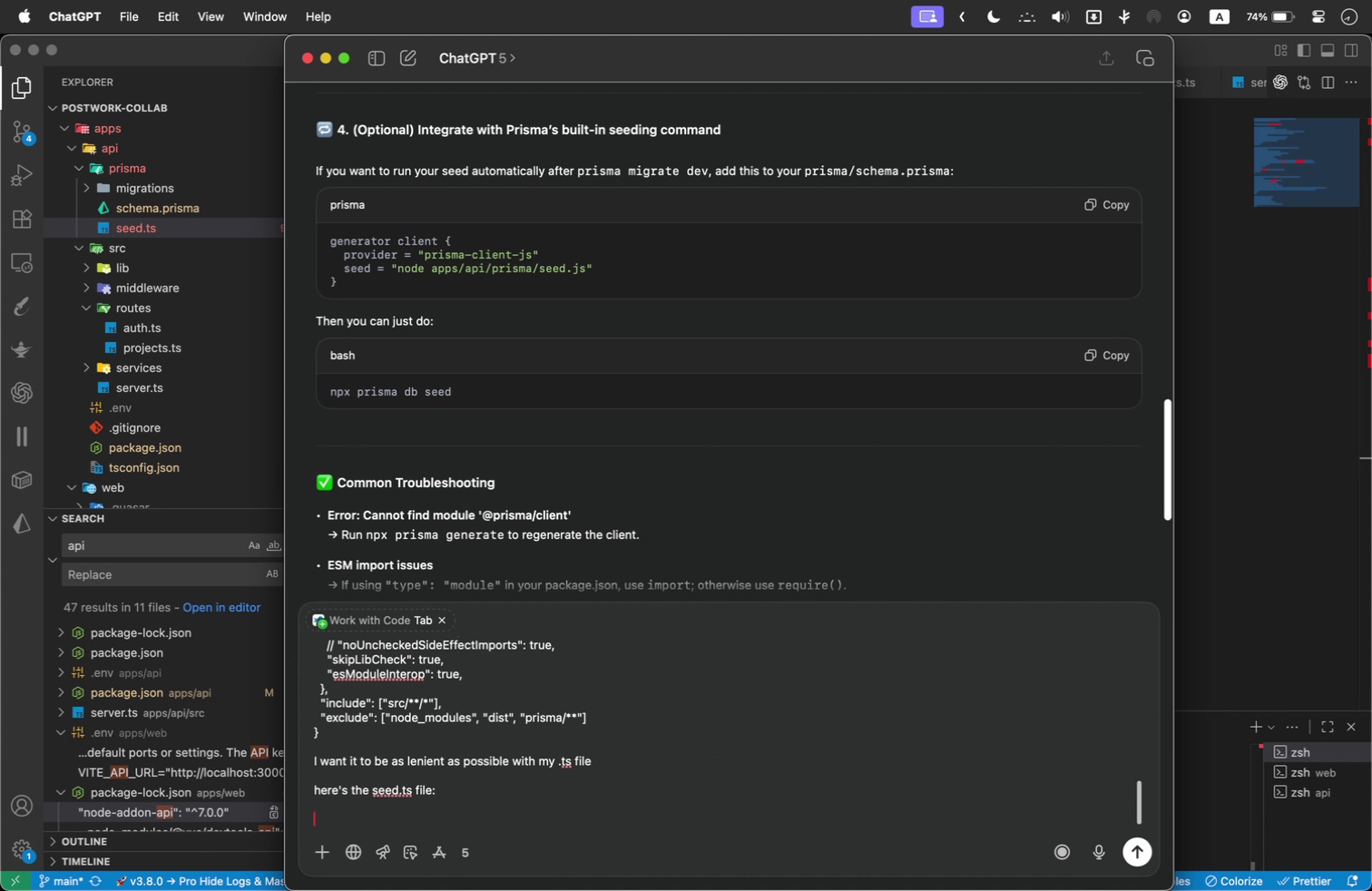 
key(Meta+V)
 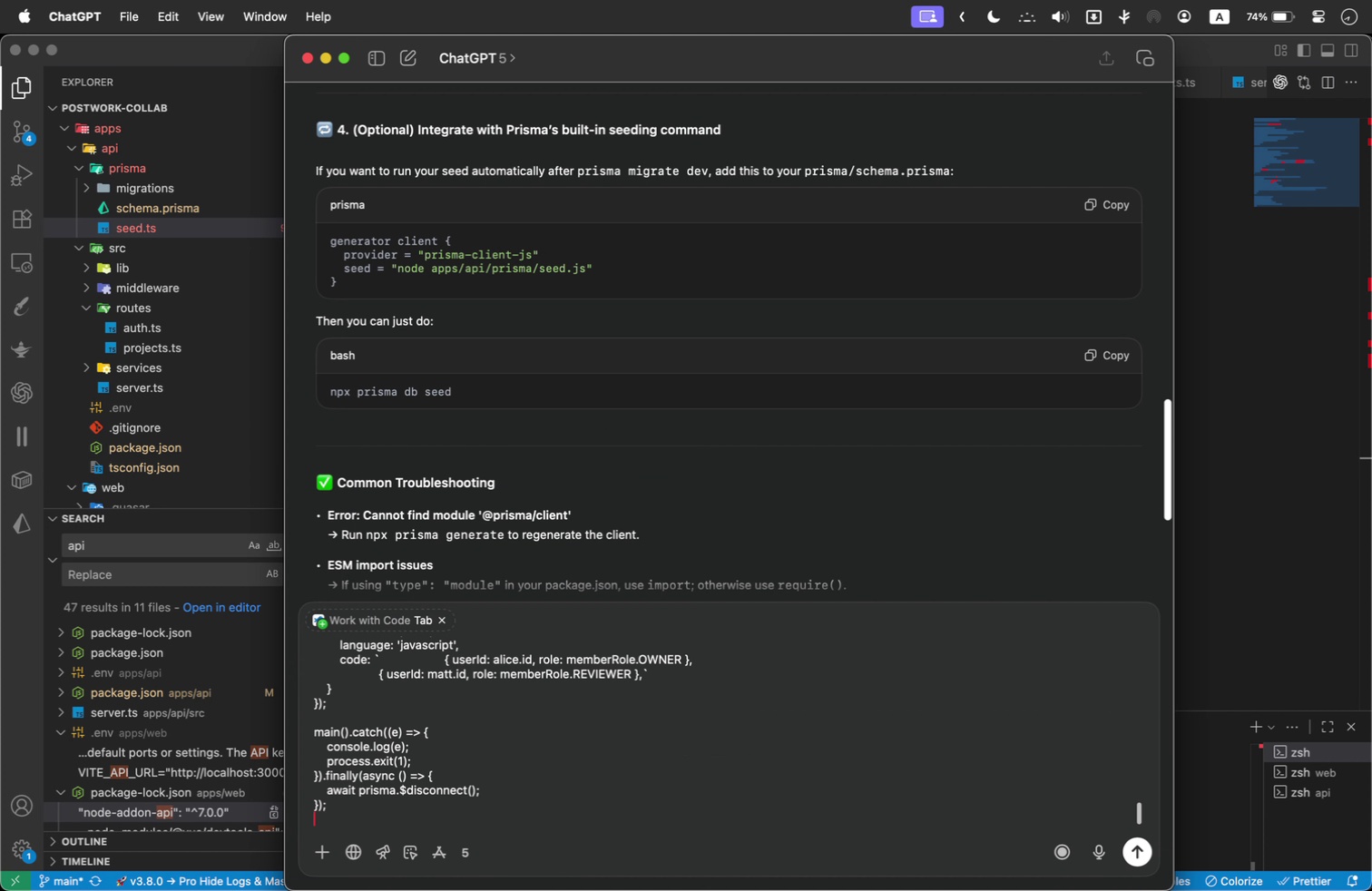 
key(Shift+Enter)
 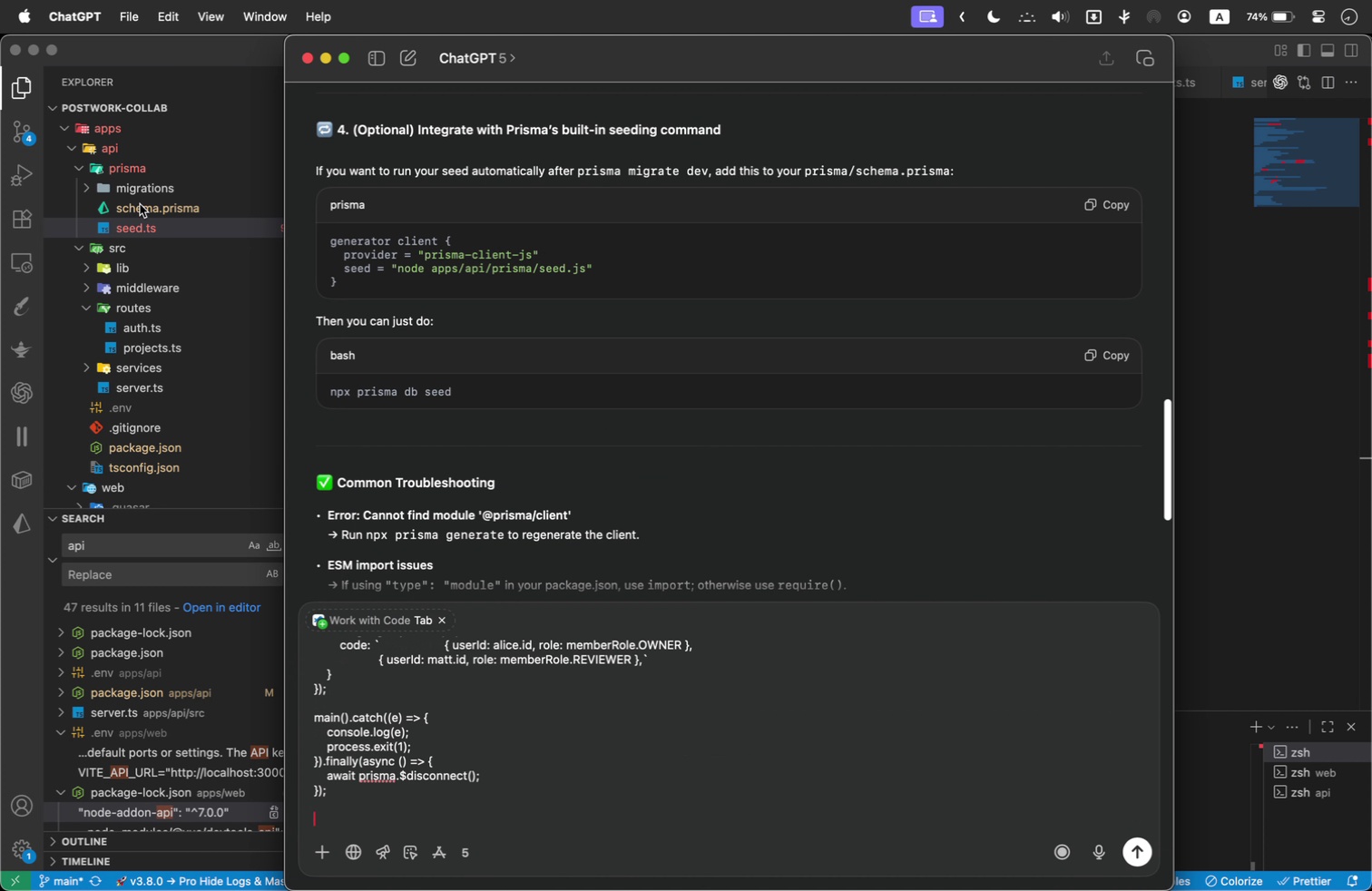 
left_click([142, 223])
 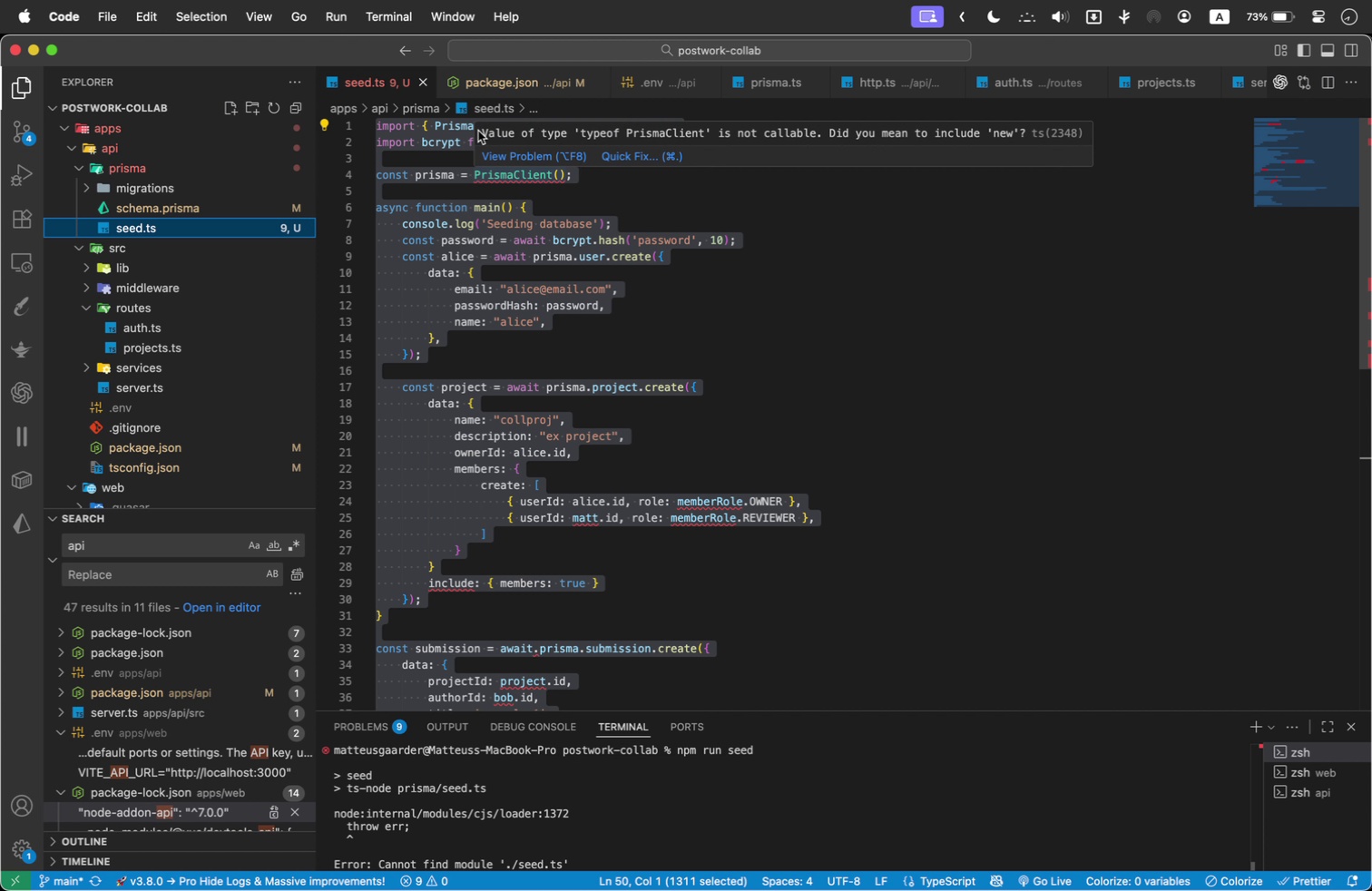 
left_click_drag(start_coordinate=[480, 131], to_coordinate=[1025, 138])
 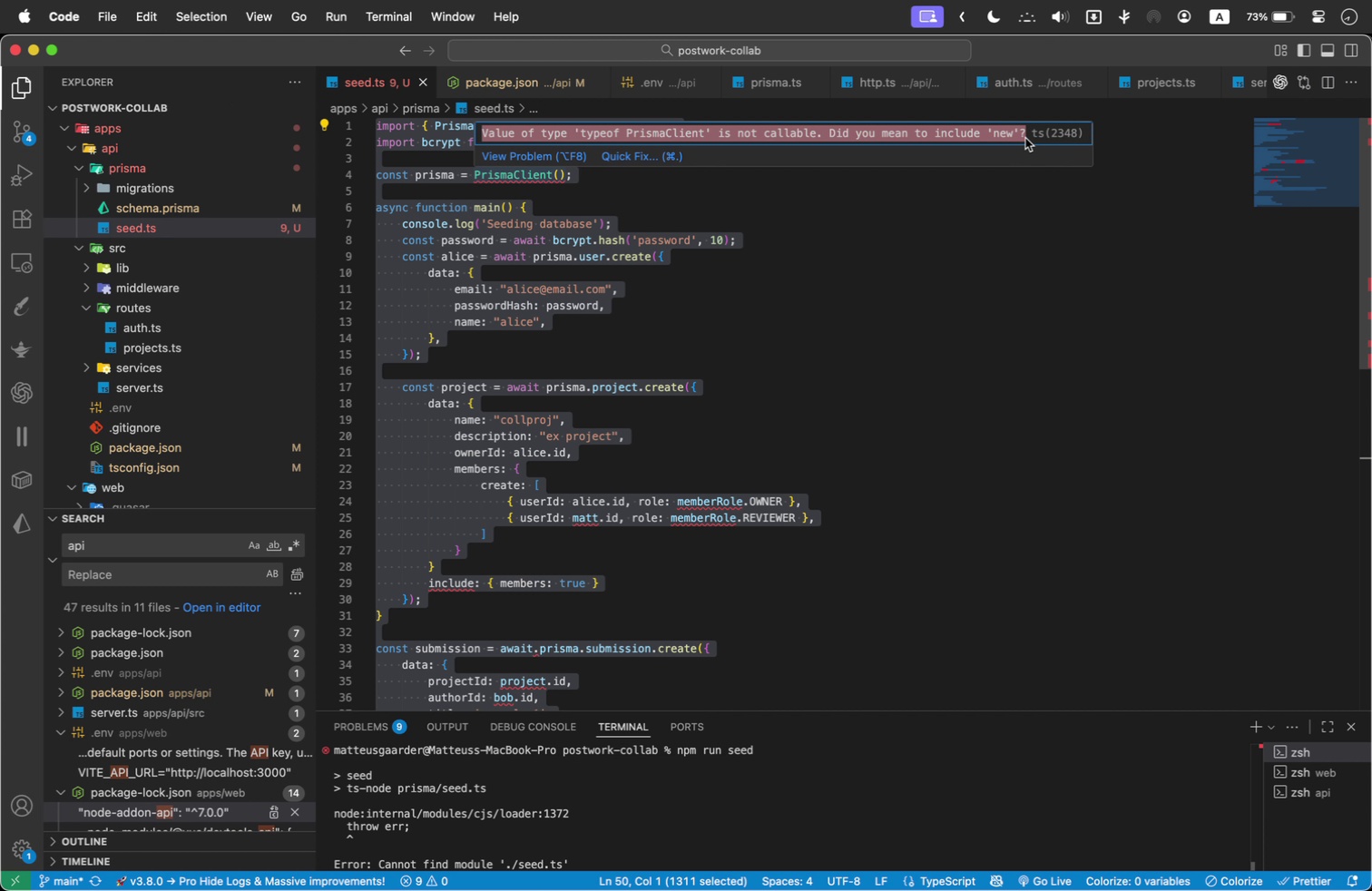 
key(Meta+C)
 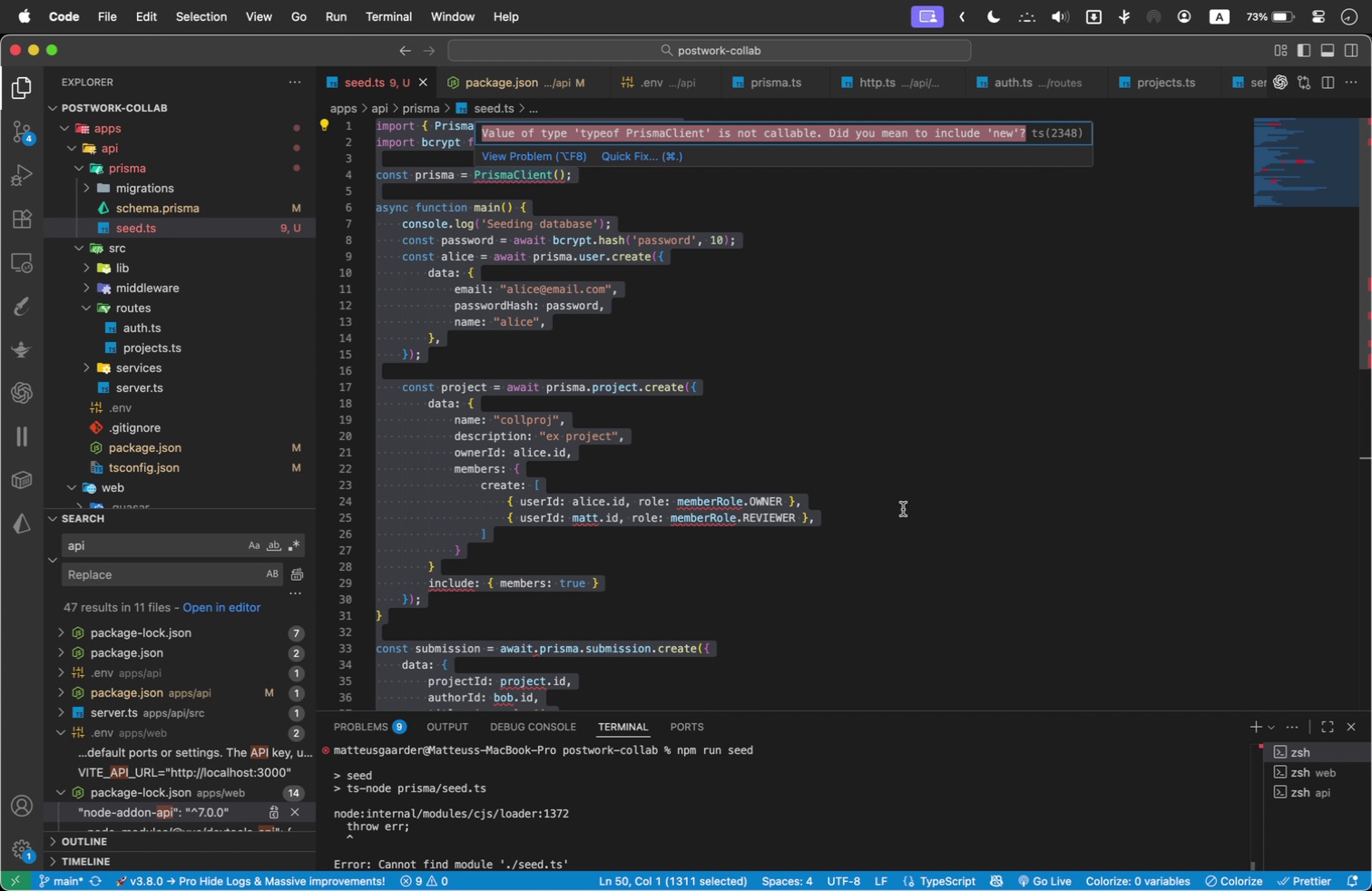 
key(Meta+Tab)
 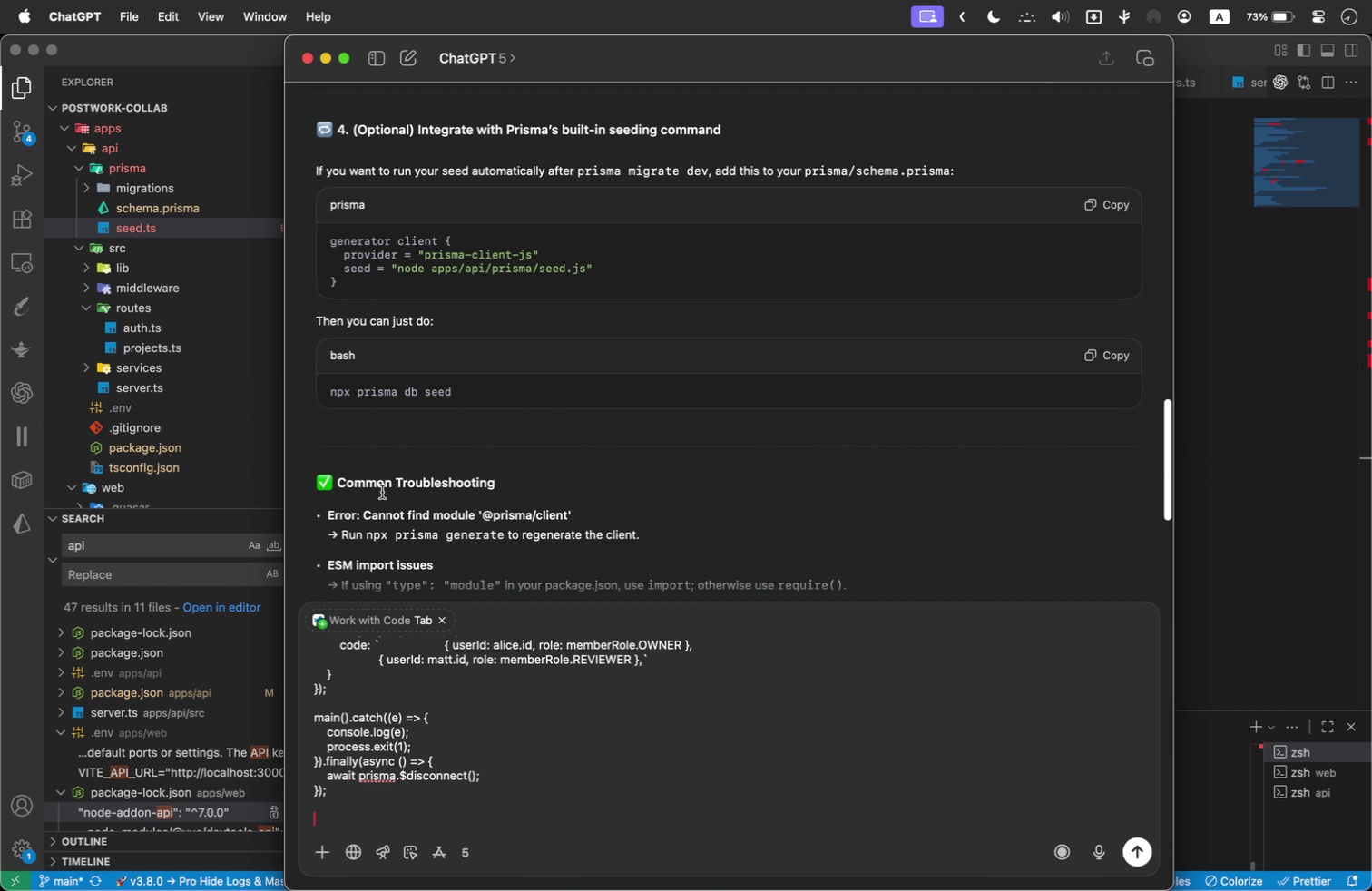 
type(and here's the error I'm getting:)
 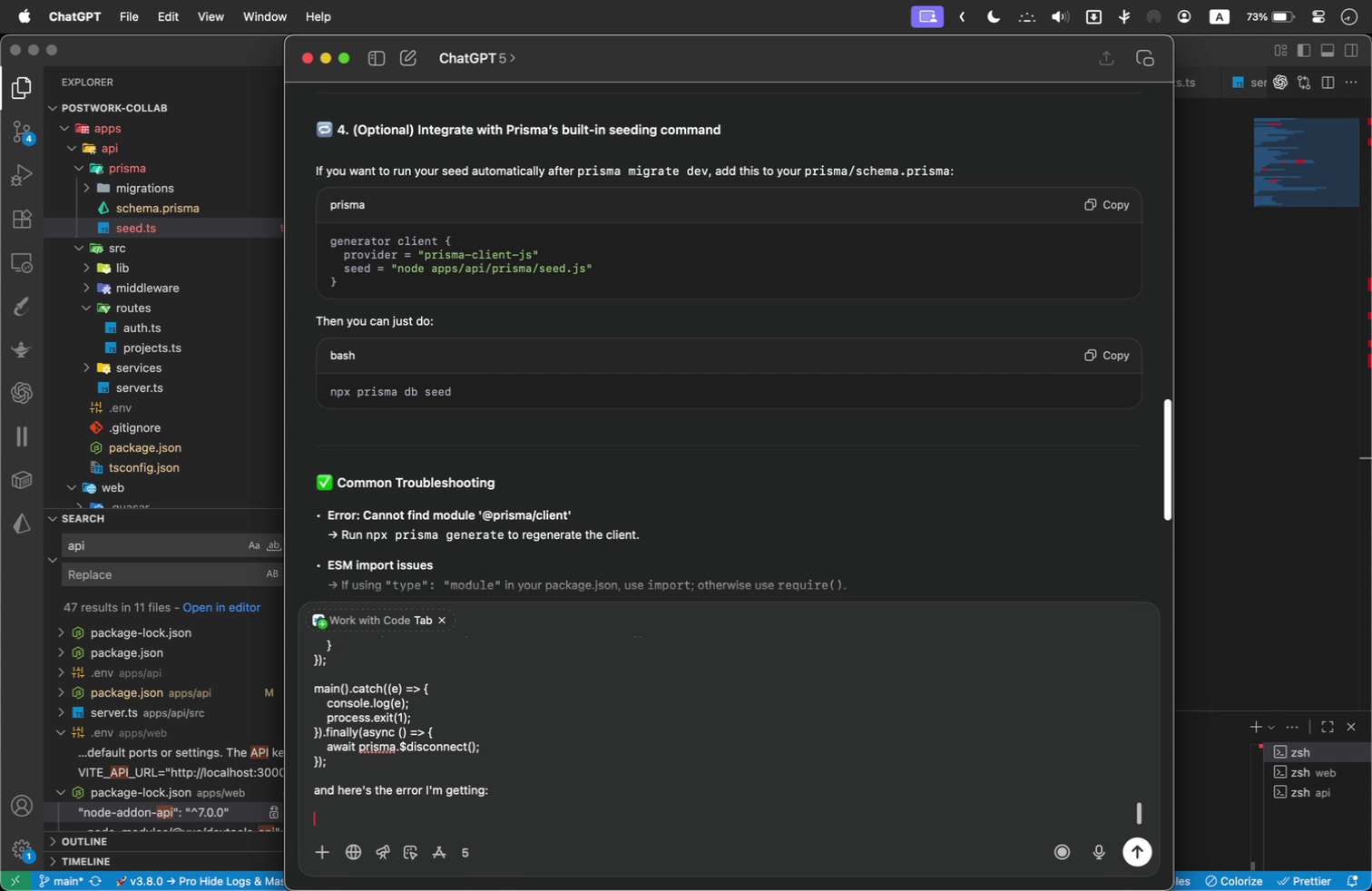 
key(Shift+Enter)
 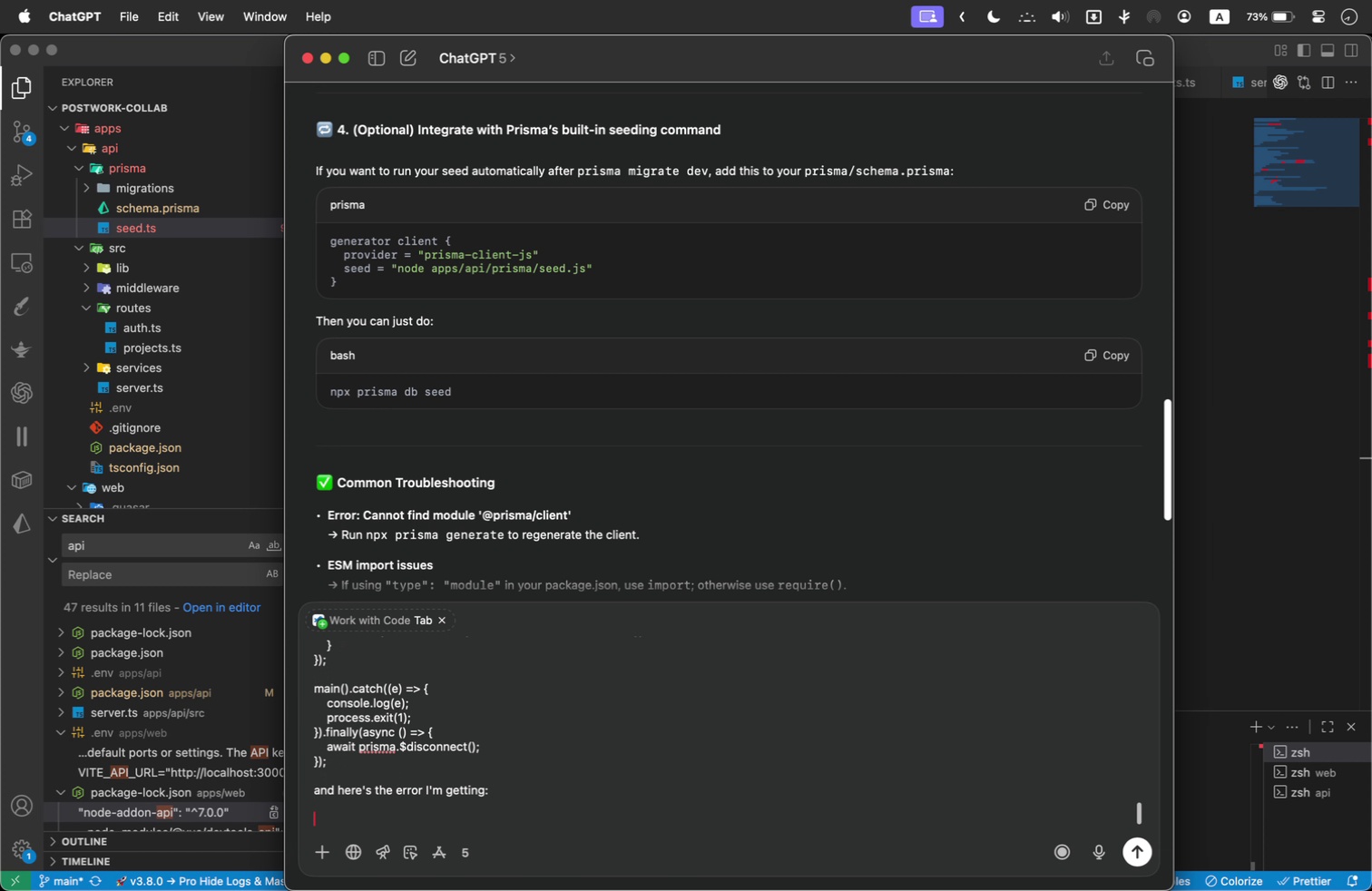 
key(Shift+Enter)
 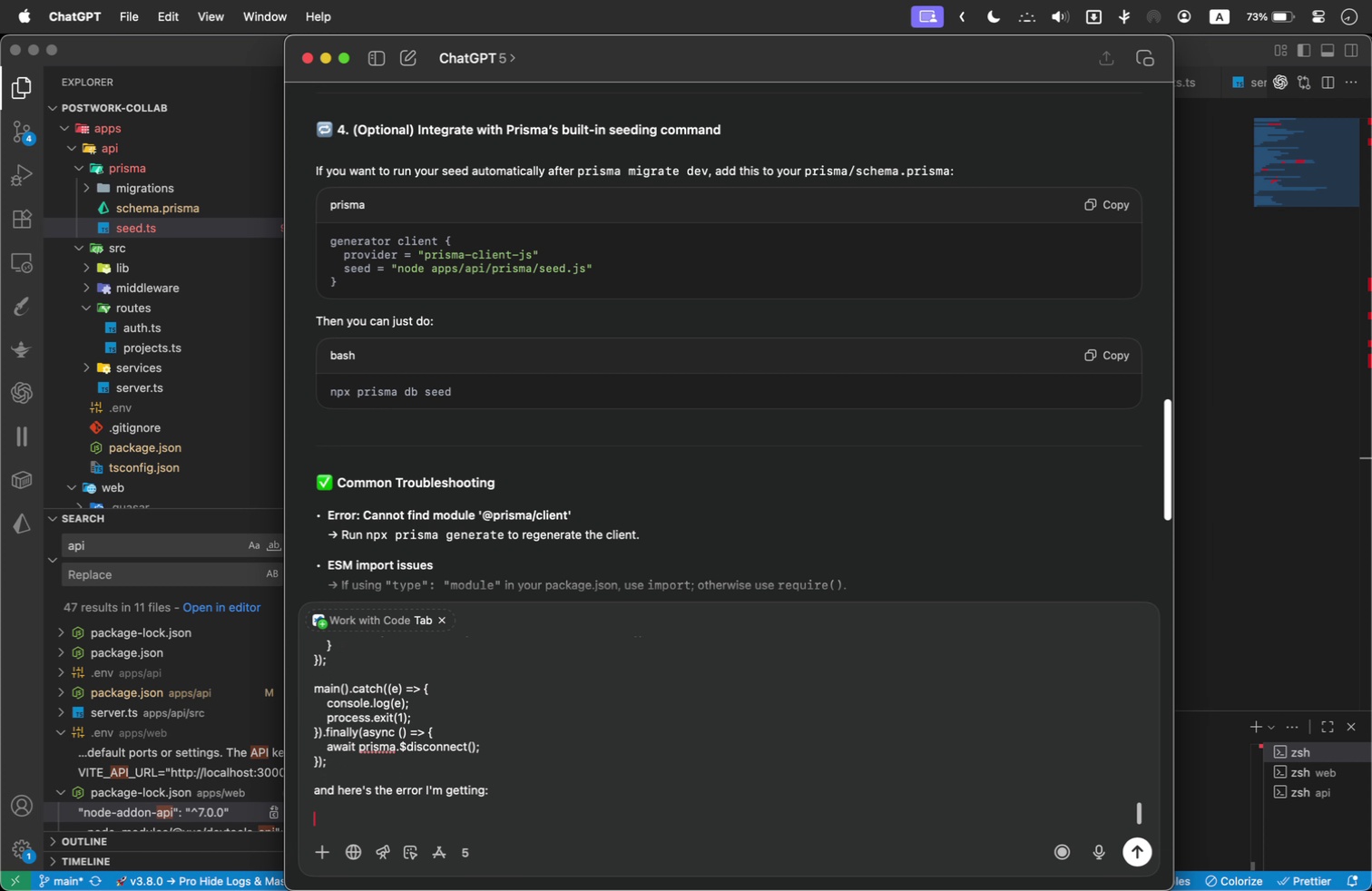 
key(Meta+V)
 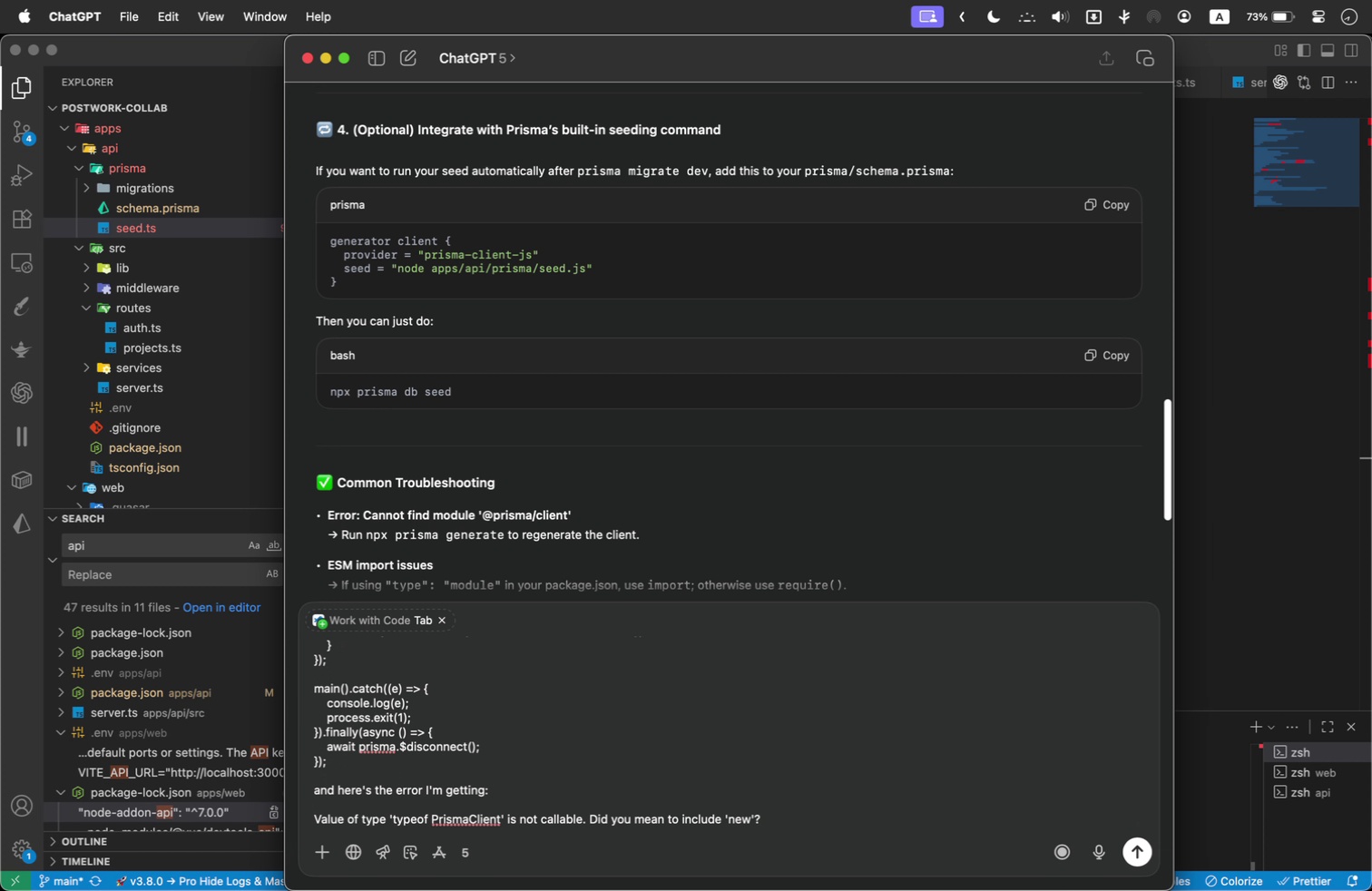 
key(Enter)
 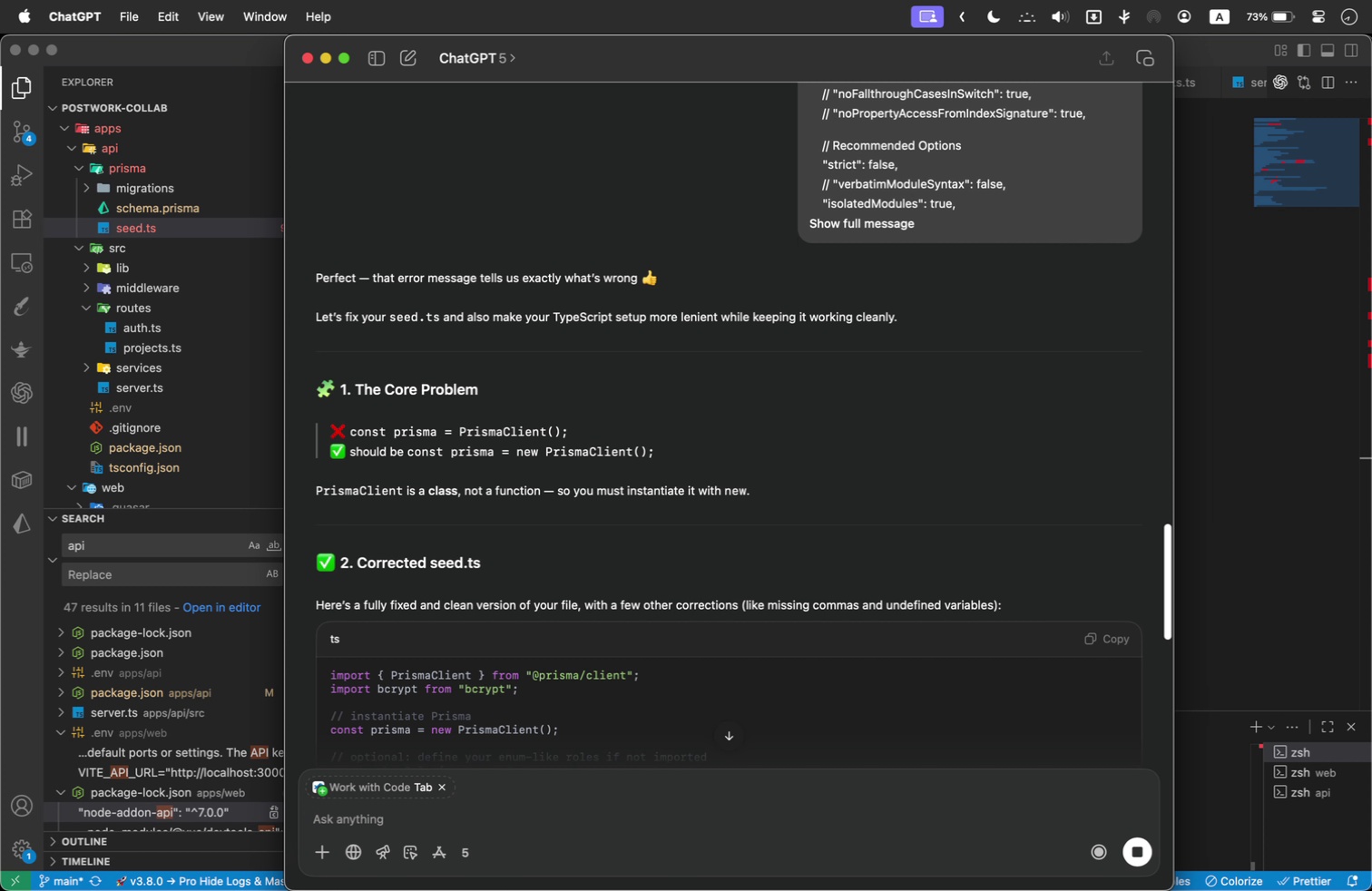 
wait(7.8)
 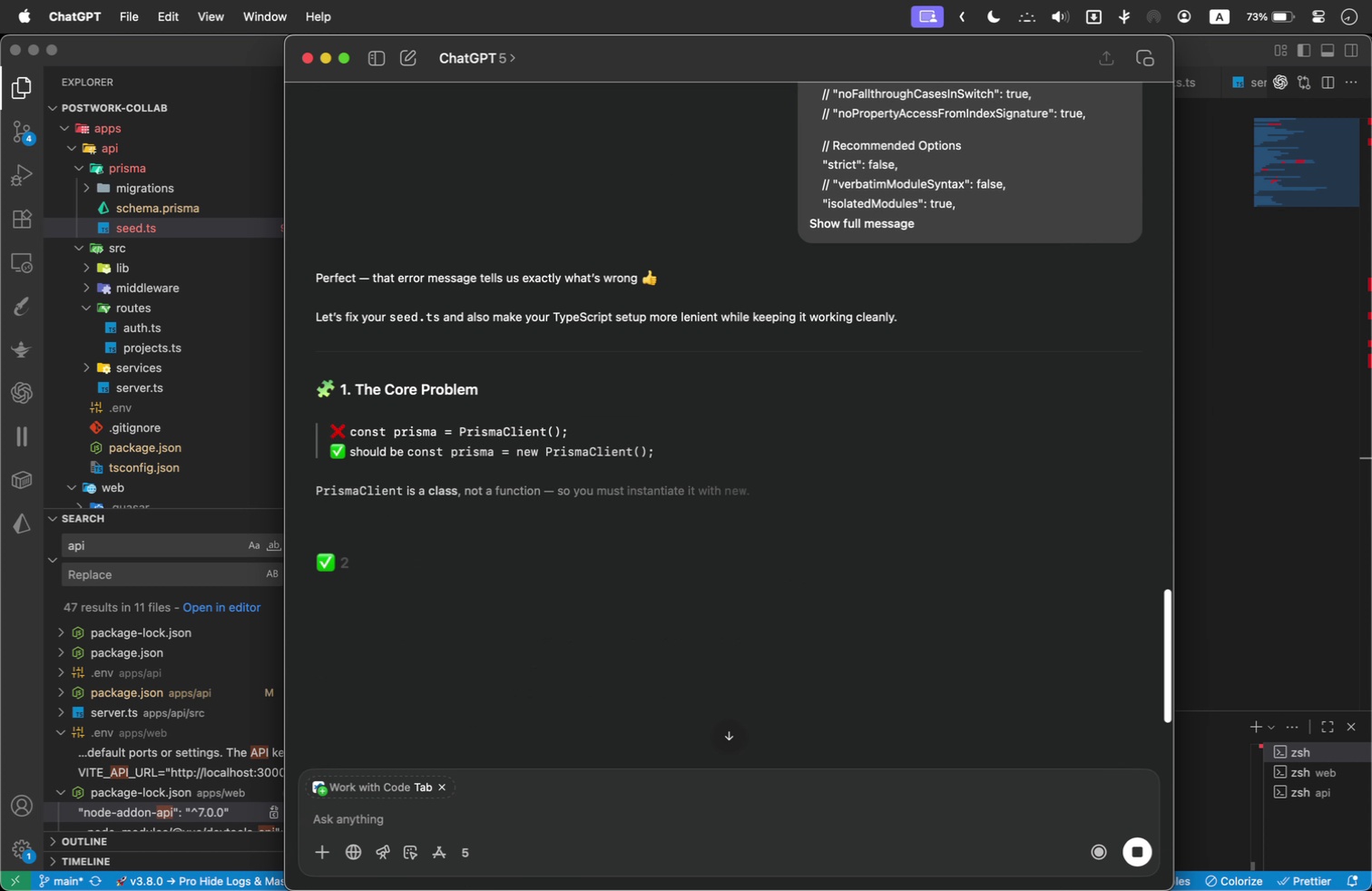 
left_click([257, 233])
 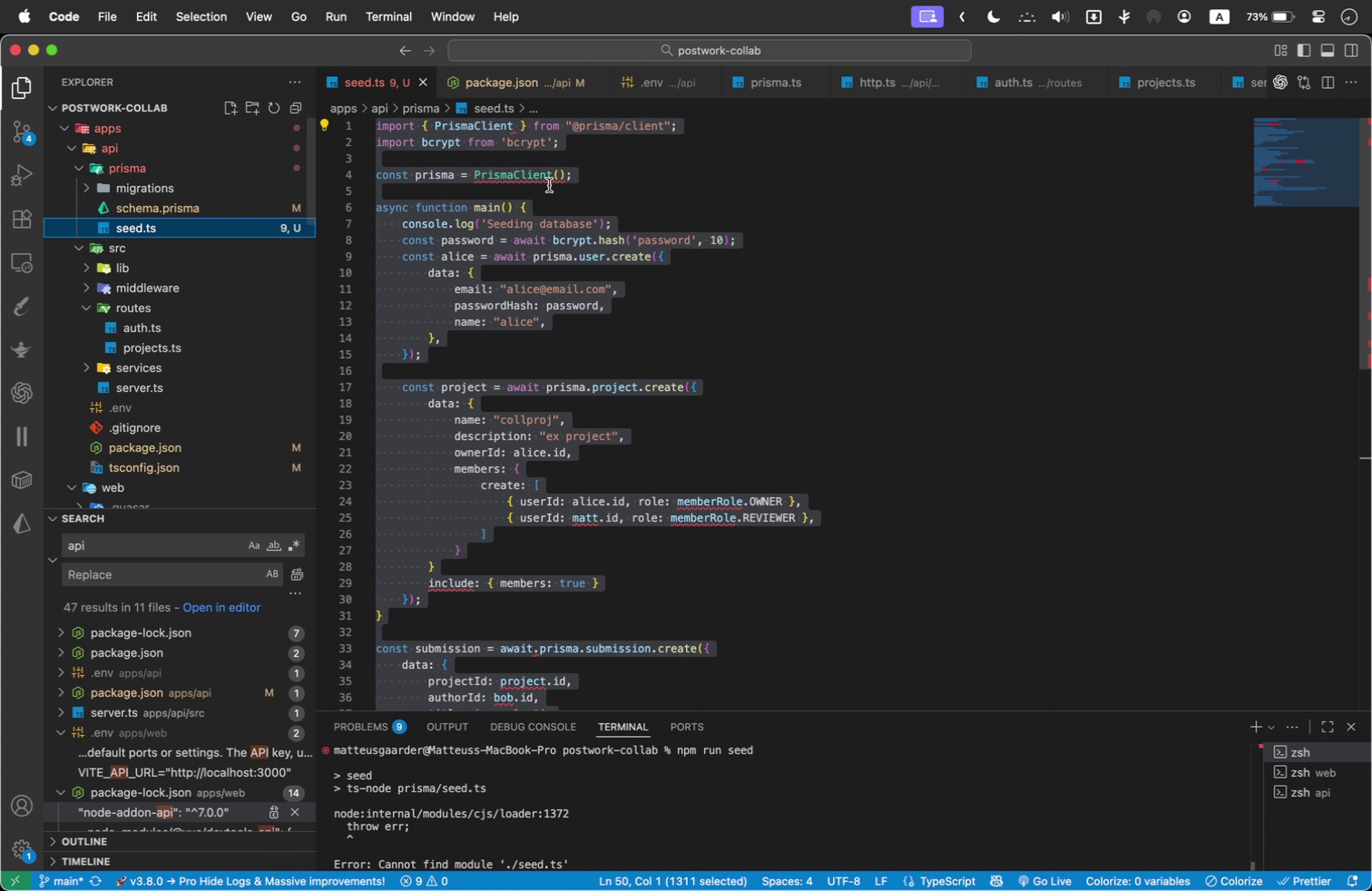 
double_click([549, 185])
 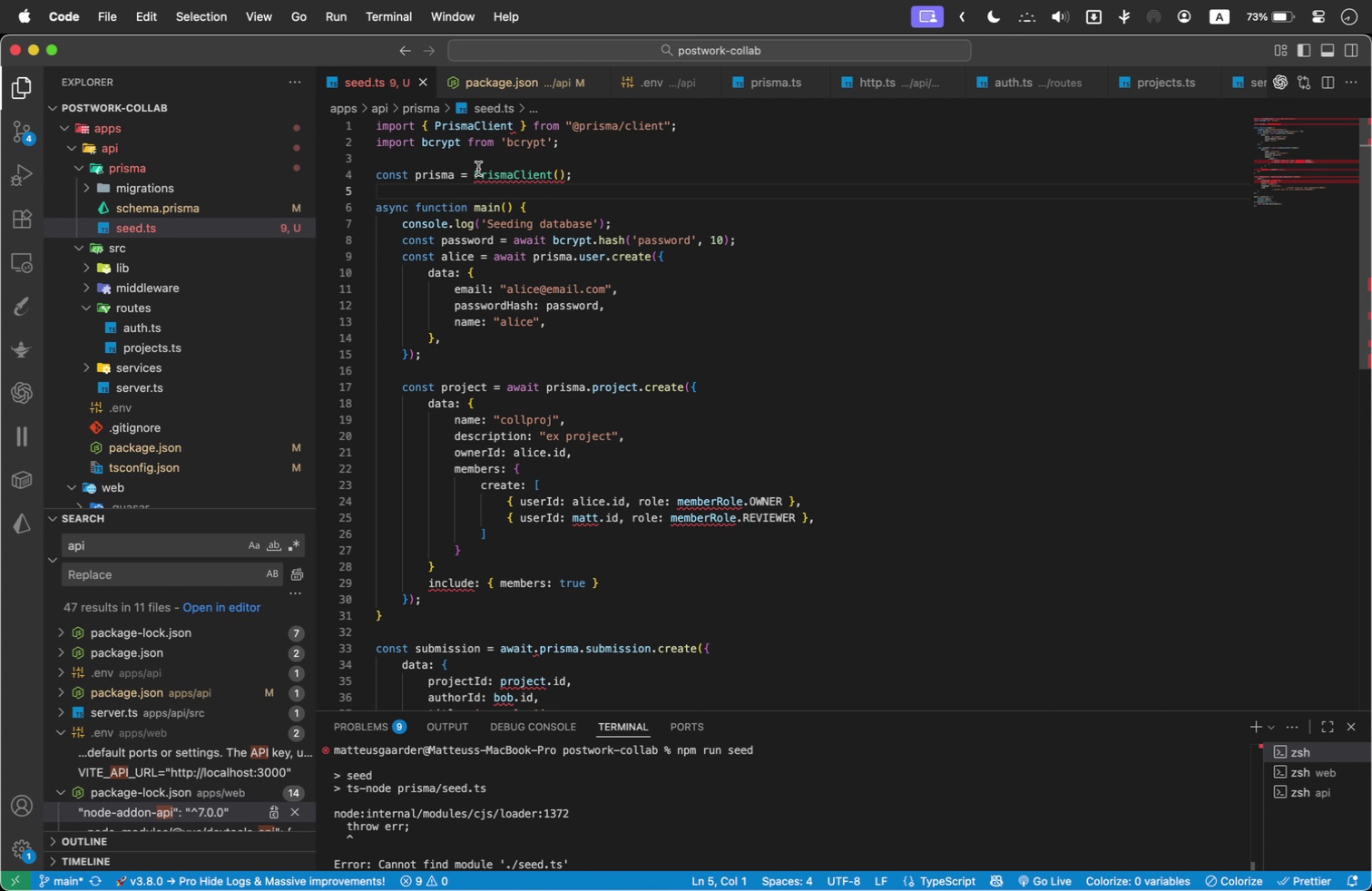 
left_click([478, 169])
 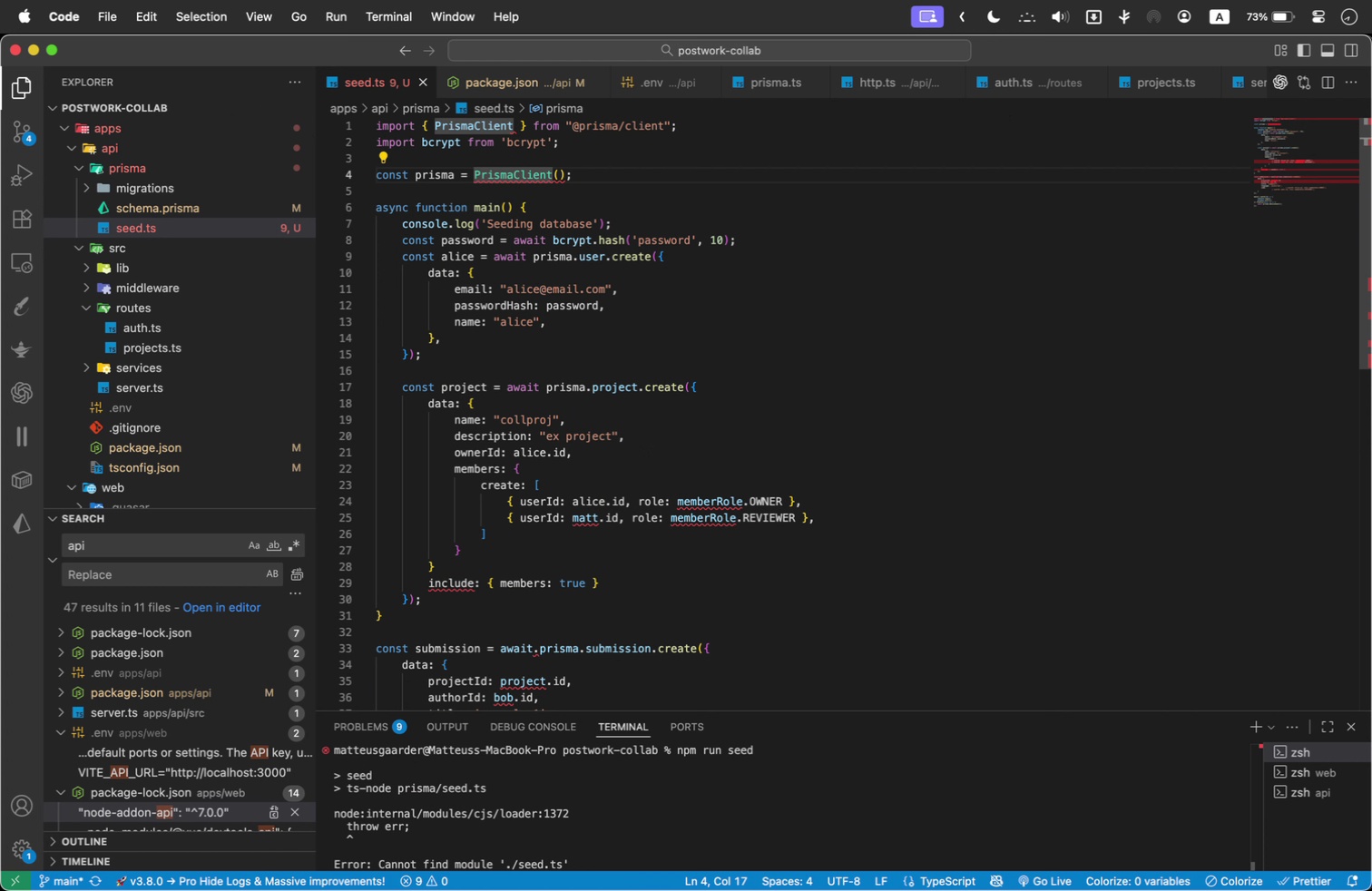 
key(ArrowLeft)
 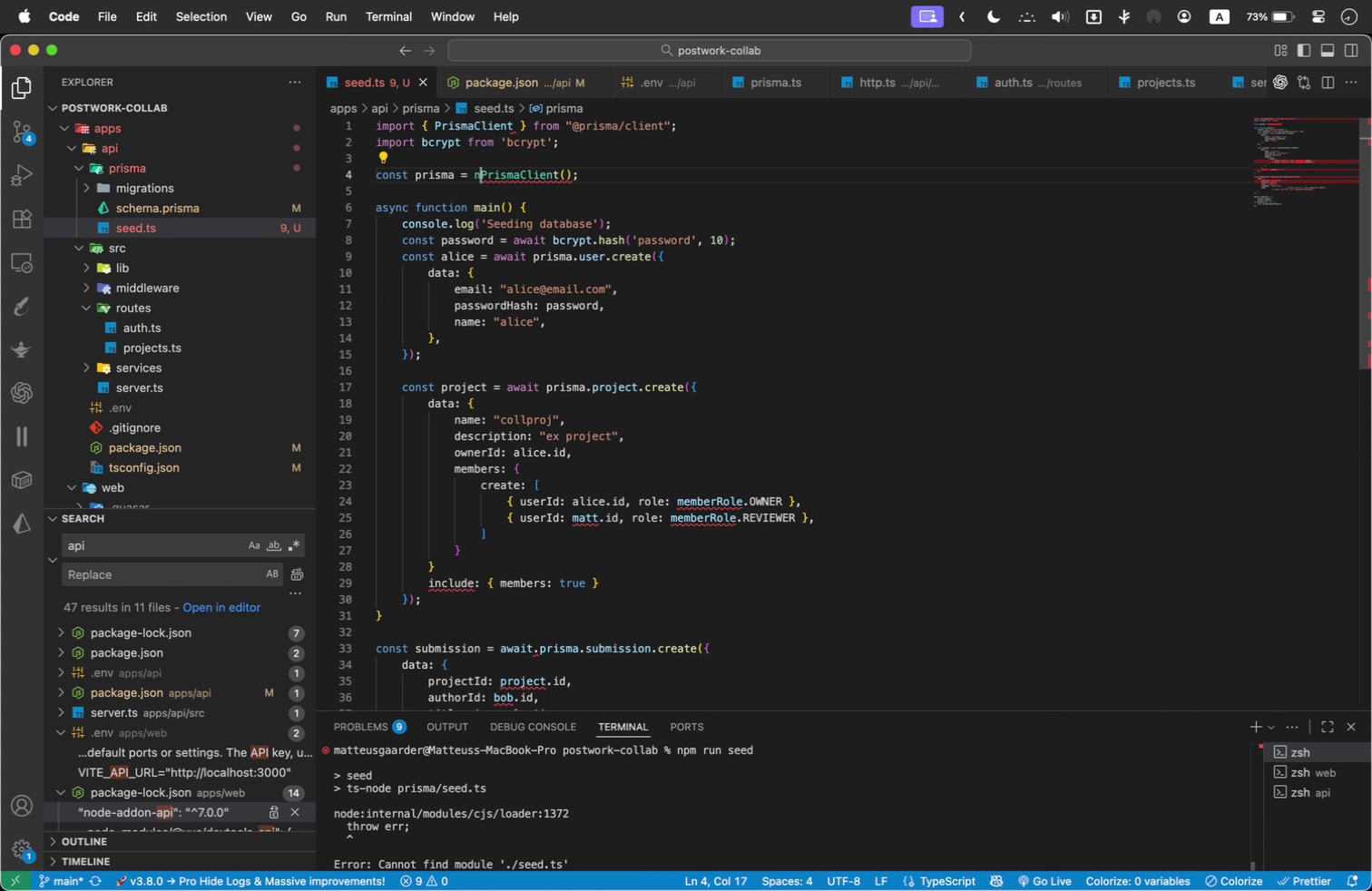 
type(new )
 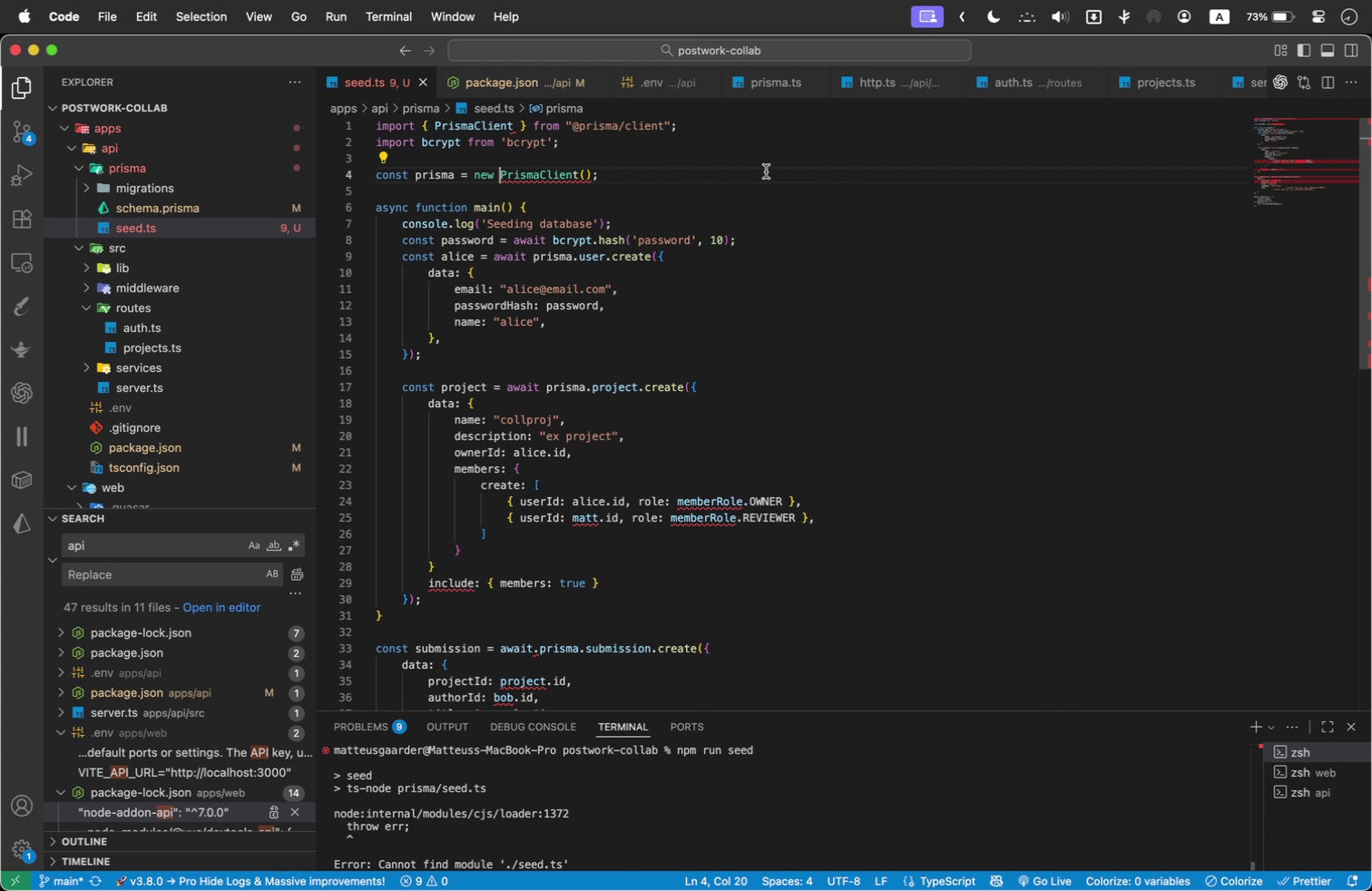 
left_click([750, 190])
 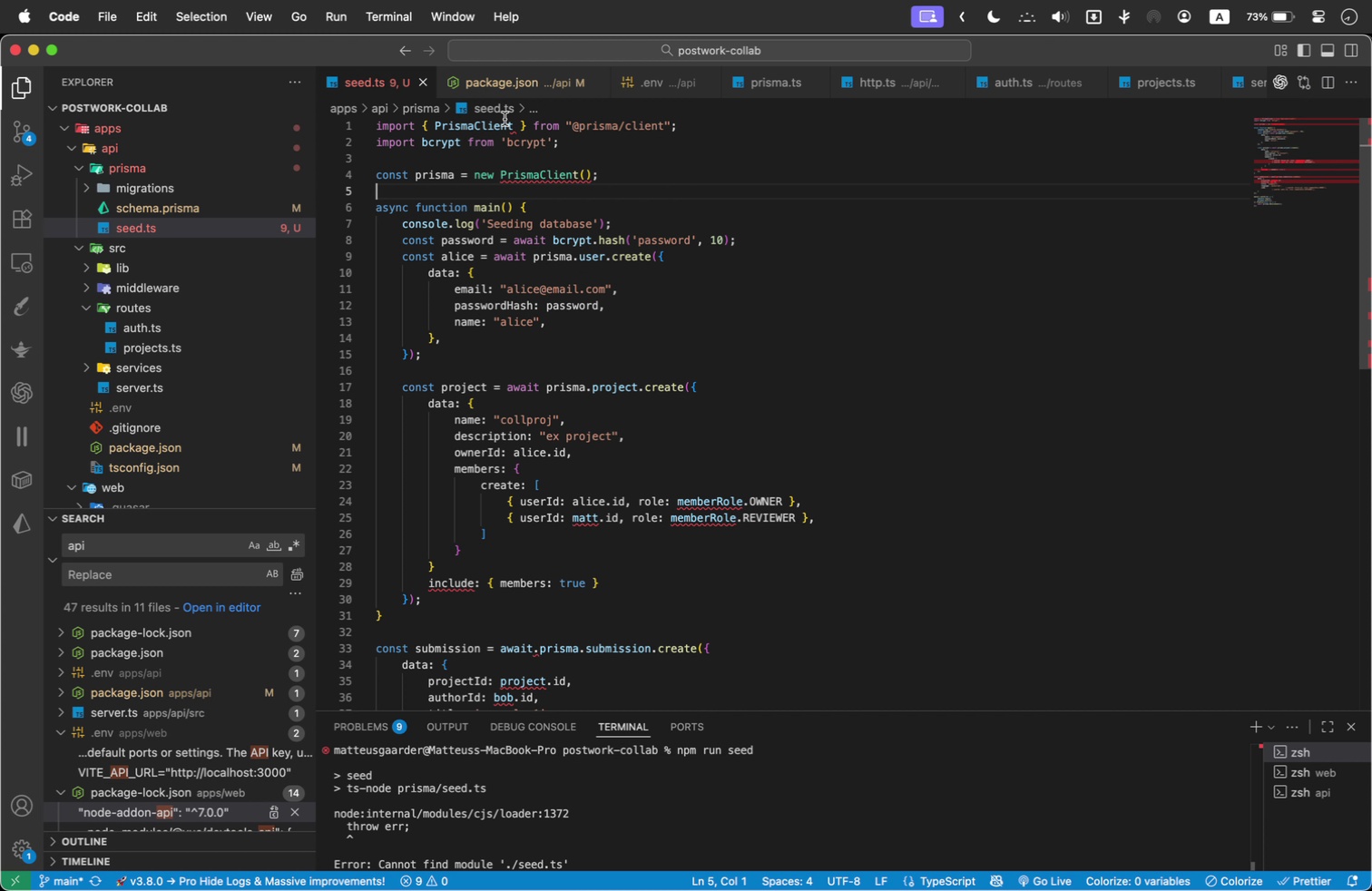 
left_click([519, 125])
 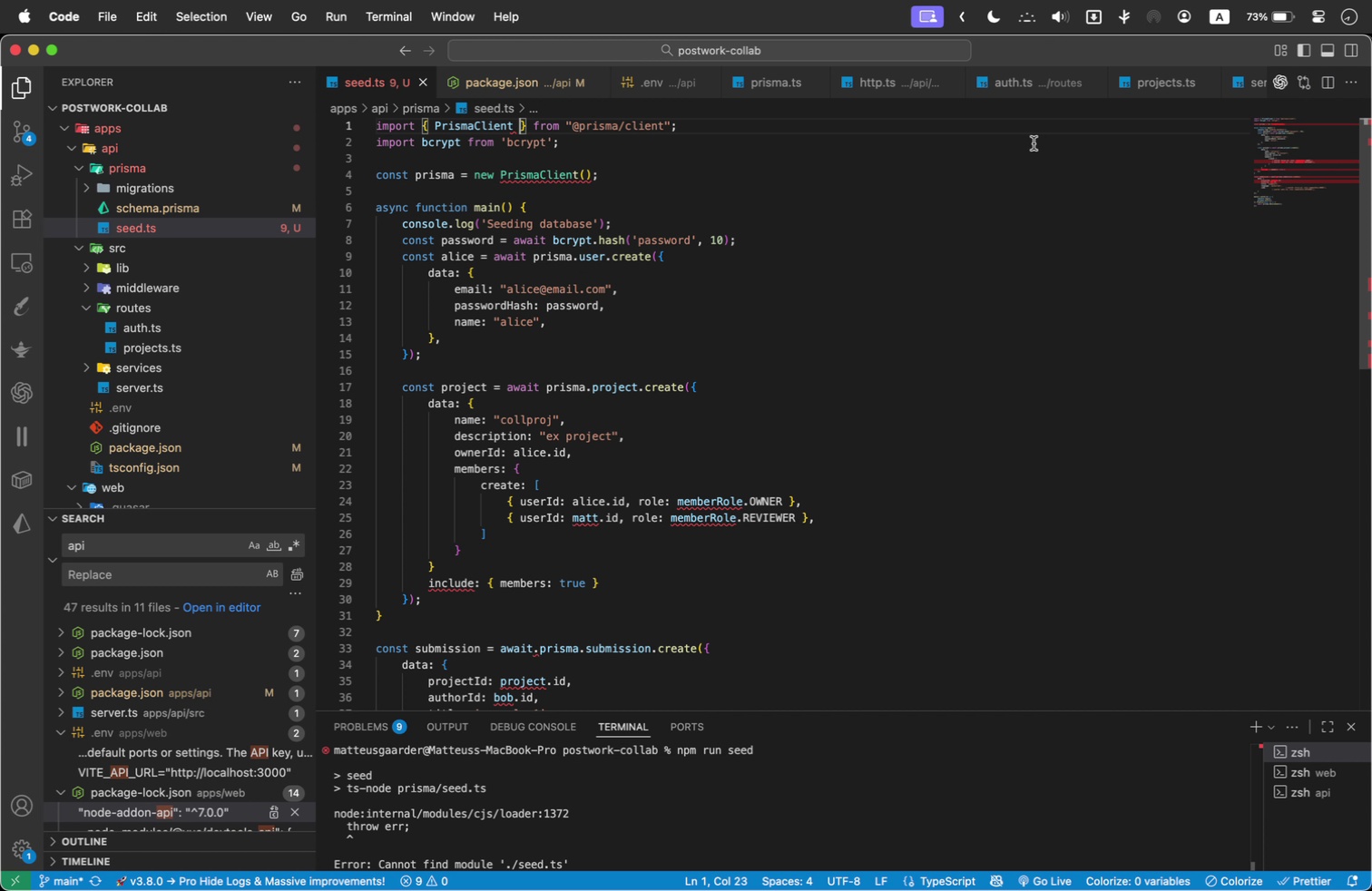 
key(Meta+A)
 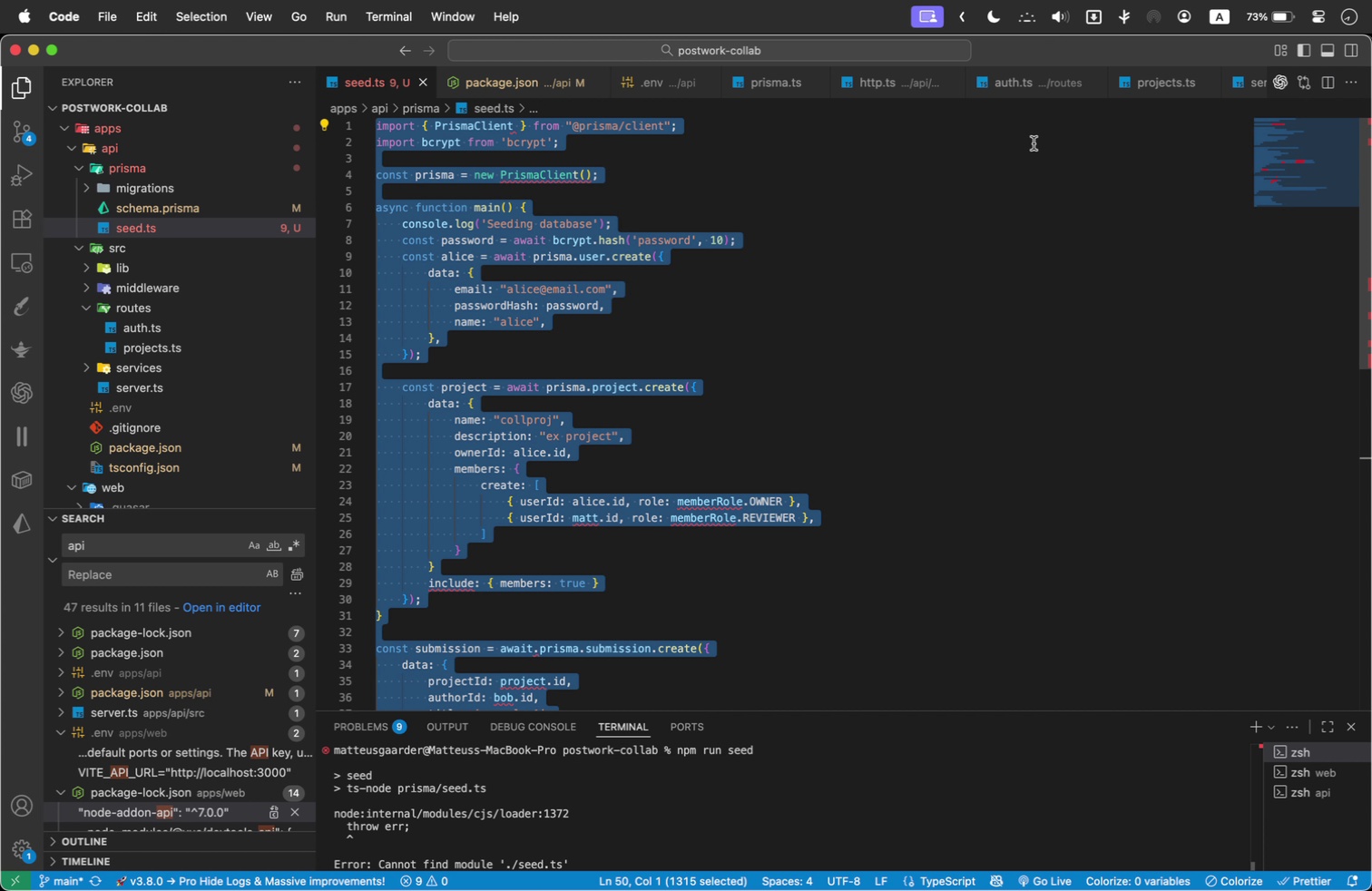 
key(Meta+X)
 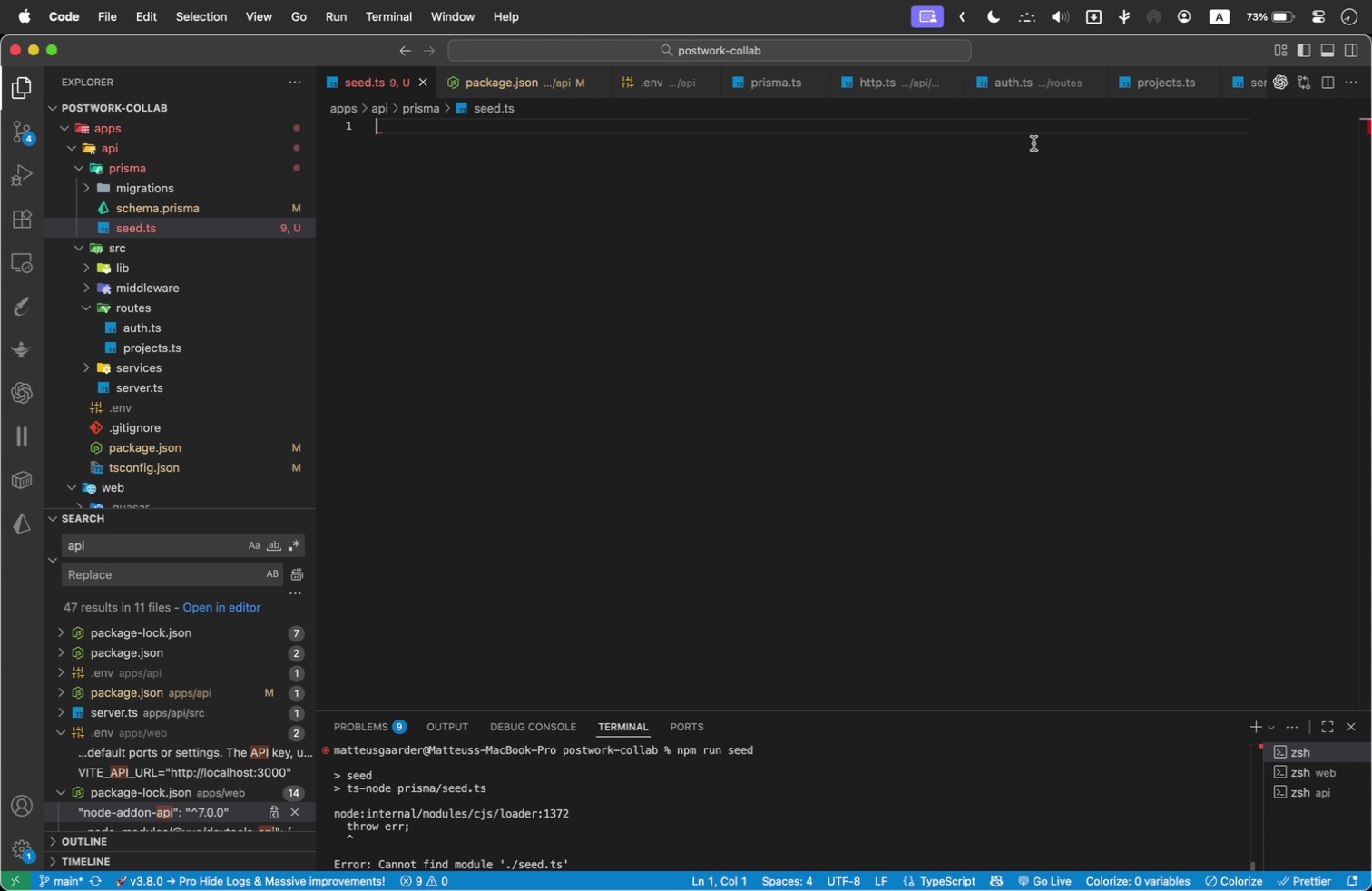 
key(Meta+V)
 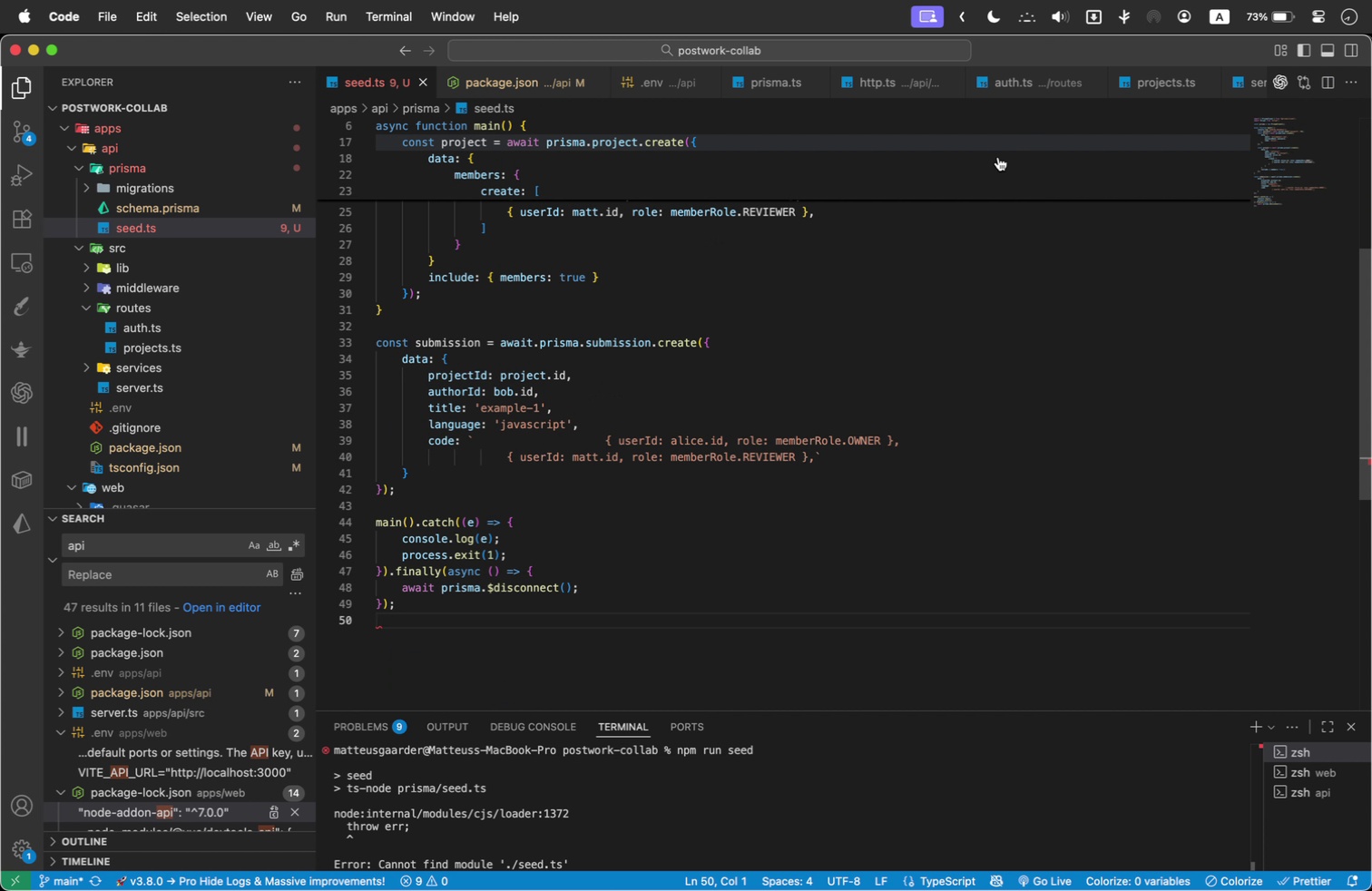 
scroll: coordinate [946, 218], scroll_direction: up, amount: 56.0
 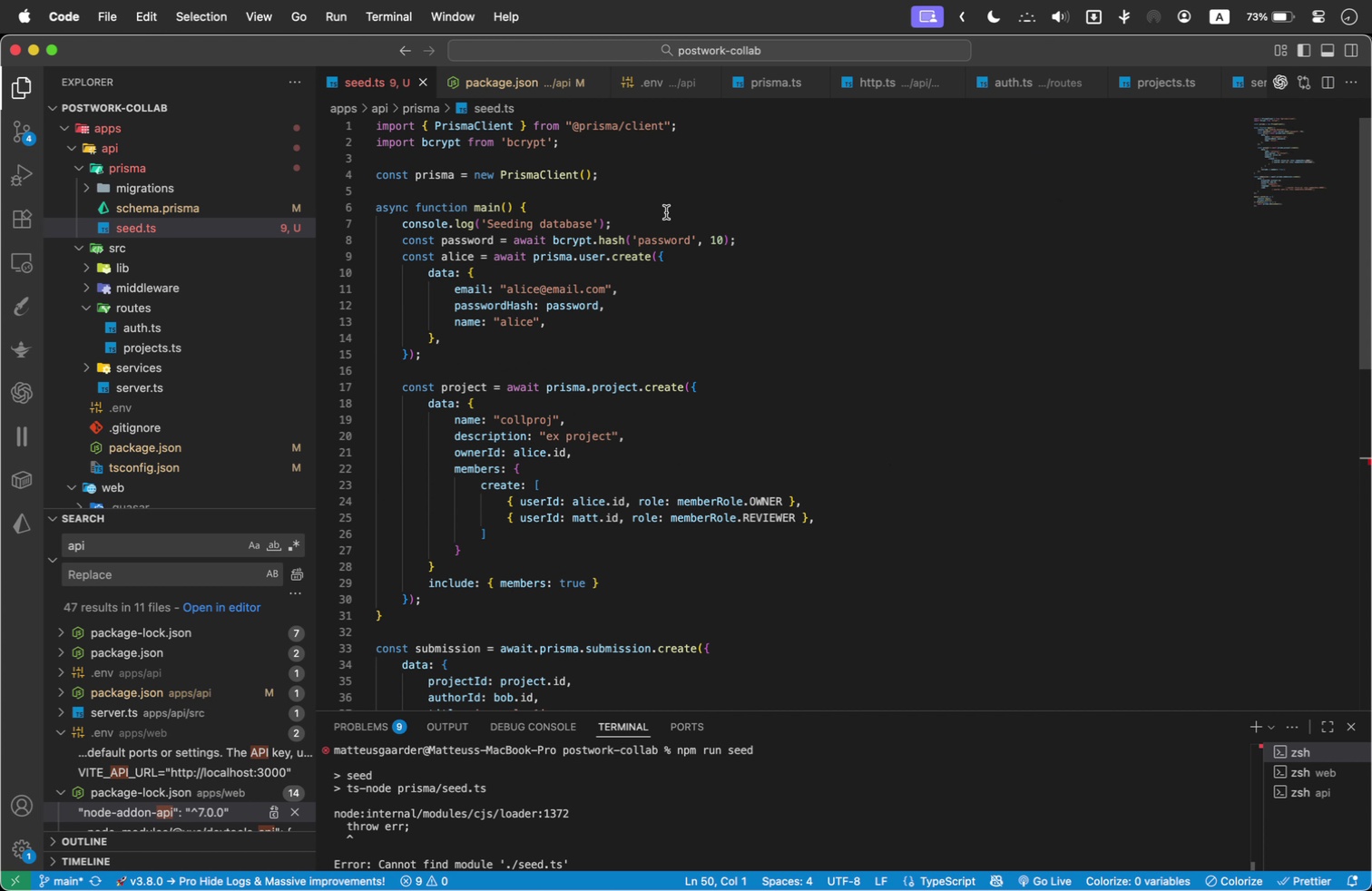 
left_click([666, 212])
 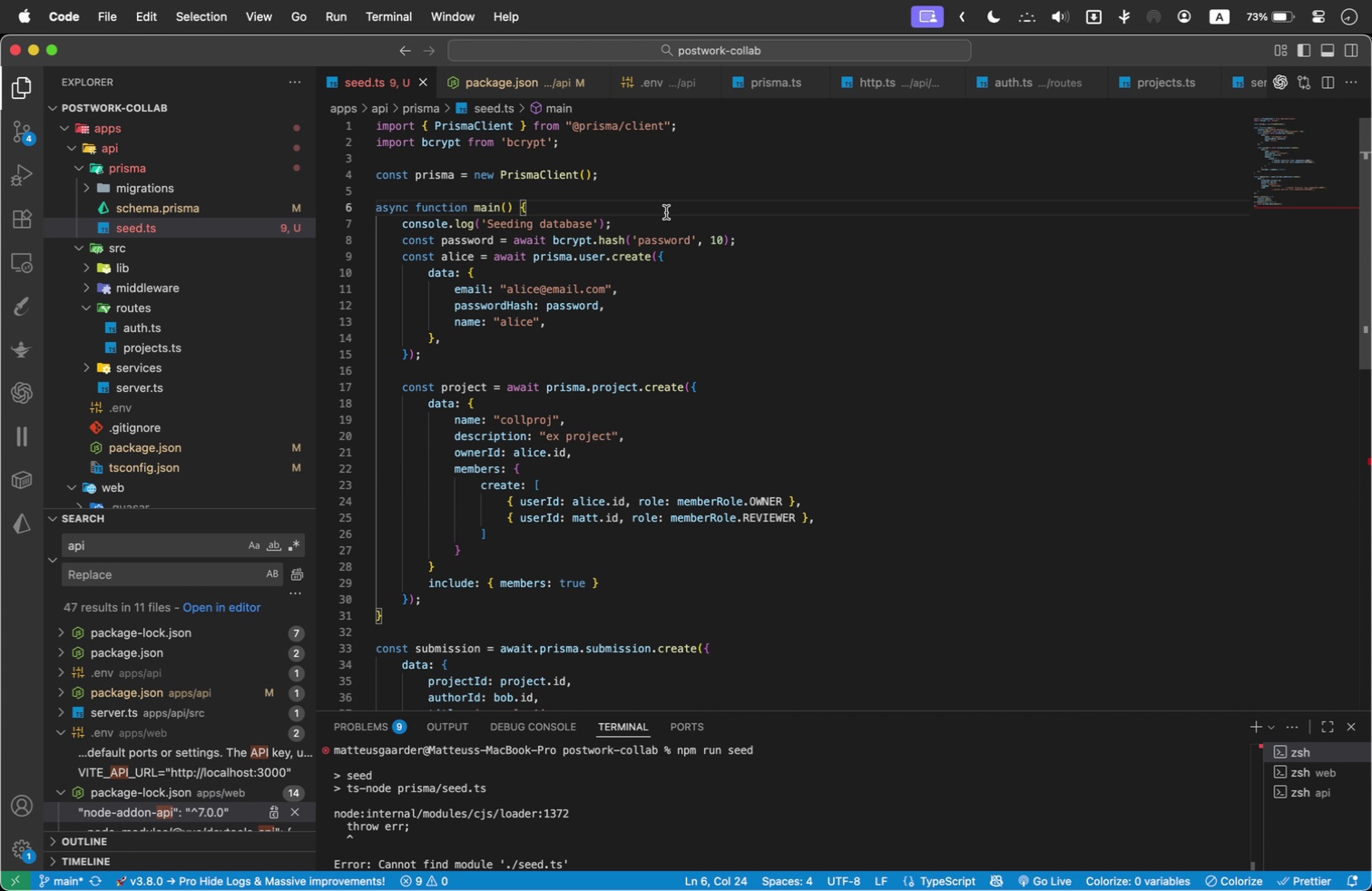 
scroll: coordinate [666, 212], scroll_direction: down, amount: 3.0
 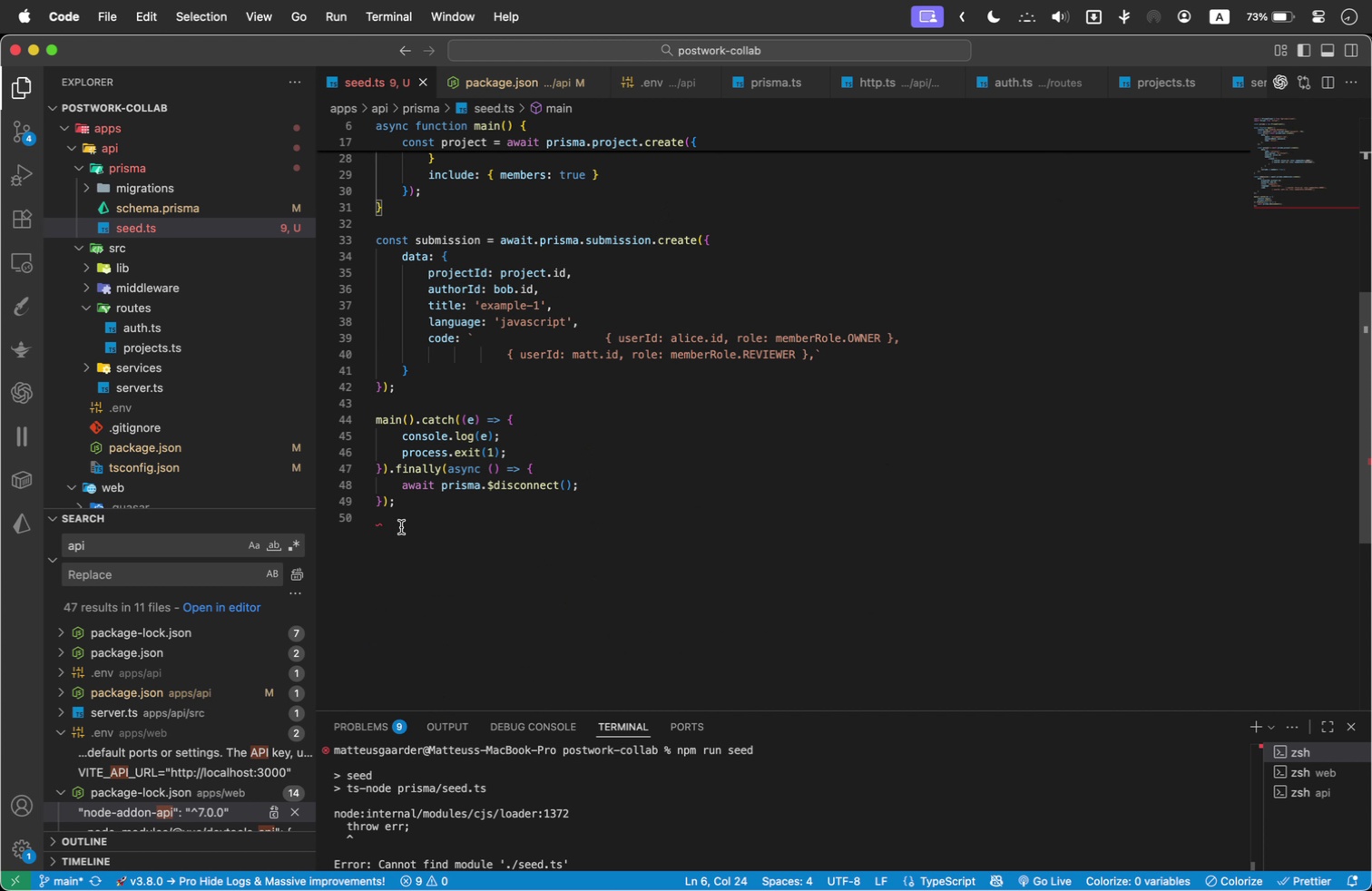 
left_click([405, 519])
 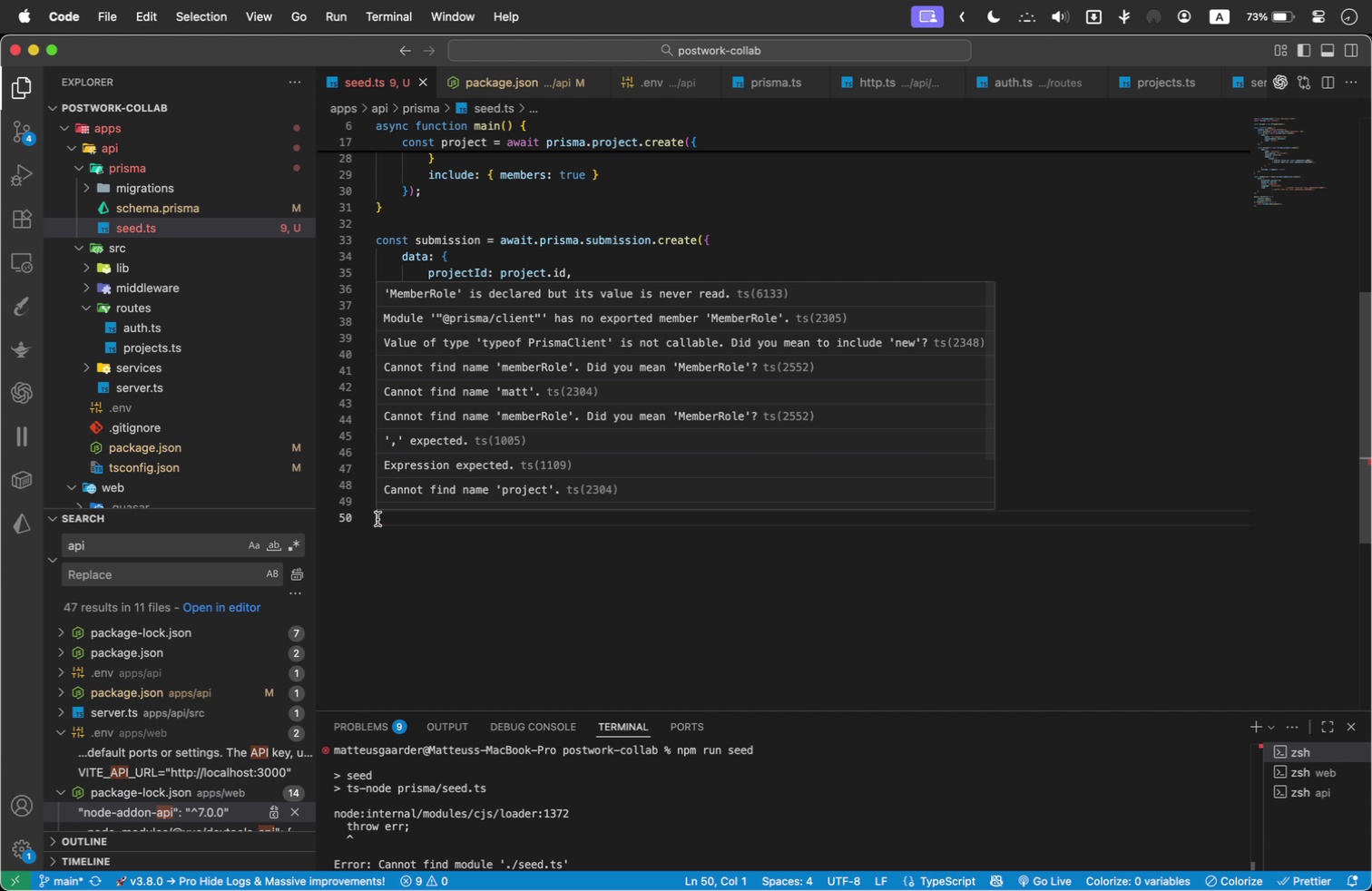 
scroll: coordinate [668, 595], scroll_direction: up, amount: 123.0
 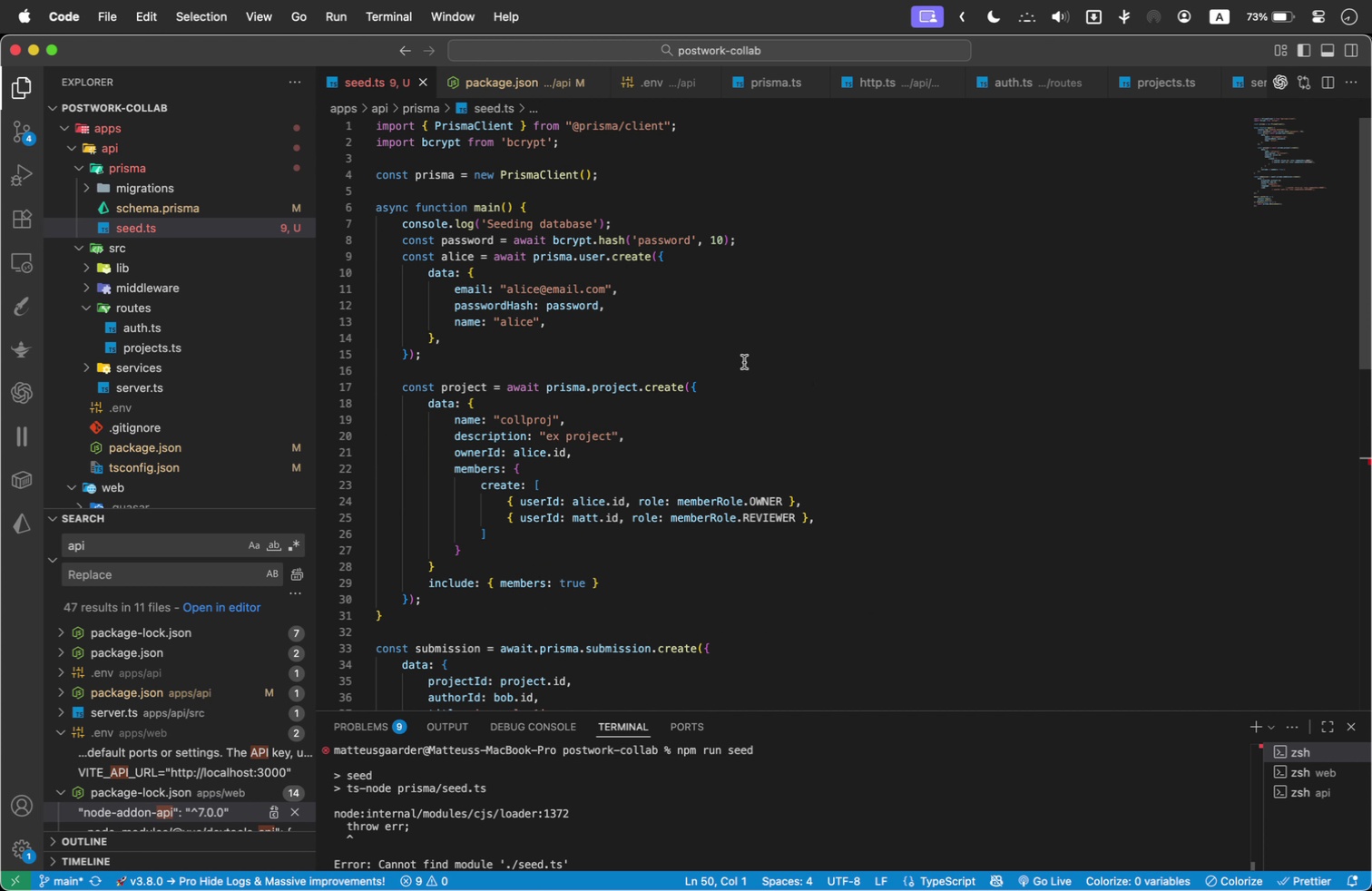 
wait(9.43)
 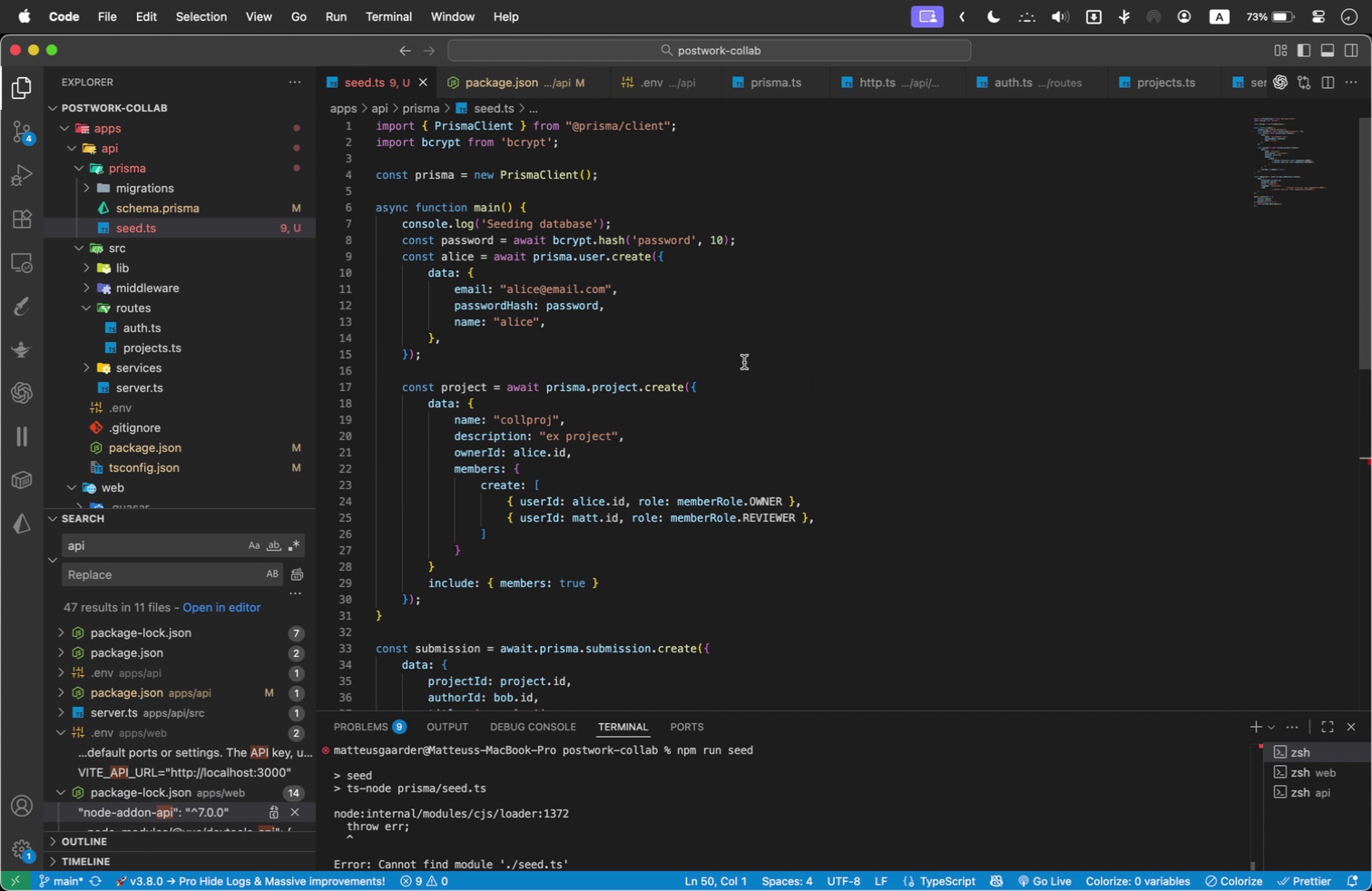 
left_click([515, 122])
 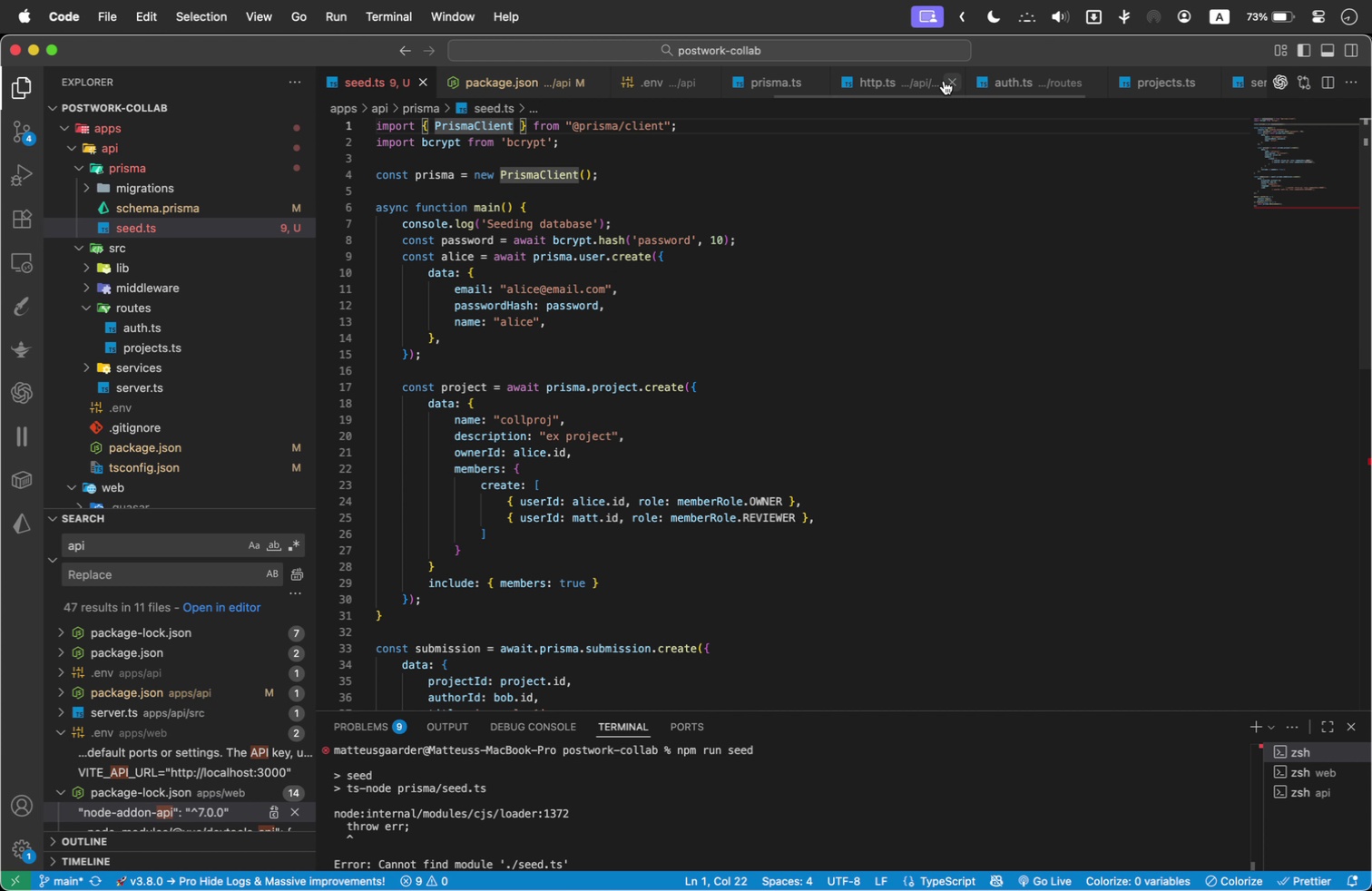 
type(, Member)
 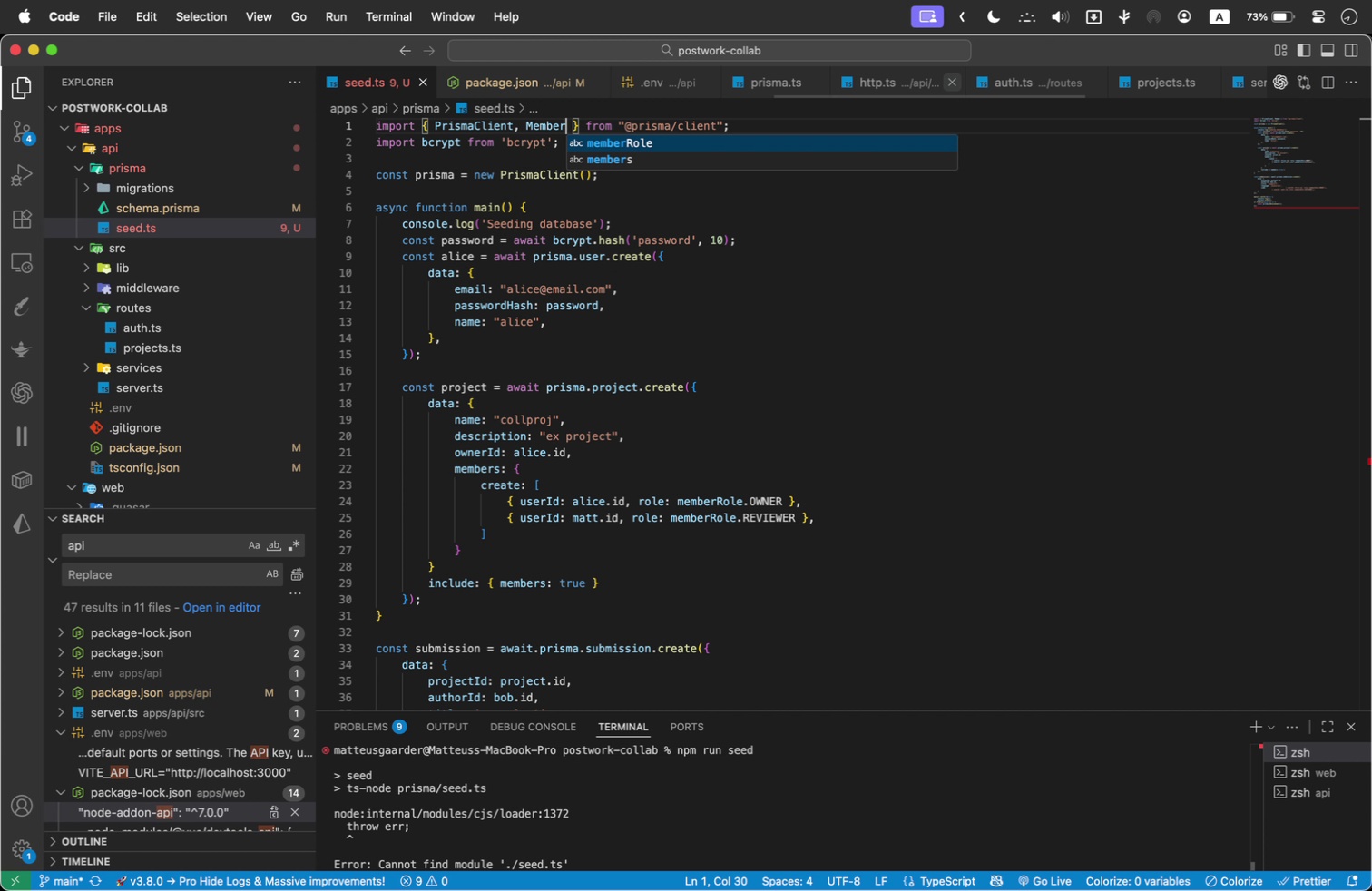 
key(Enter)
 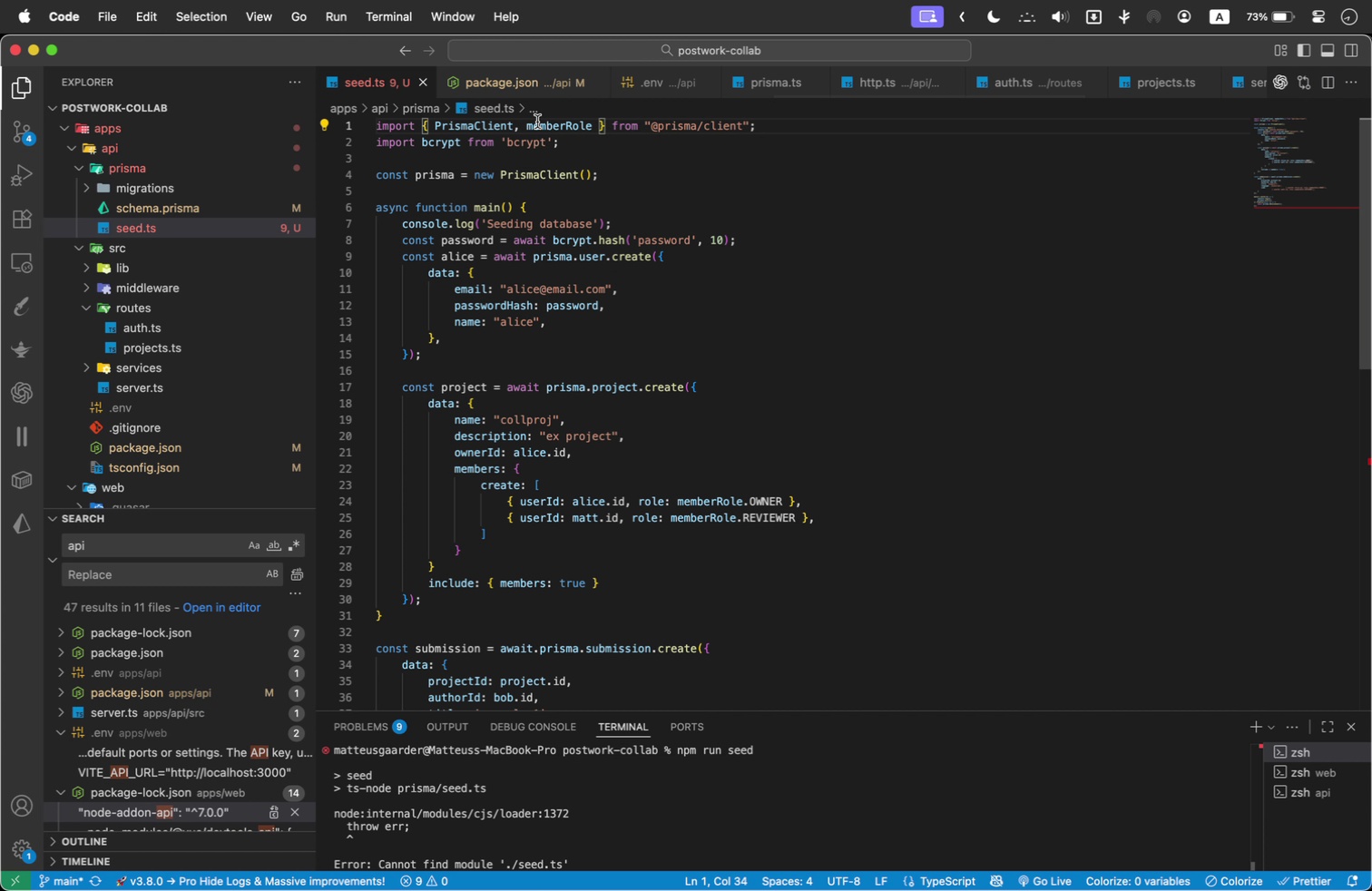 
left_click([537, 122])
 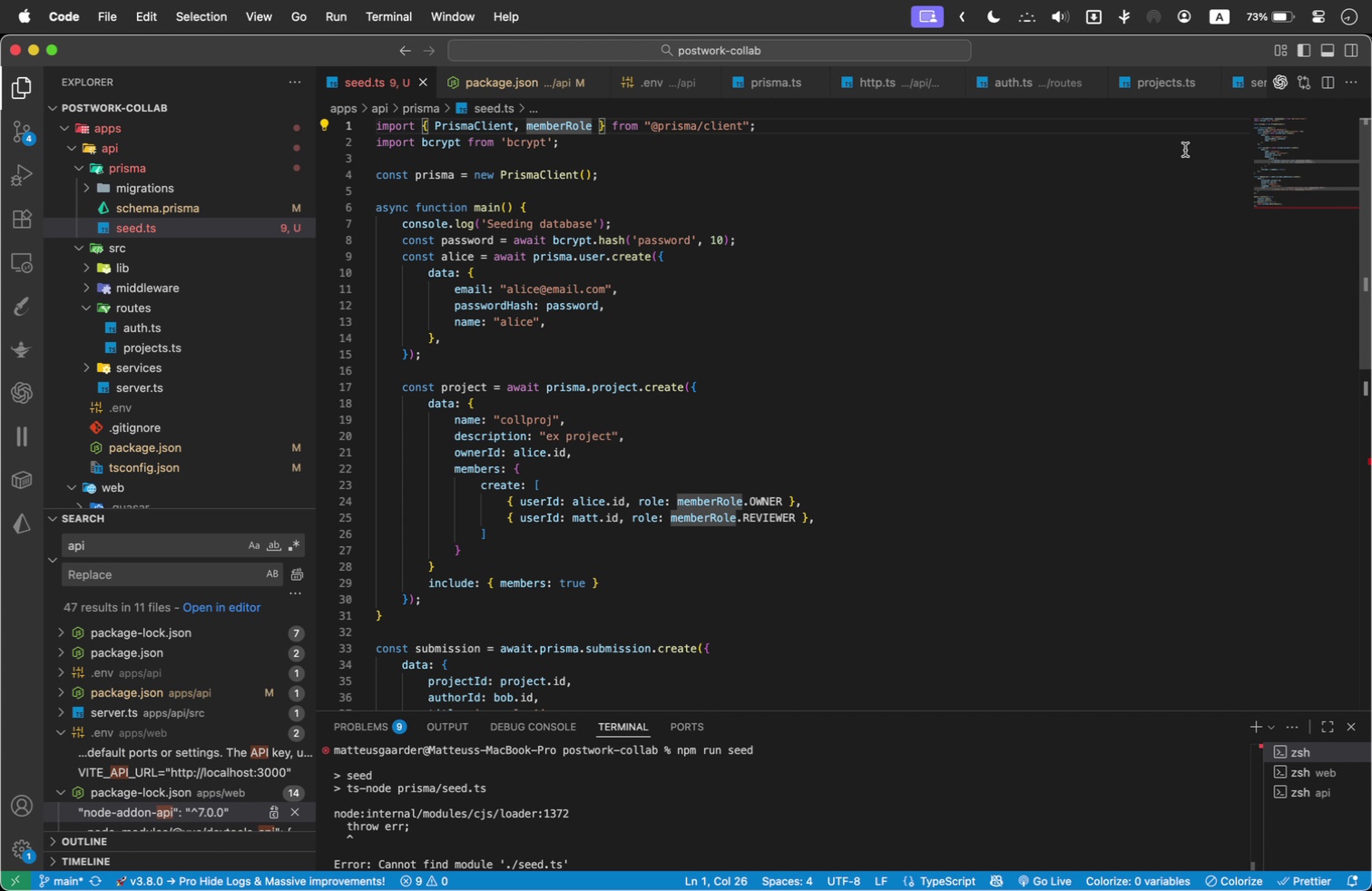 
key(ArrowLeft)
 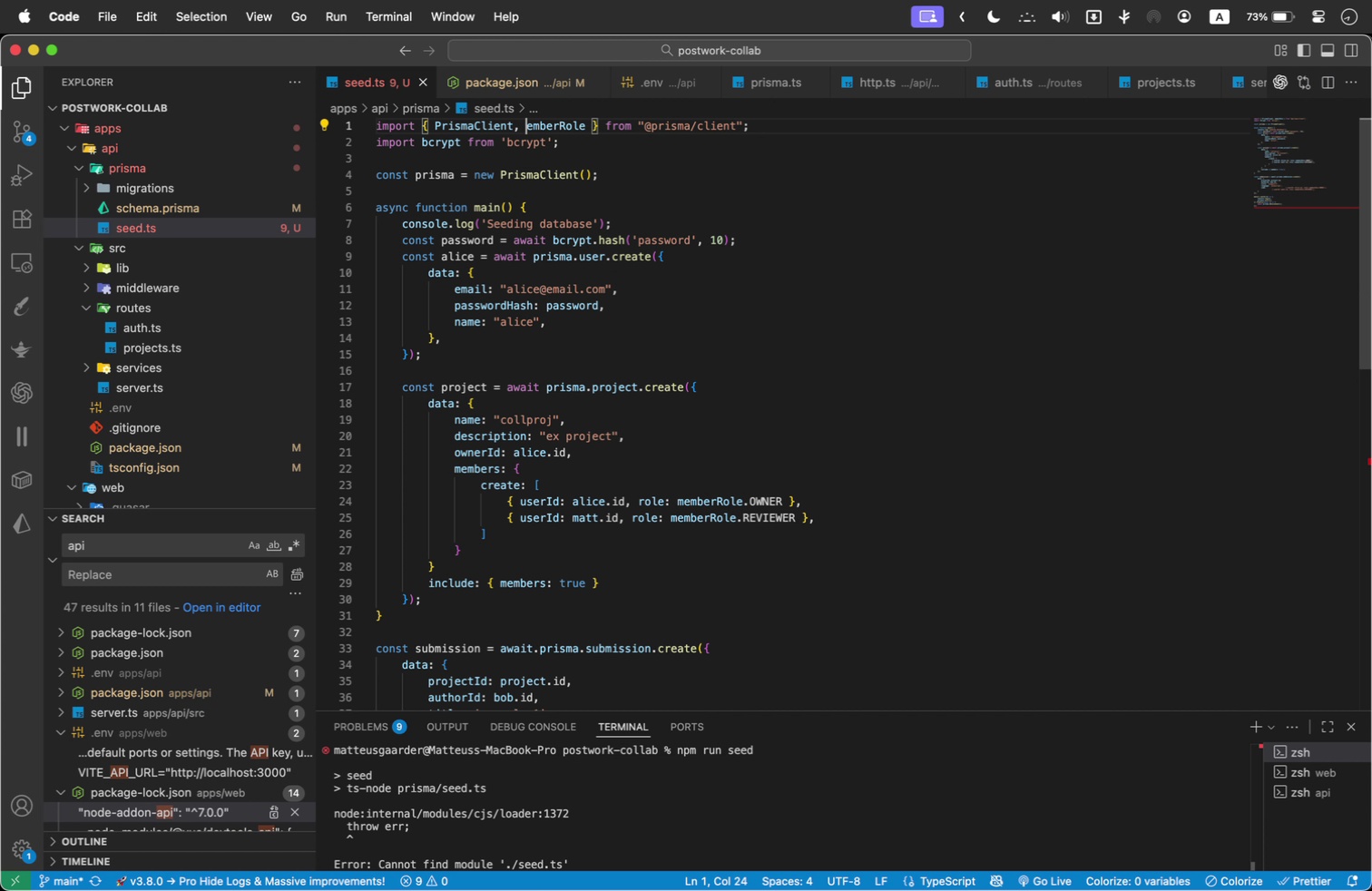 
key(Backspace)
 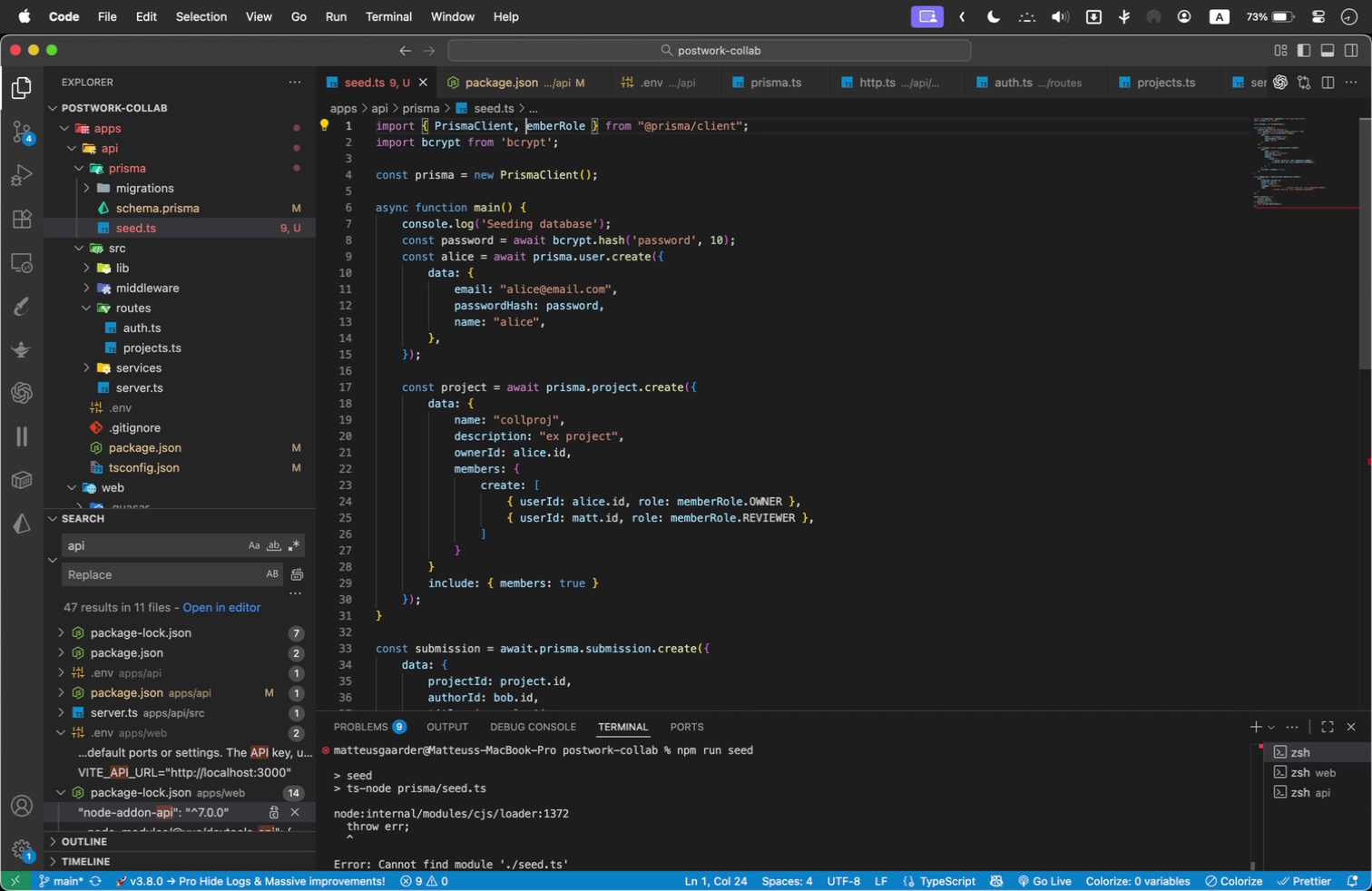 
key(Shift+M)
 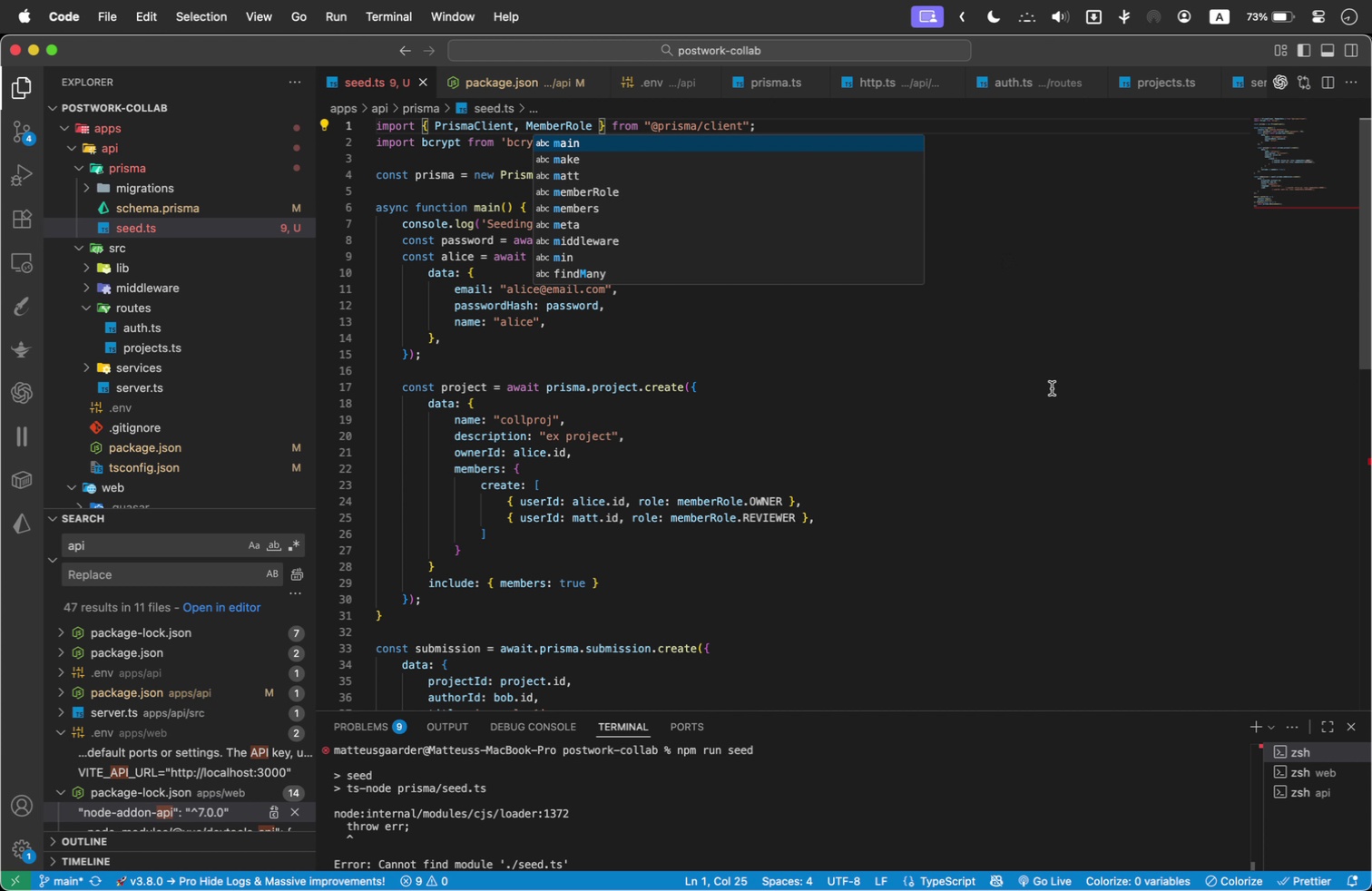 
left_click([965, 419])
 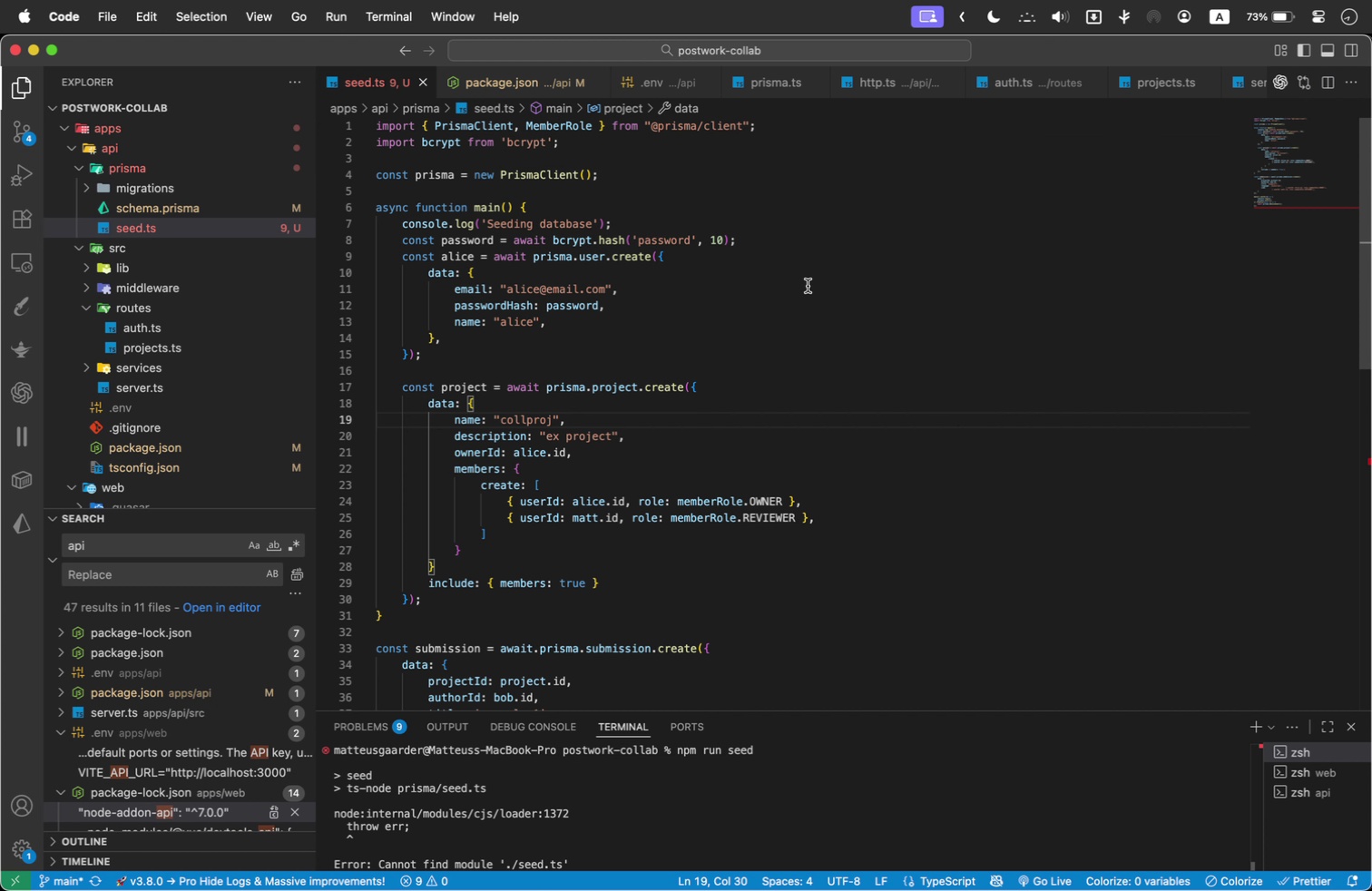 
scroll: coordinate [808, 286], scroll_direction: down, amount: 1.0
 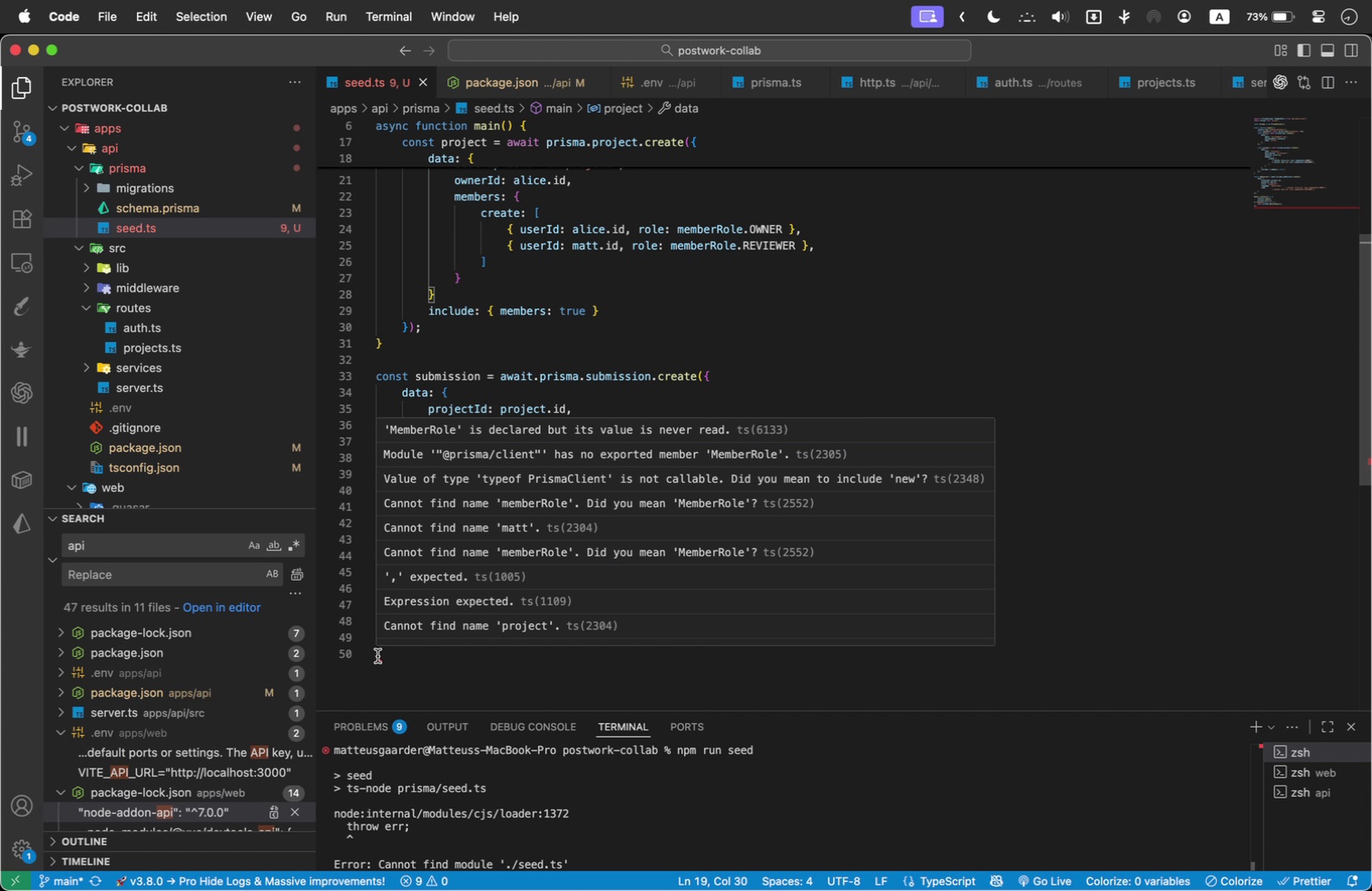 
wait(15.28)
 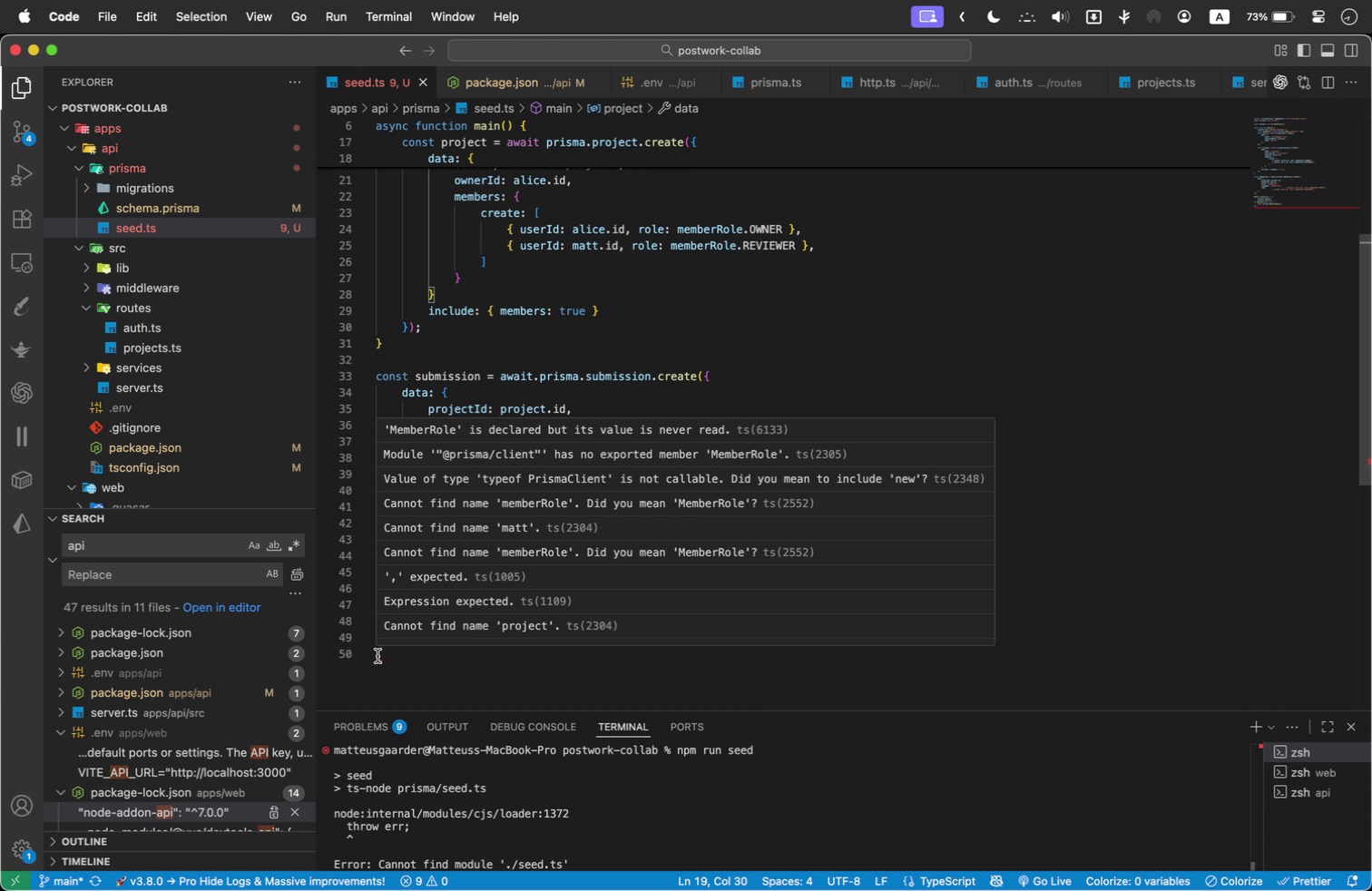 
mouse_move([747, 275])
 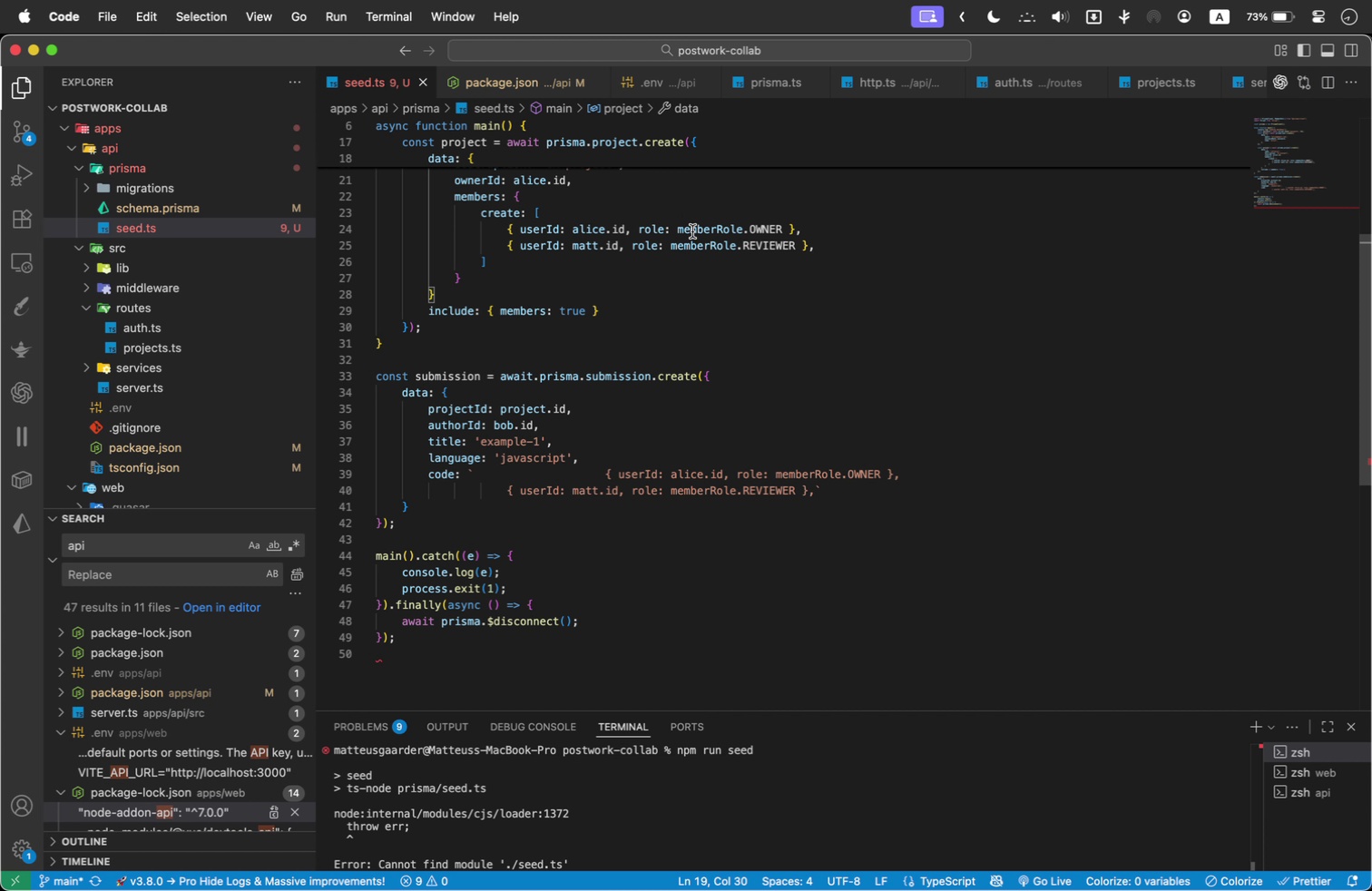 
left_click([692, 231])
 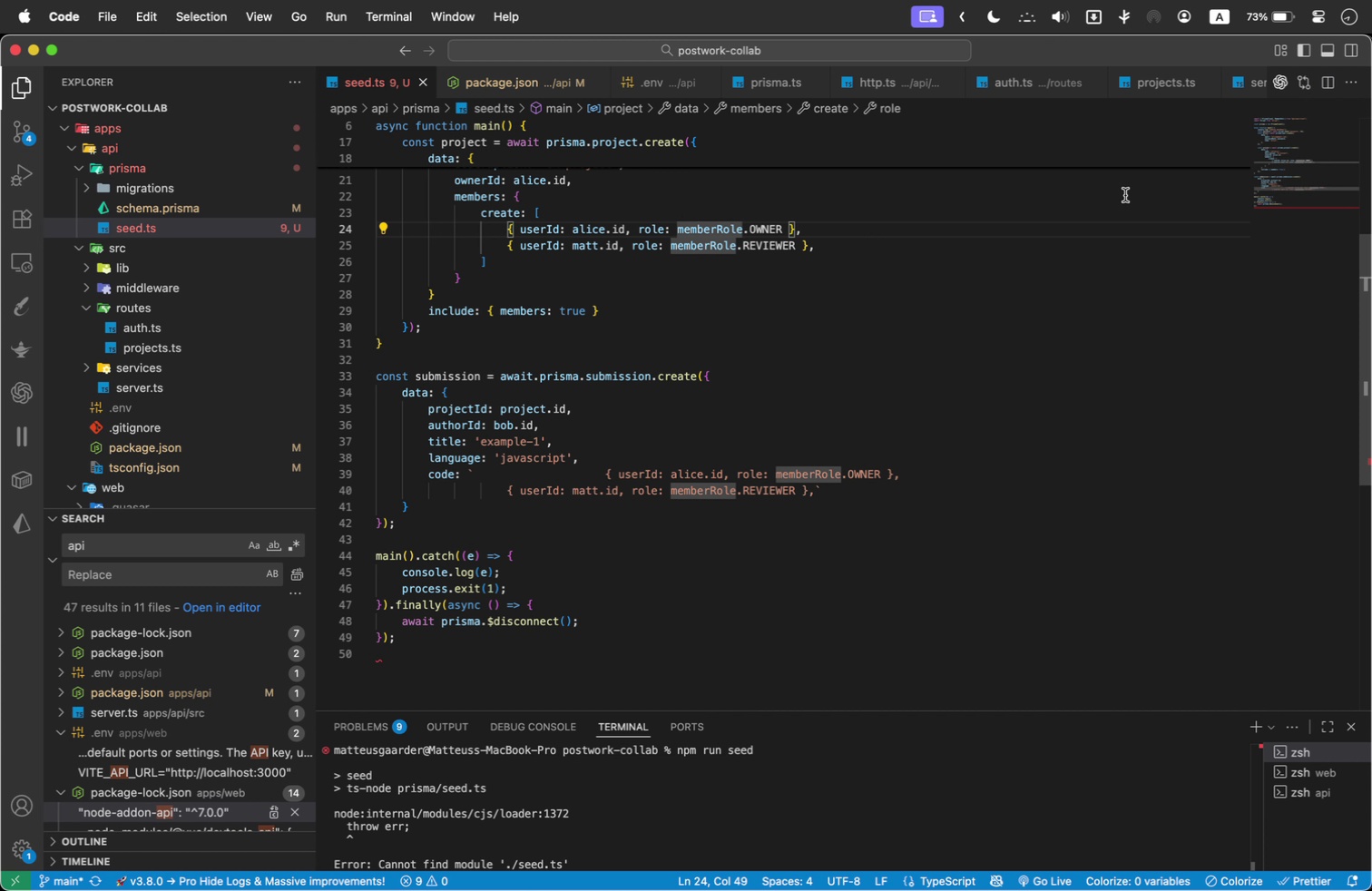 
key(ArrowLeft)
 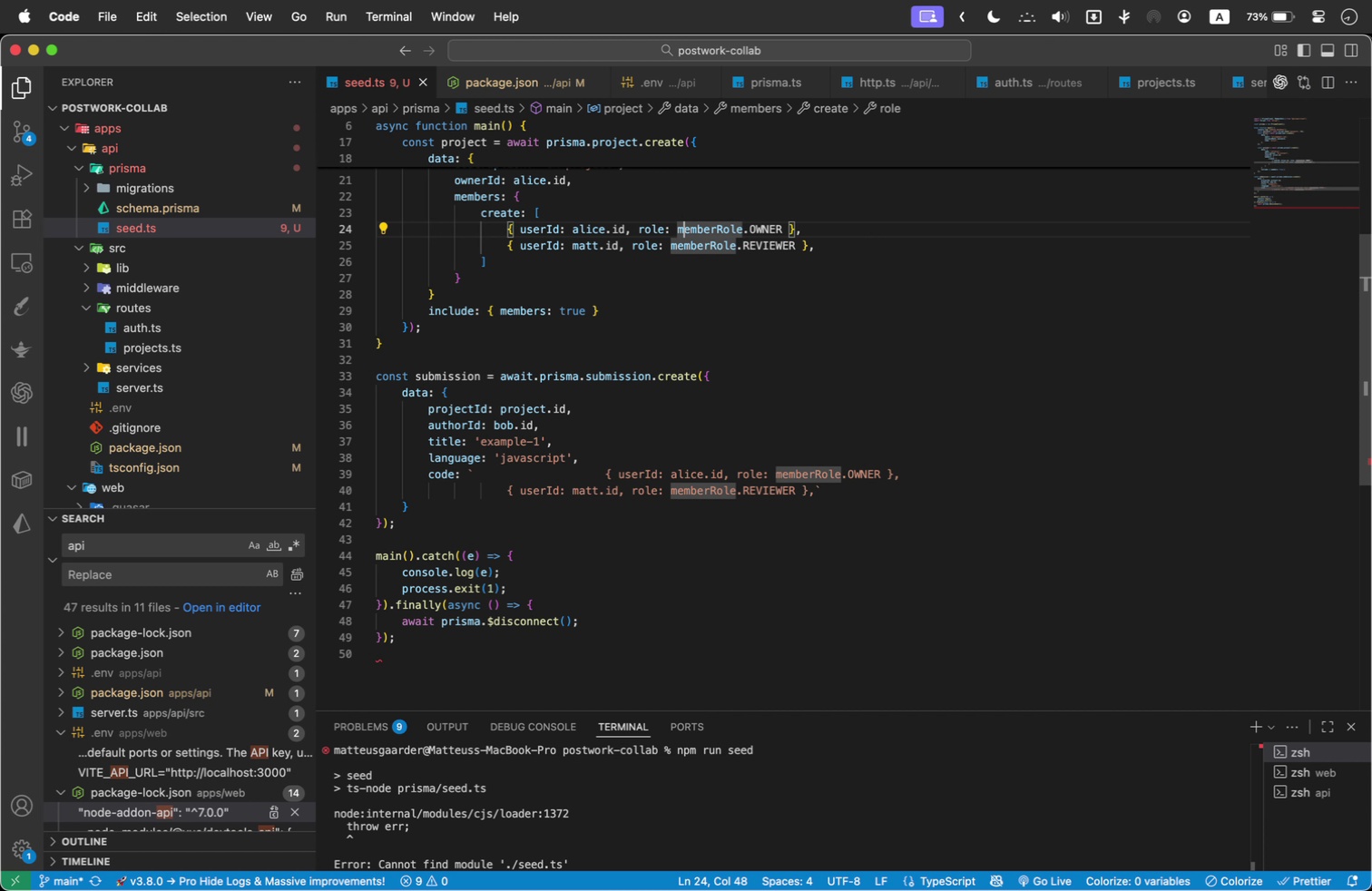 
key(Shift+ArrowLeft)
 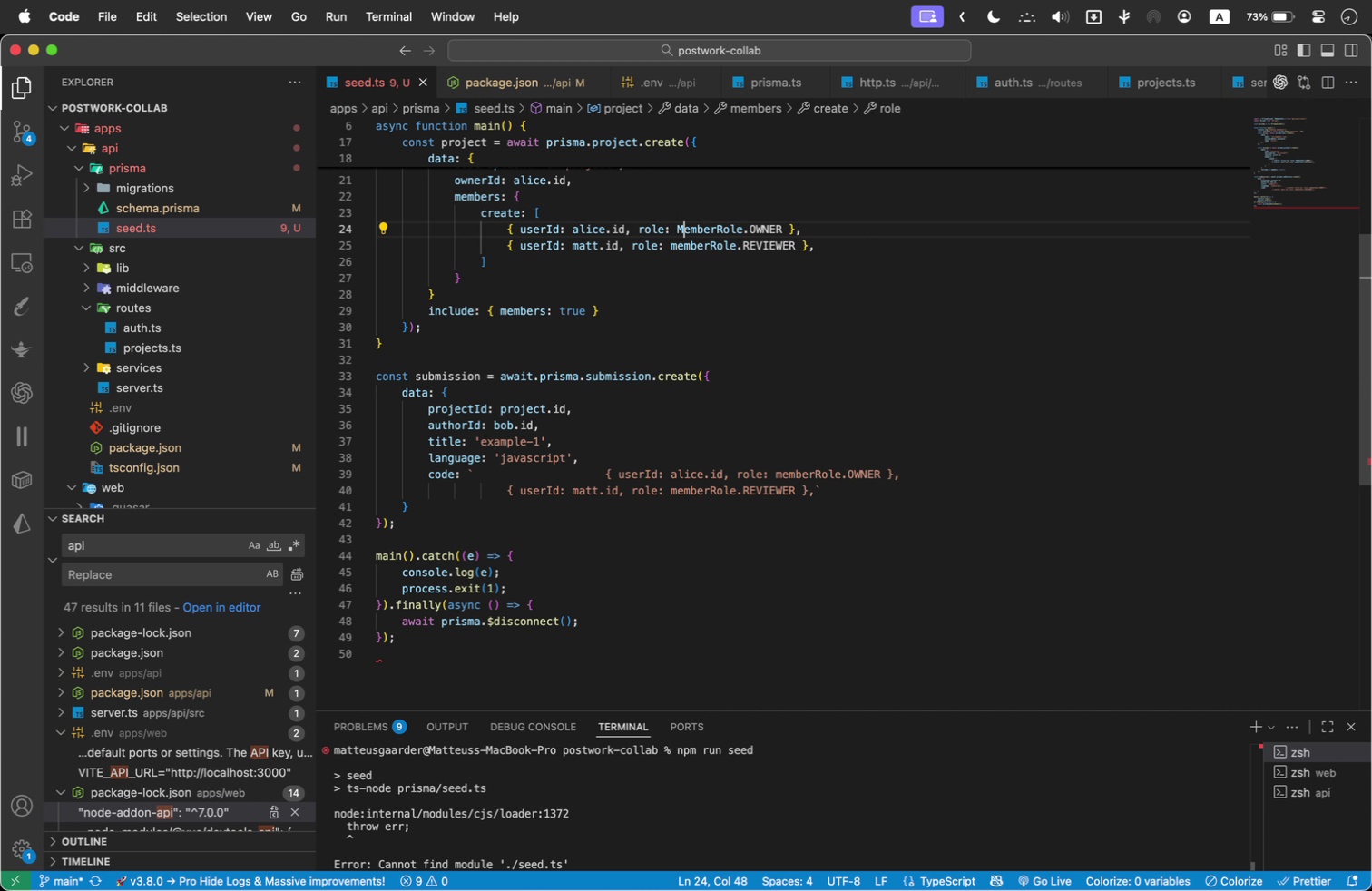 
key(Shift+M)
 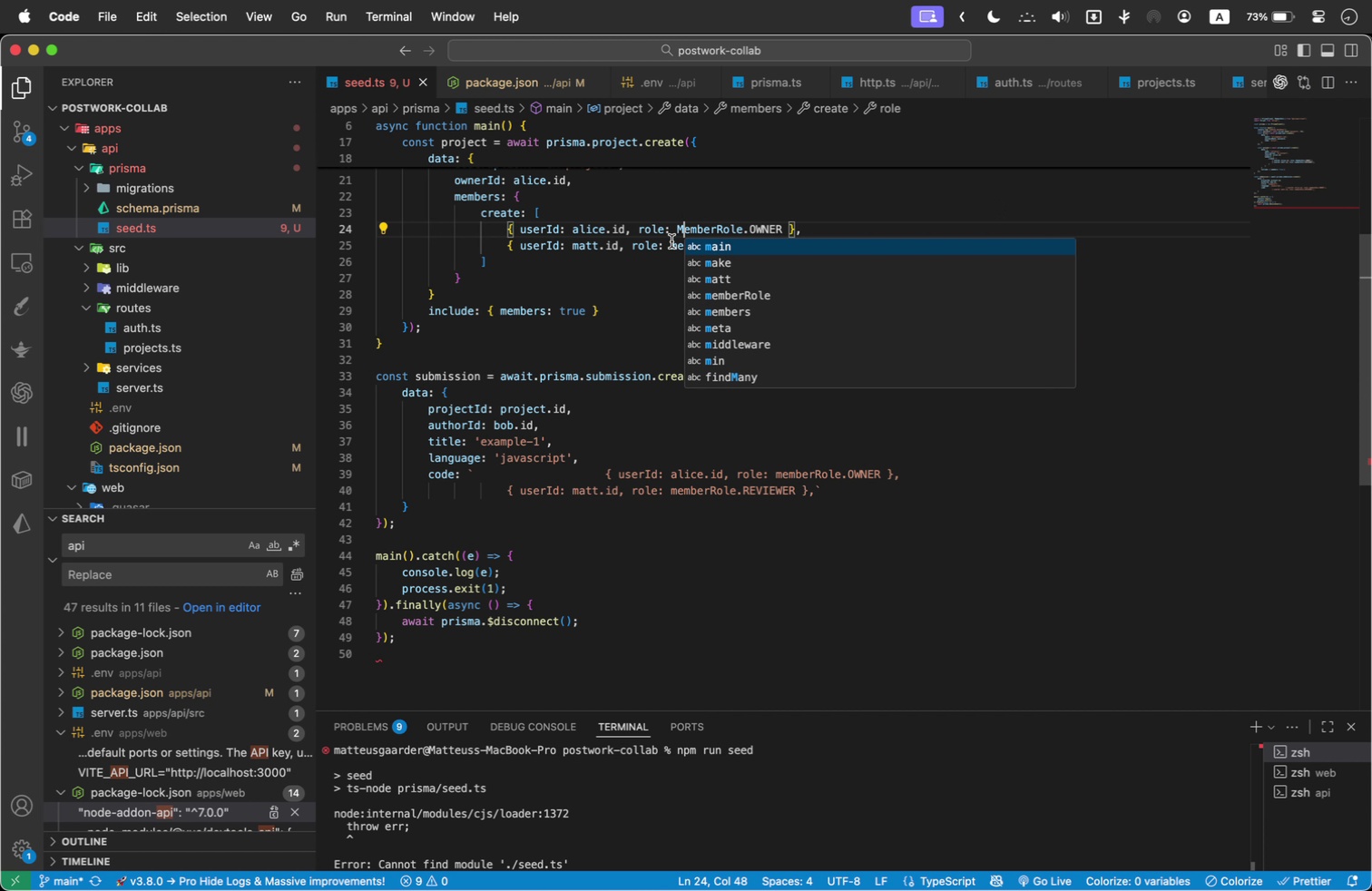 
left_click([641, 236])
 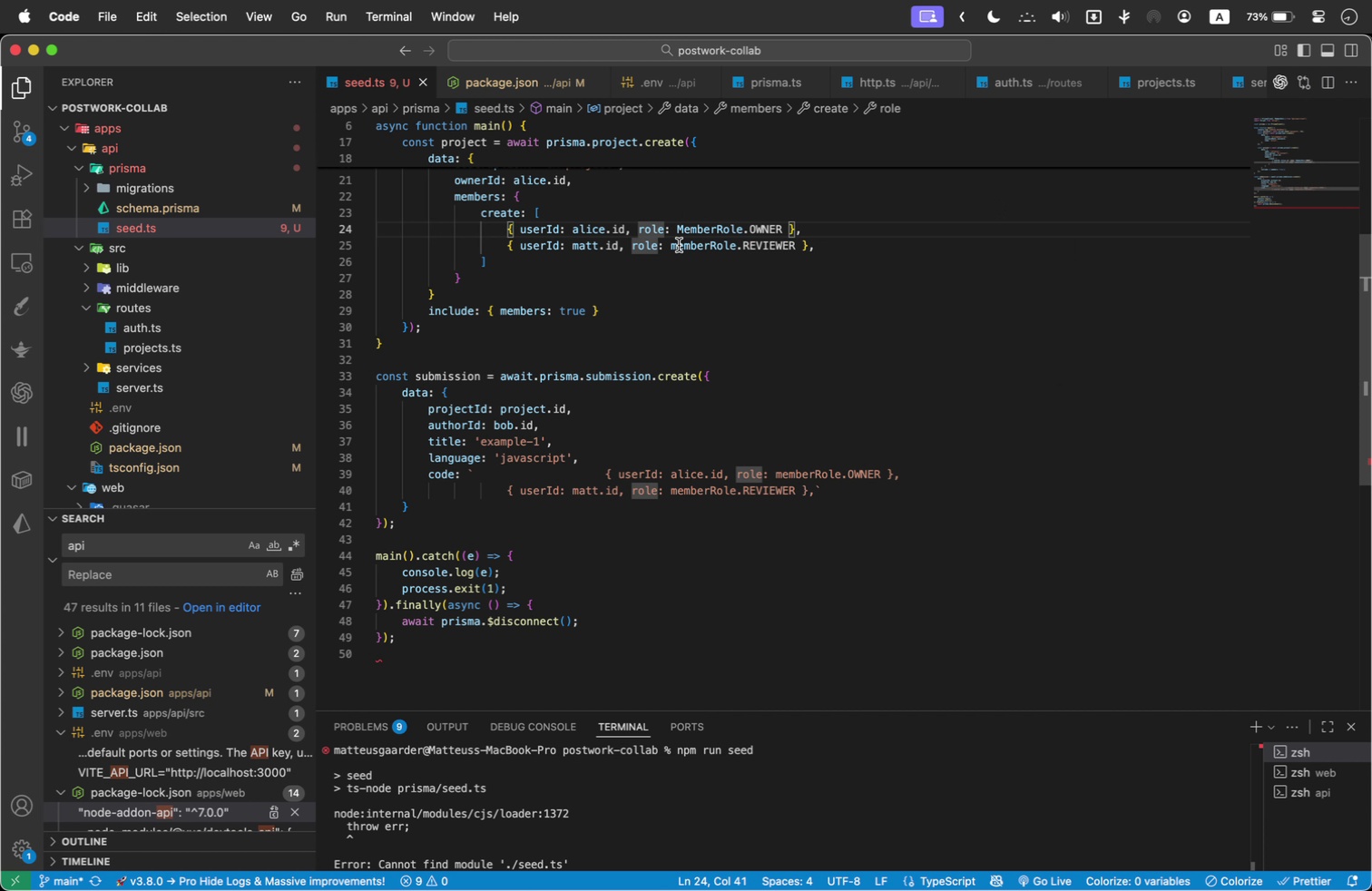 
double_click([679, 245])
 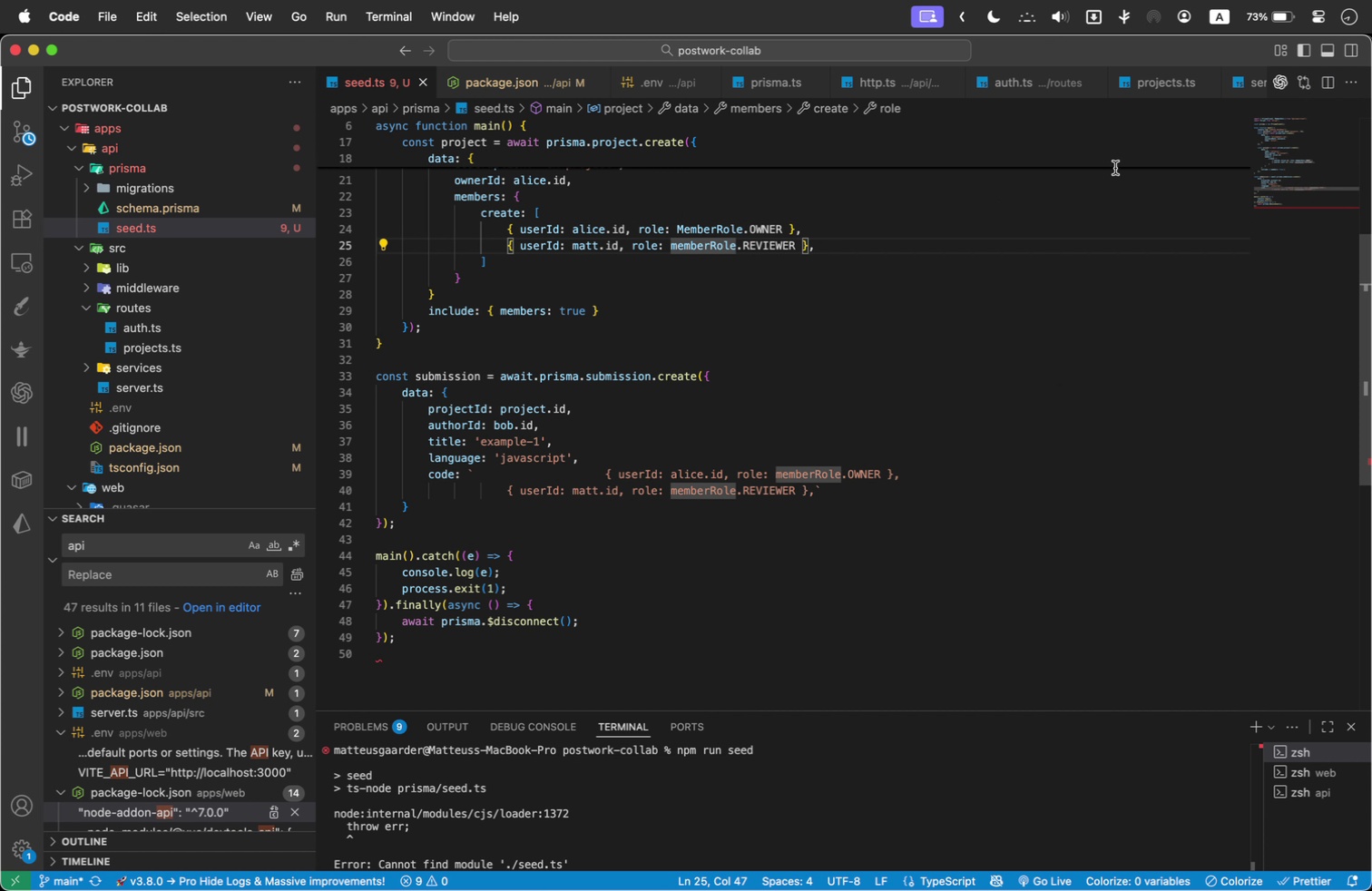 
key(Shift+ArrowLeft)
 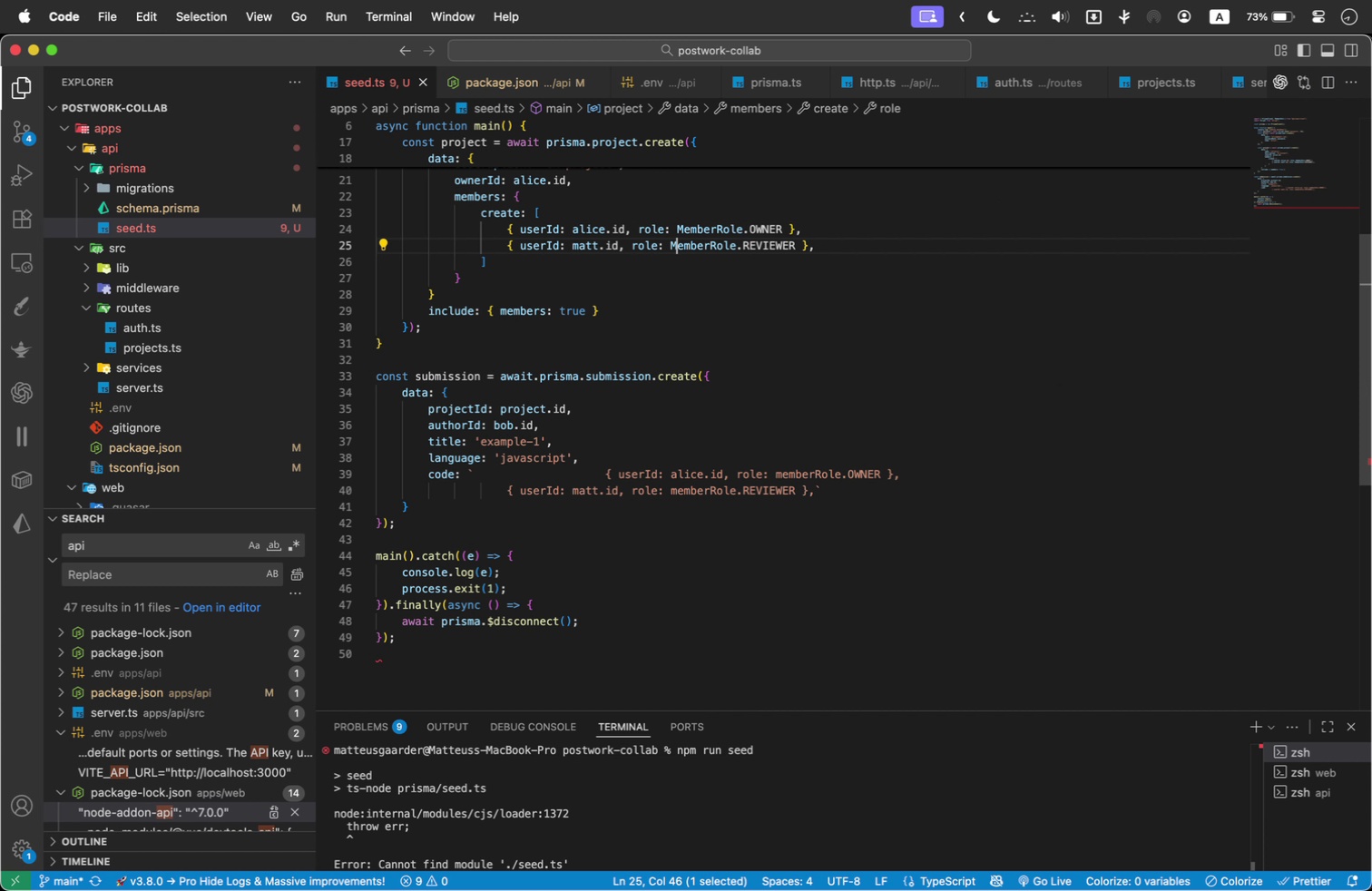 
key(Shift+M)
 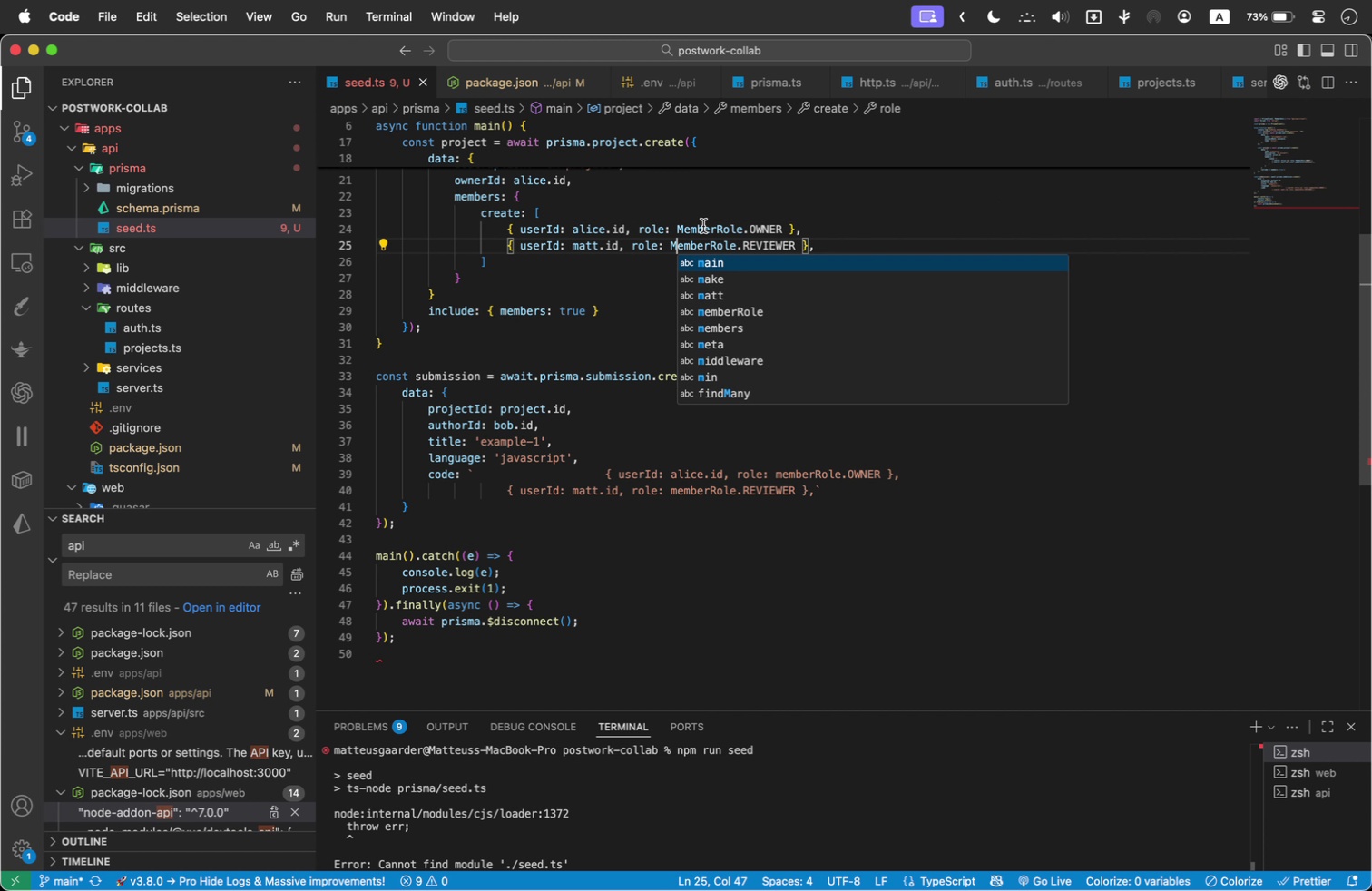 
left_click([534, 277])
 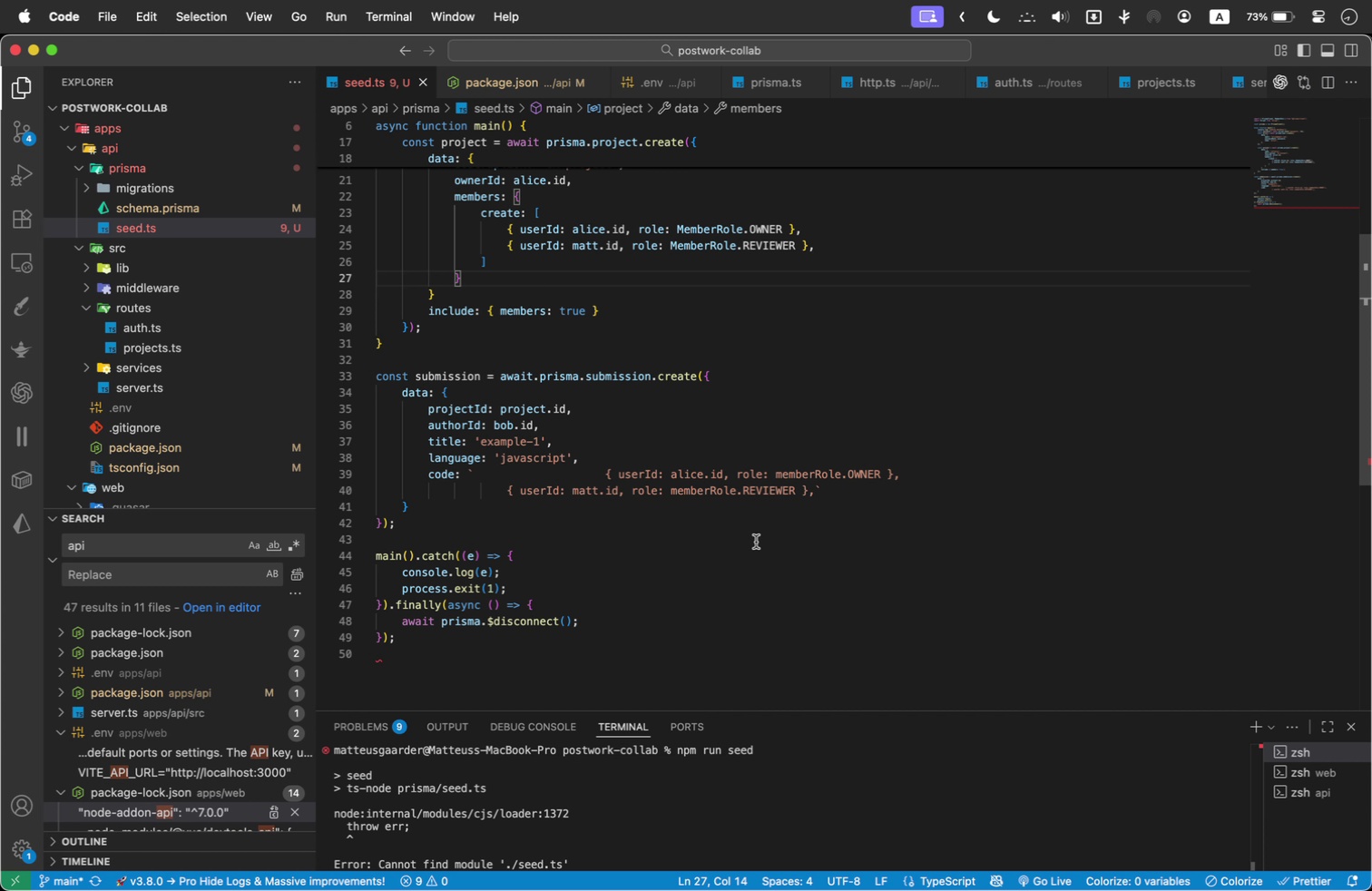 
scroll: coordinate [756, 542], scroll_direction: up, amount: 15.0
 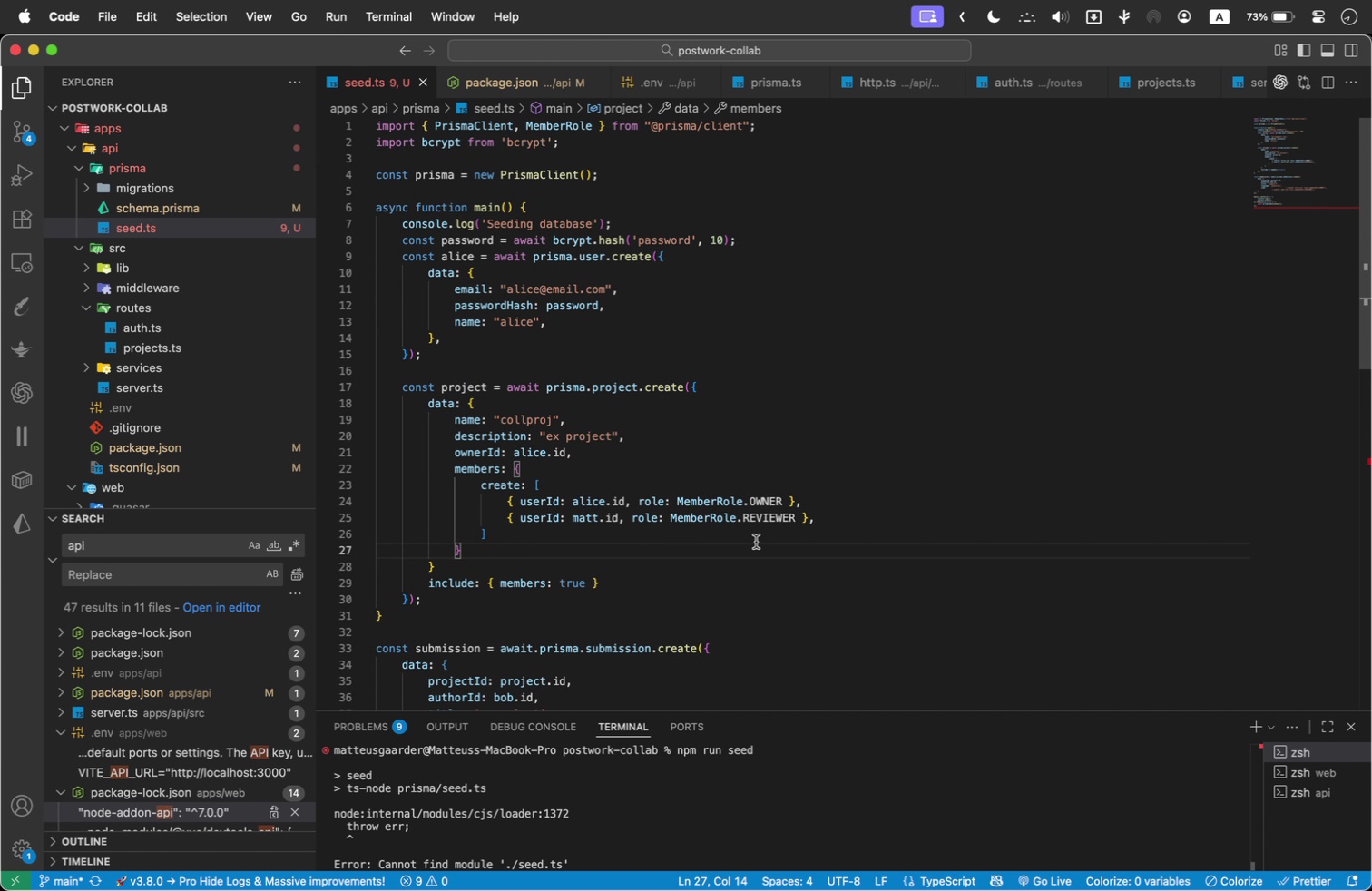 
scroll: coordinate [756, 542], scroll_direction: down, amount: 2.0
 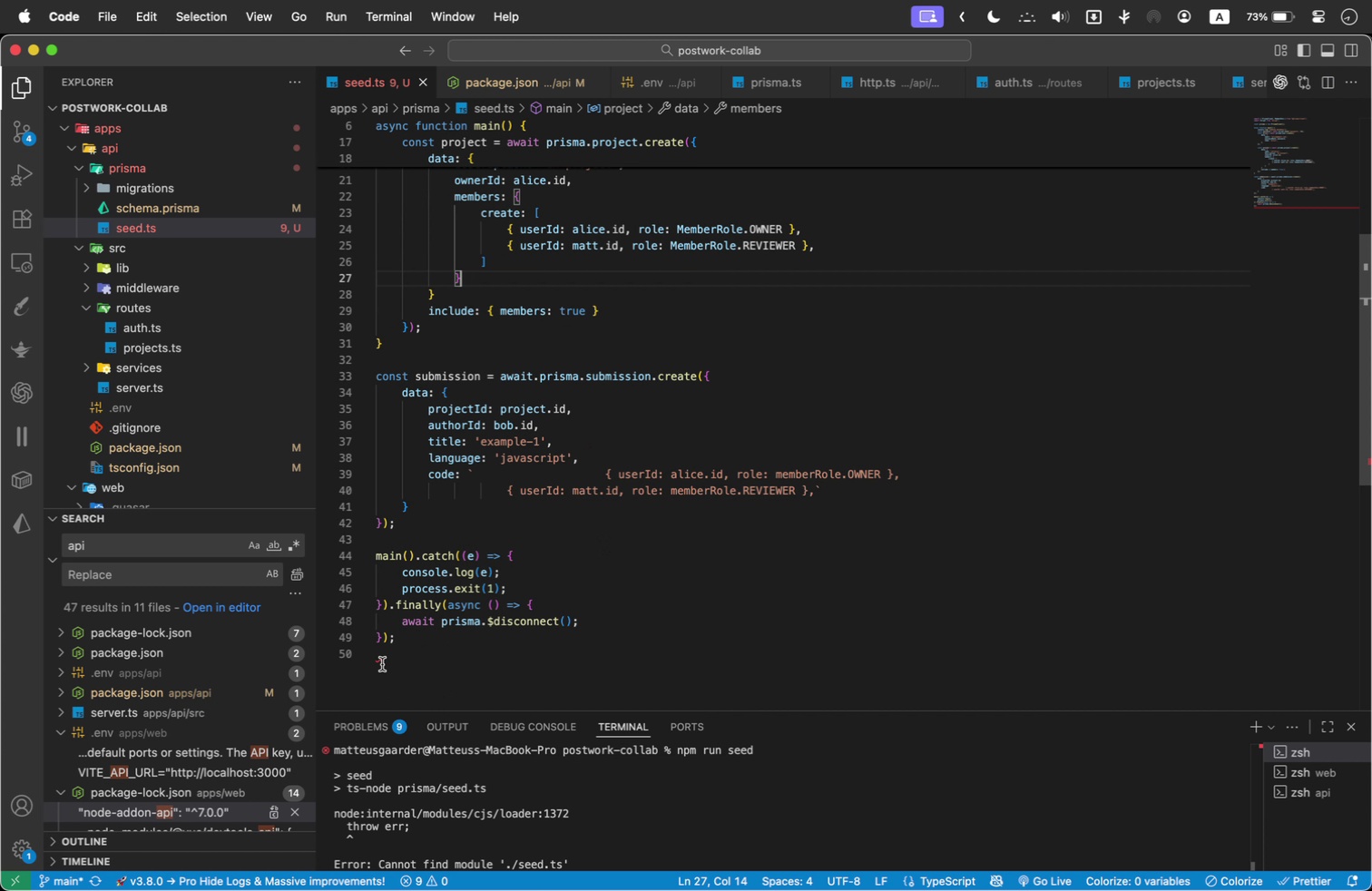 
left_click([827, 642])
 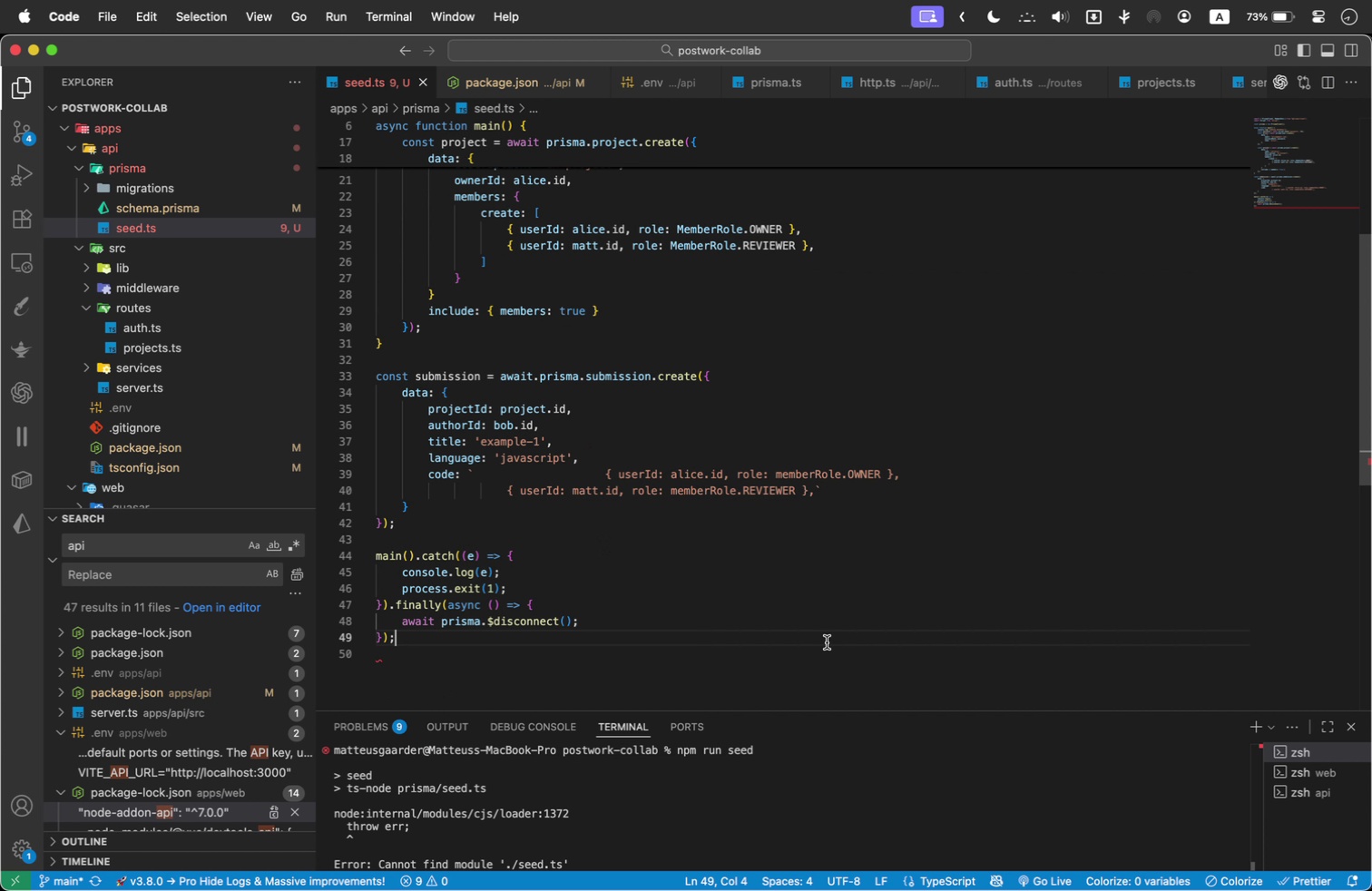 
key(Meta+A)
 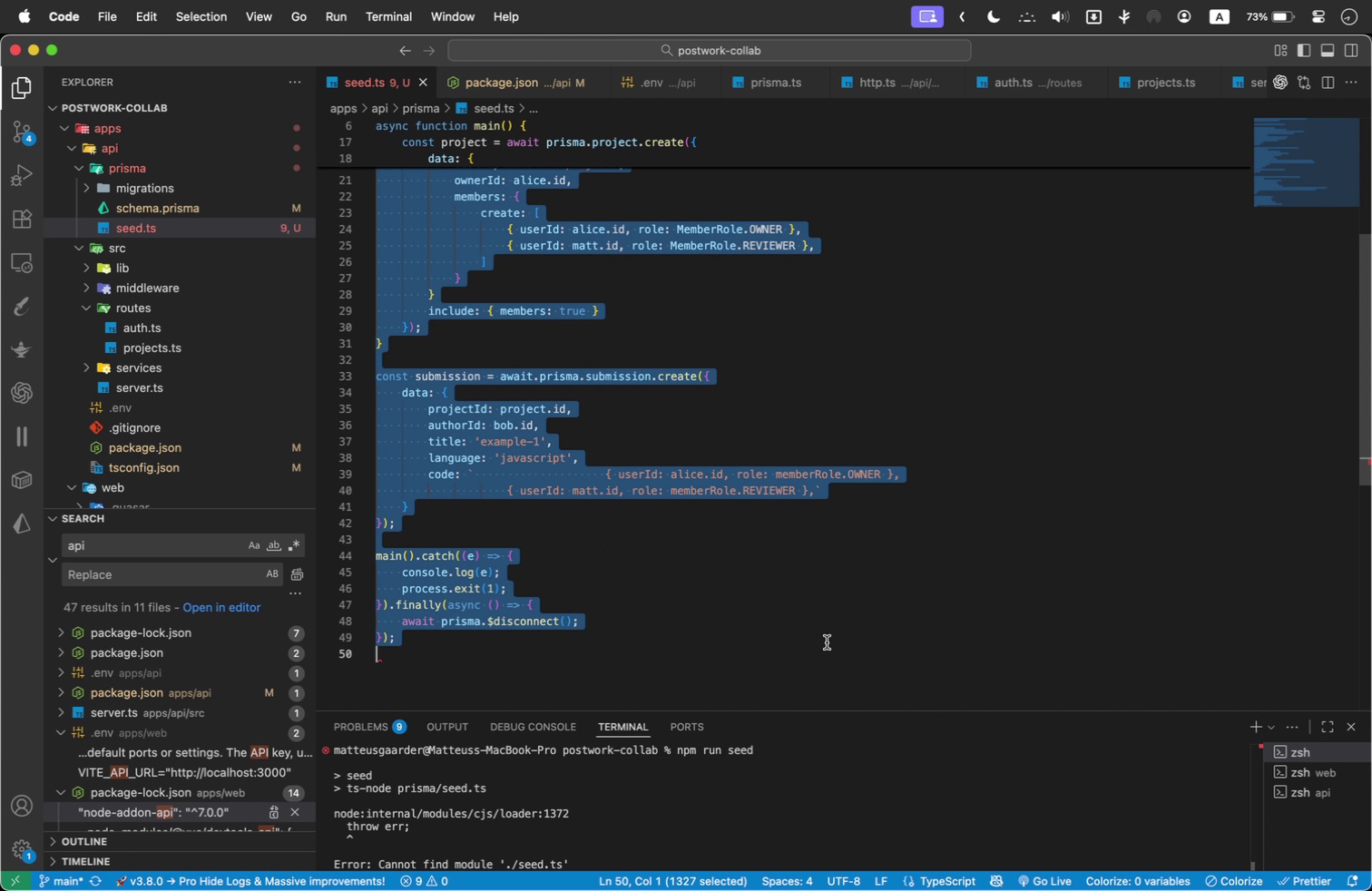 
key(Meta+X)
 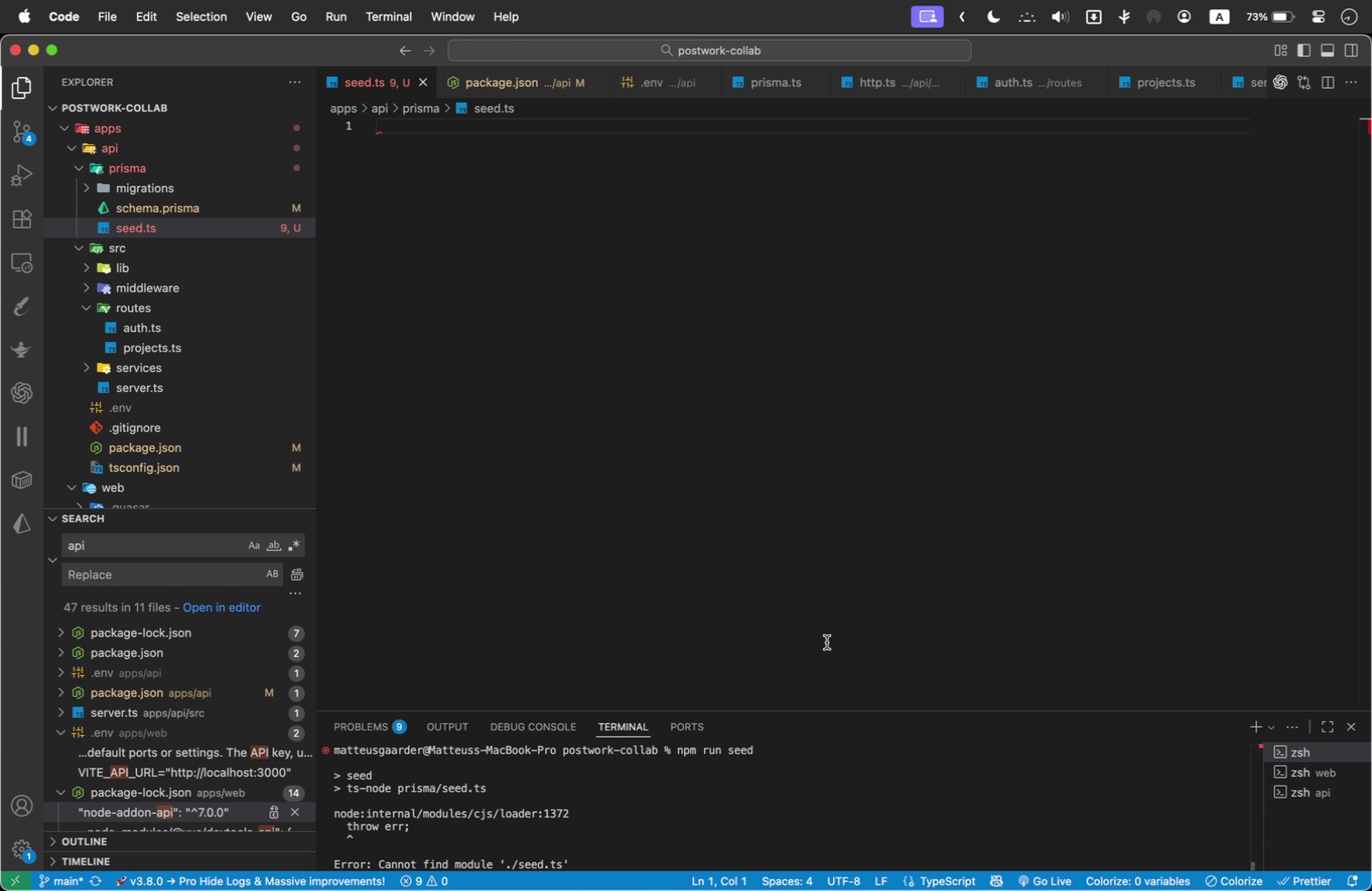 
key(Meta+V)
 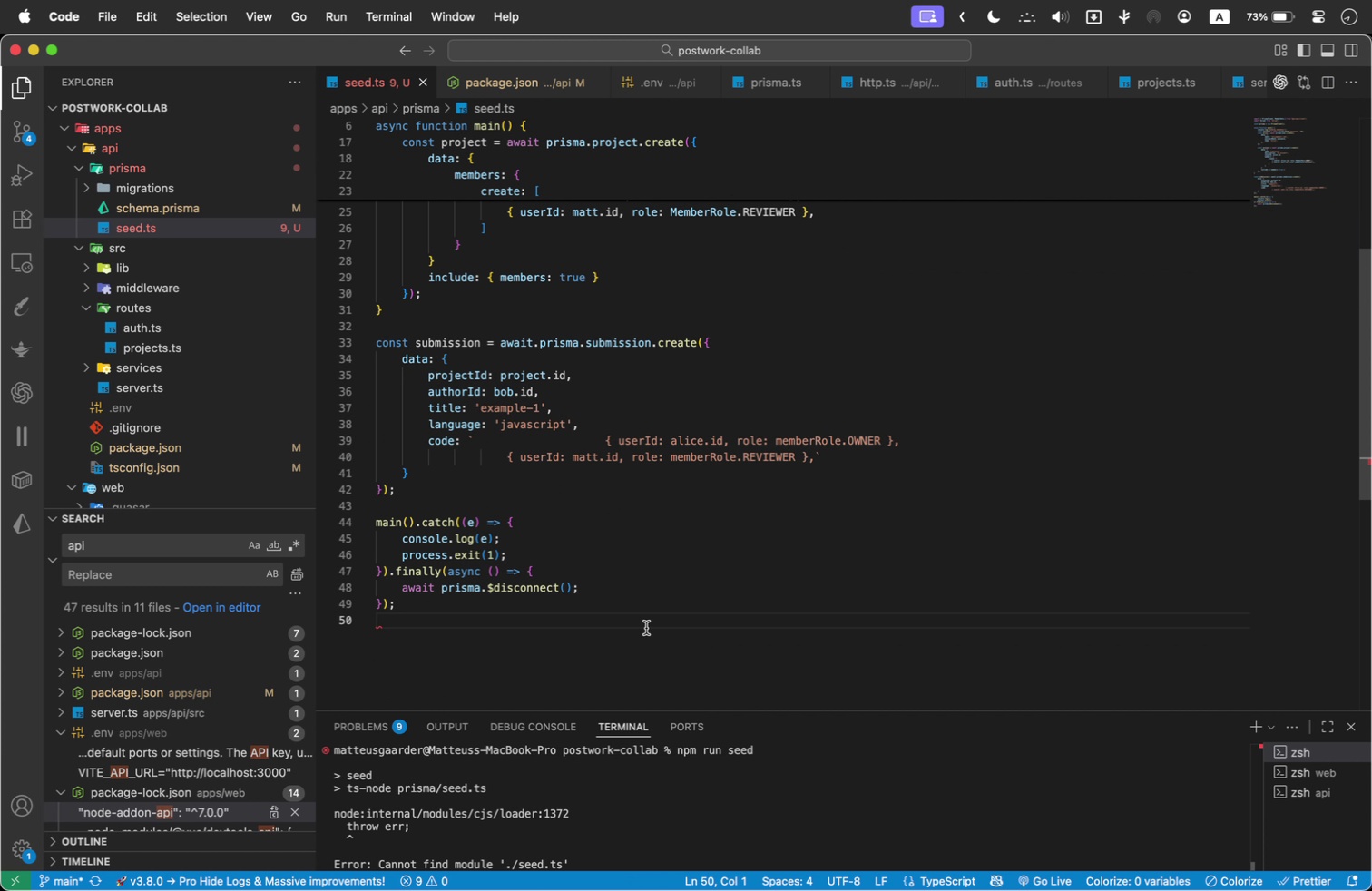 
left_click([638, 626])
 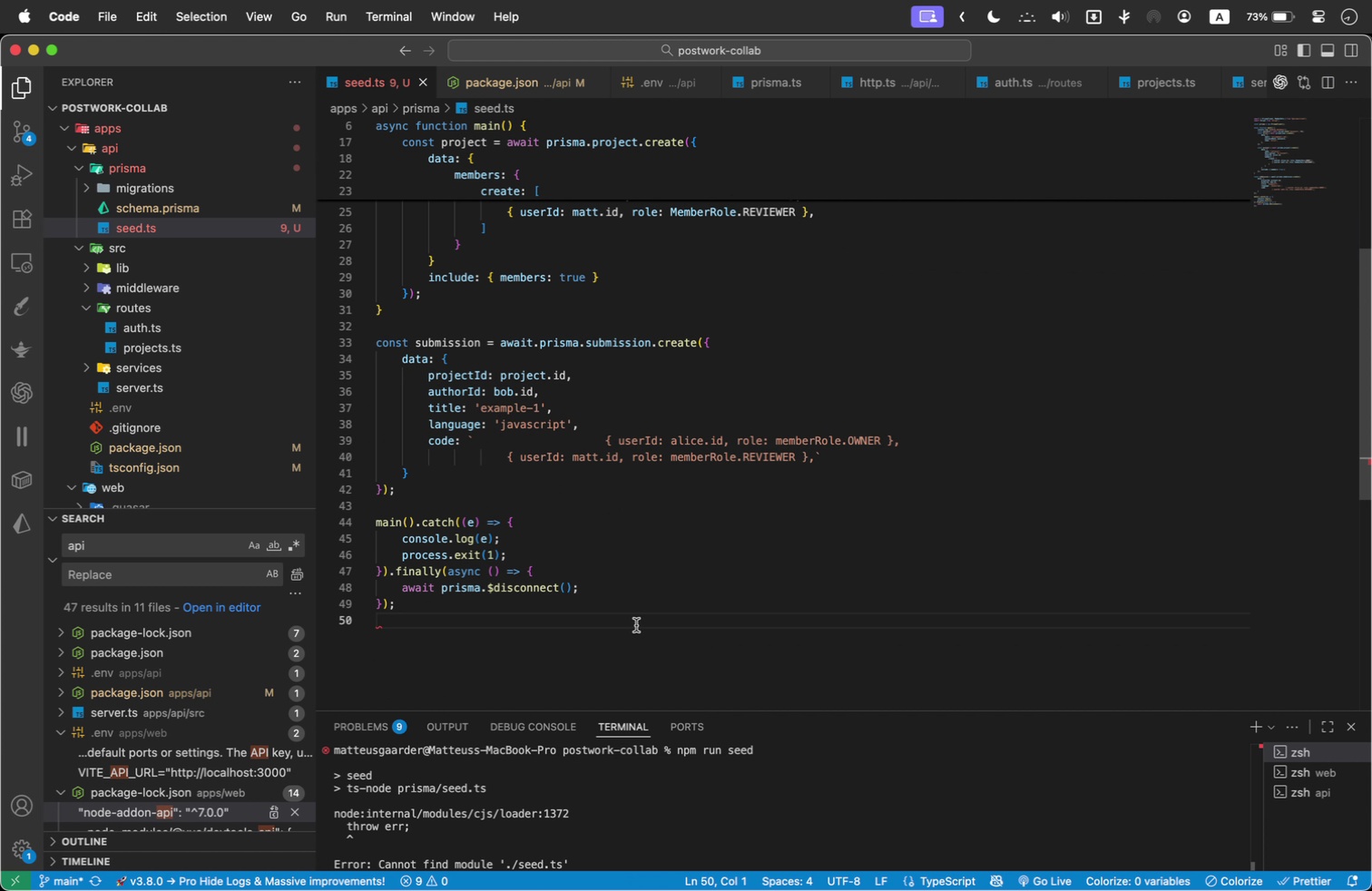 
scroll: coordinate [636, 625], scroll_direction: up, amount: 46.0
 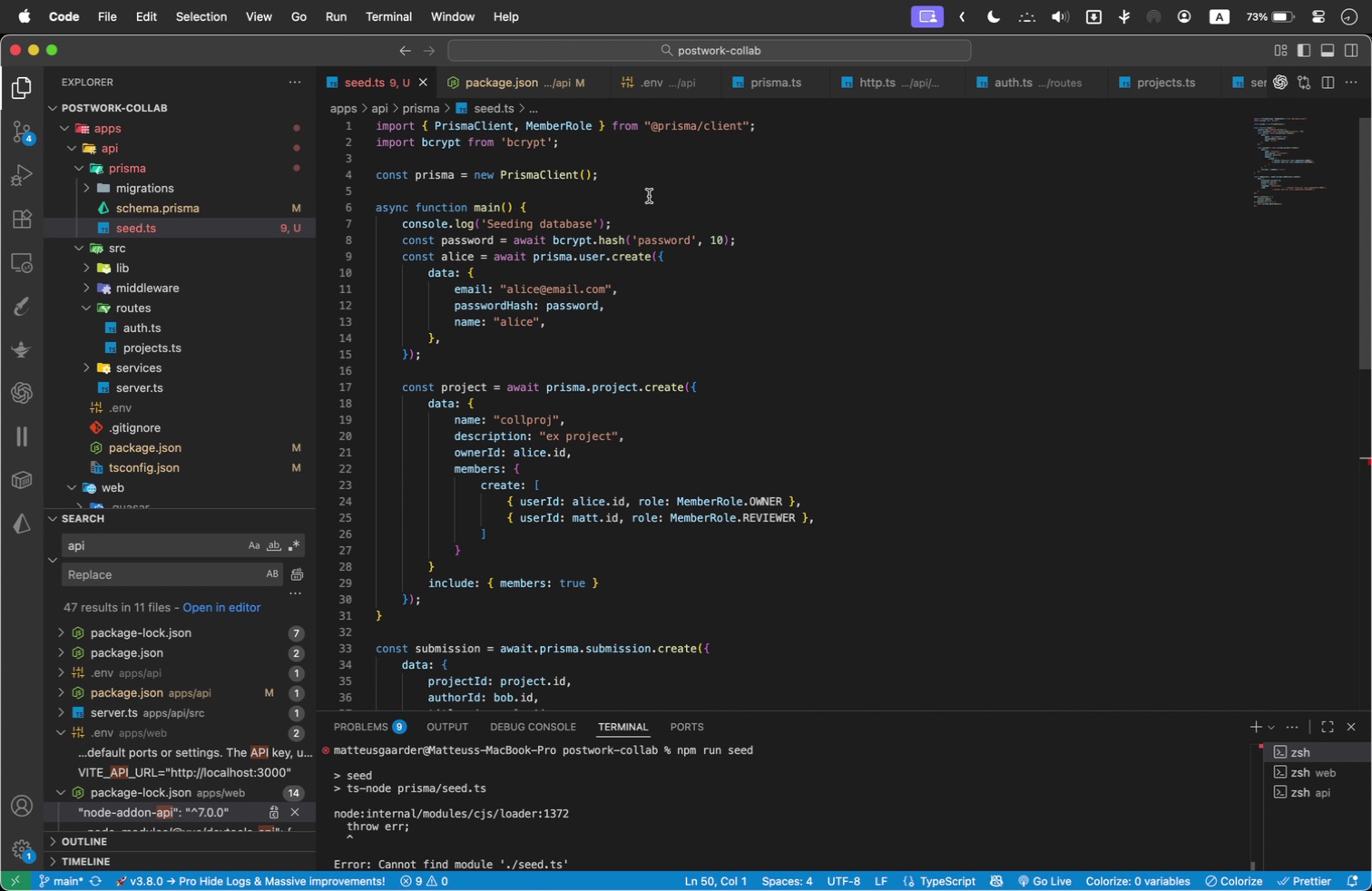 
left_click([671, 199])
 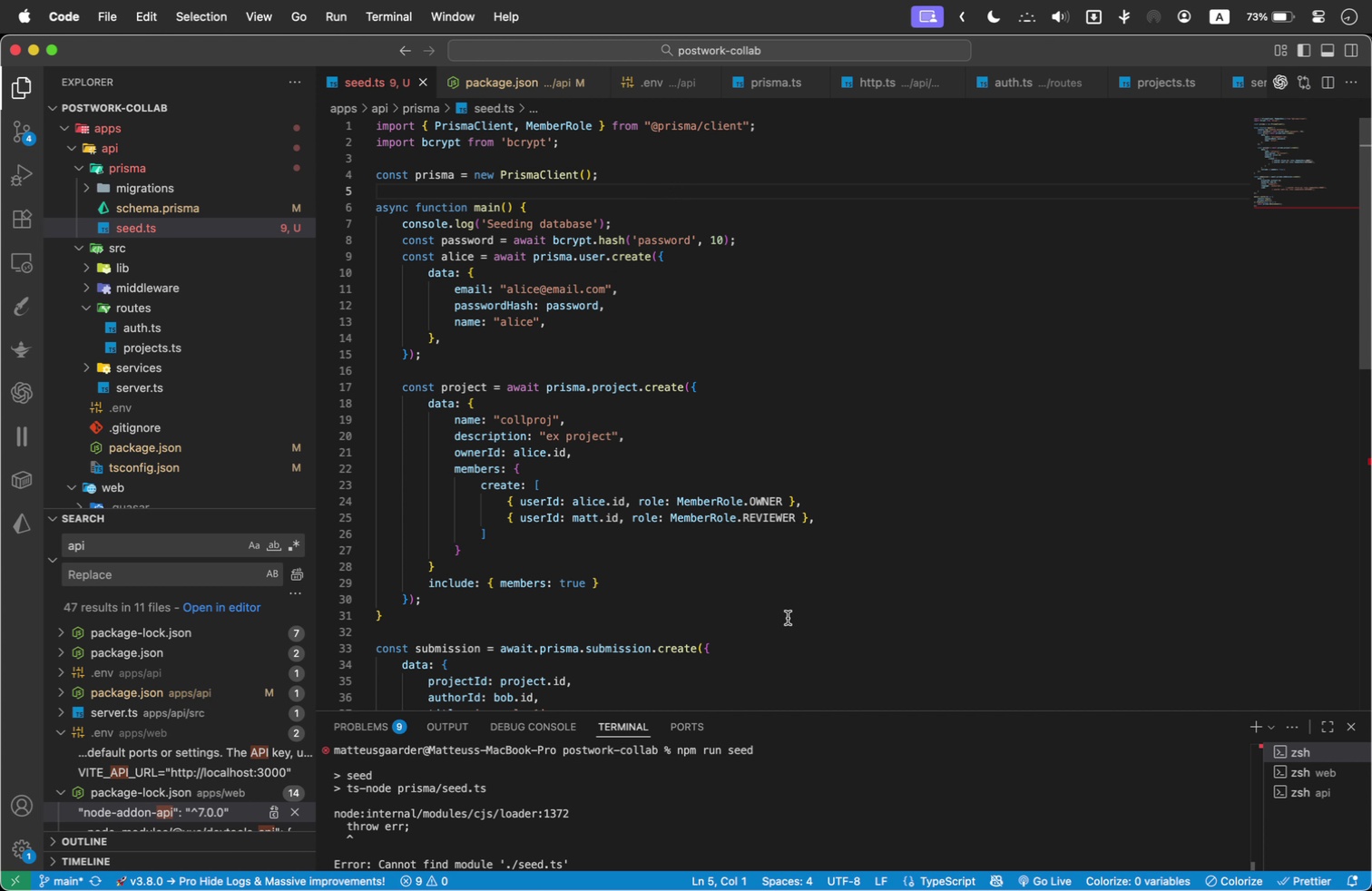 
left_click([693, 841])
 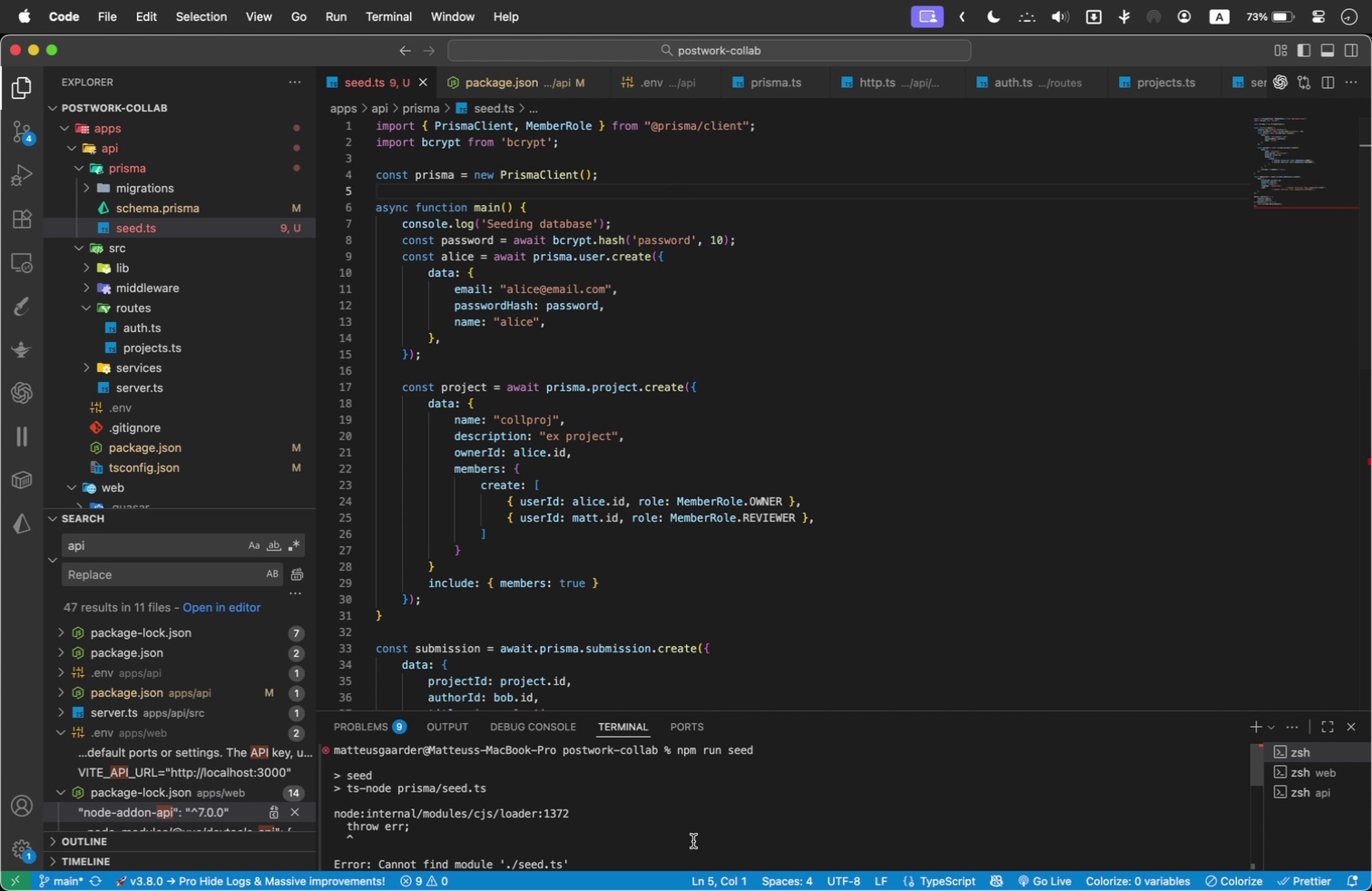 
scroll: coordinate [693, 841], scroll_direction: down, amount: 29.0
 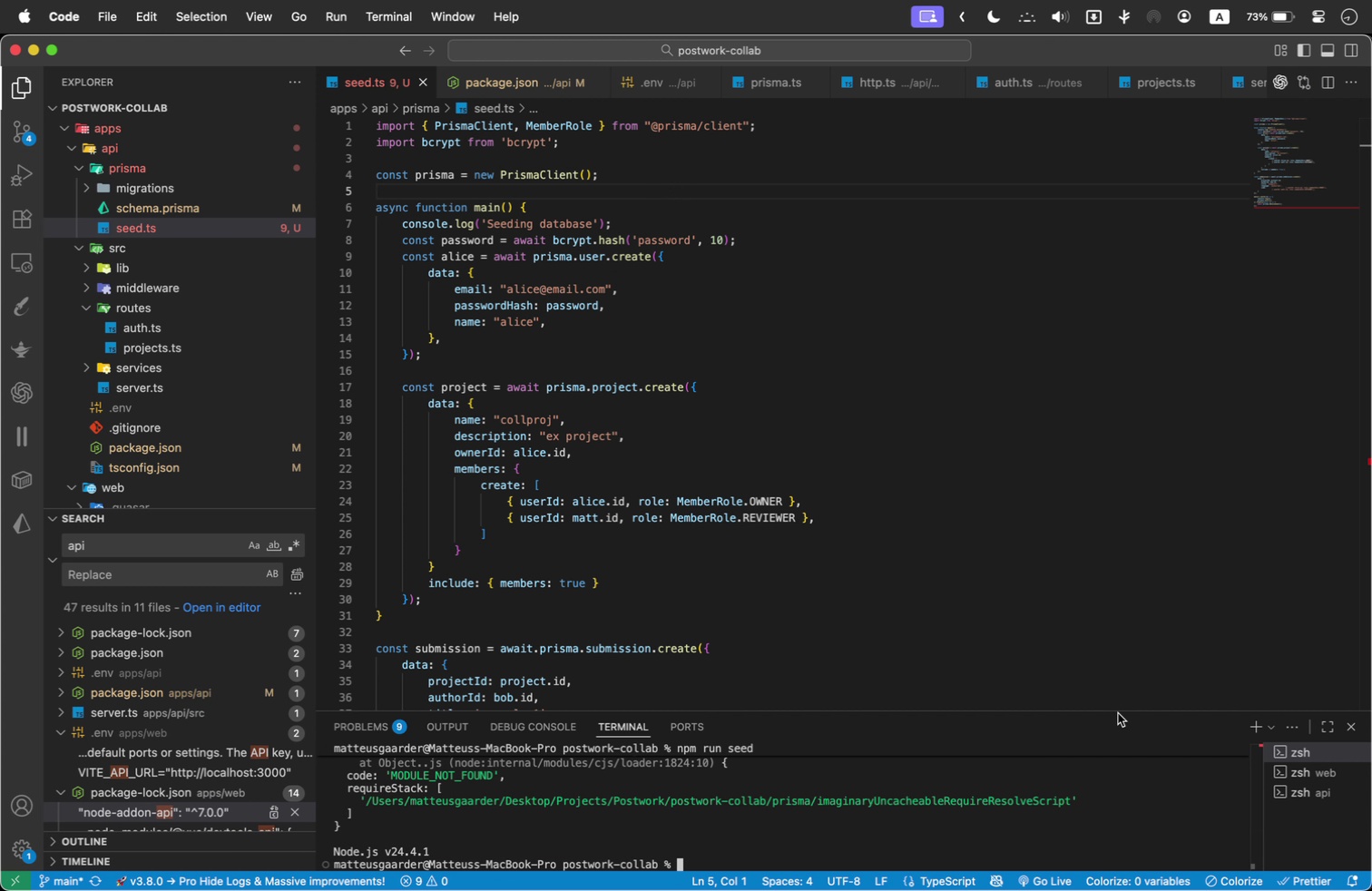 
type(npm run prisma:generate)
 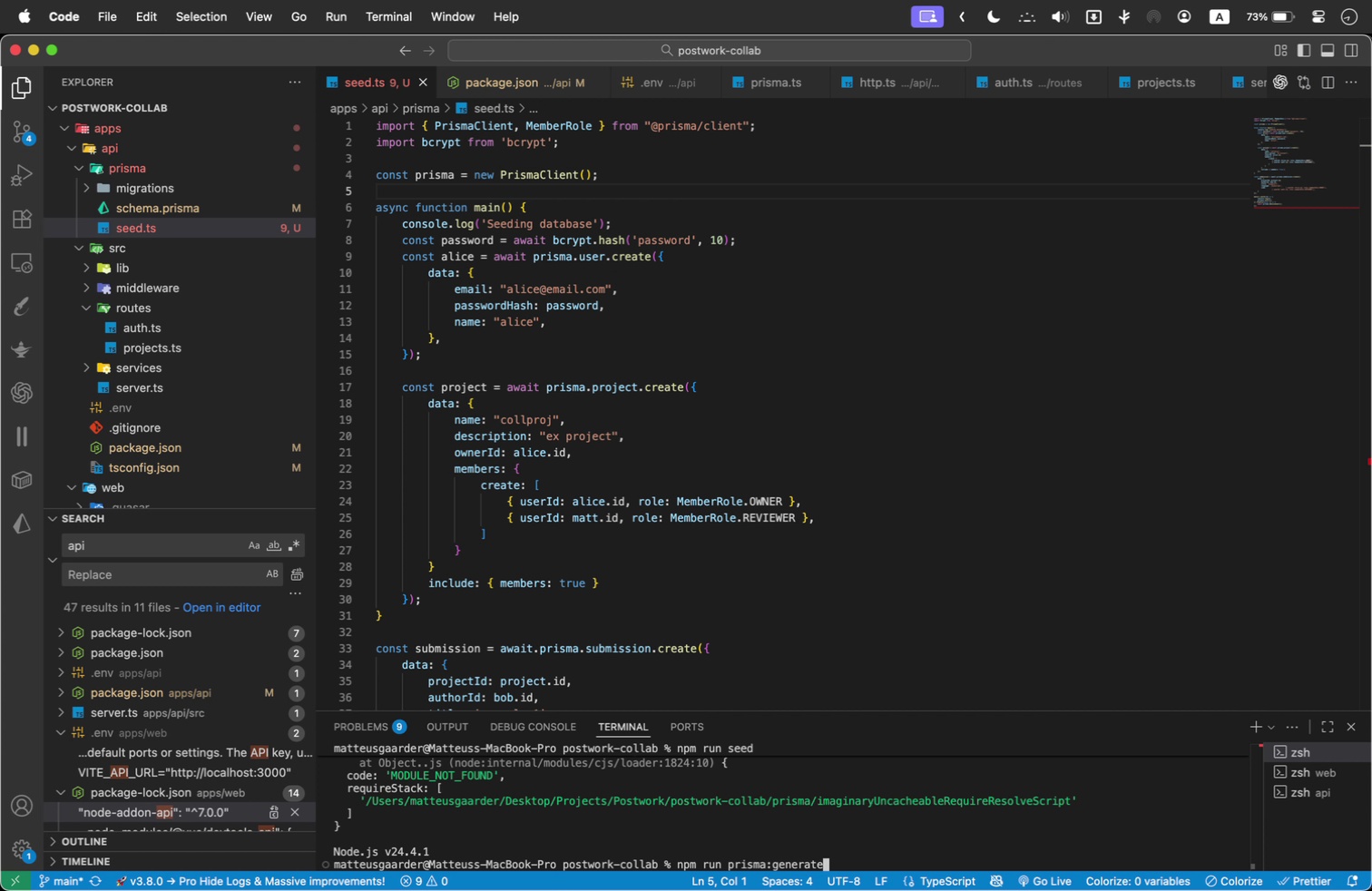 
key(Enter)
 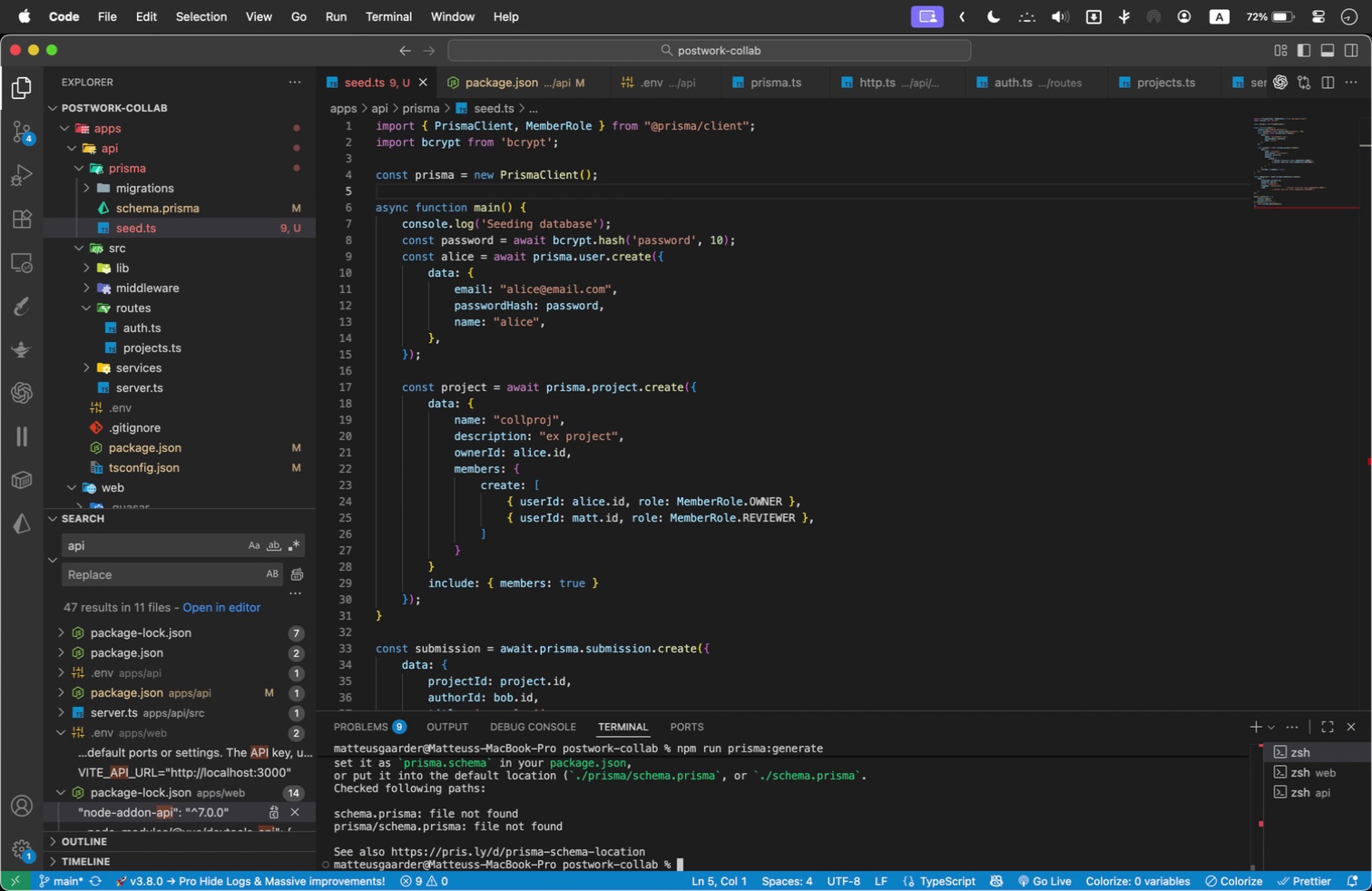 
wait(6.27)
 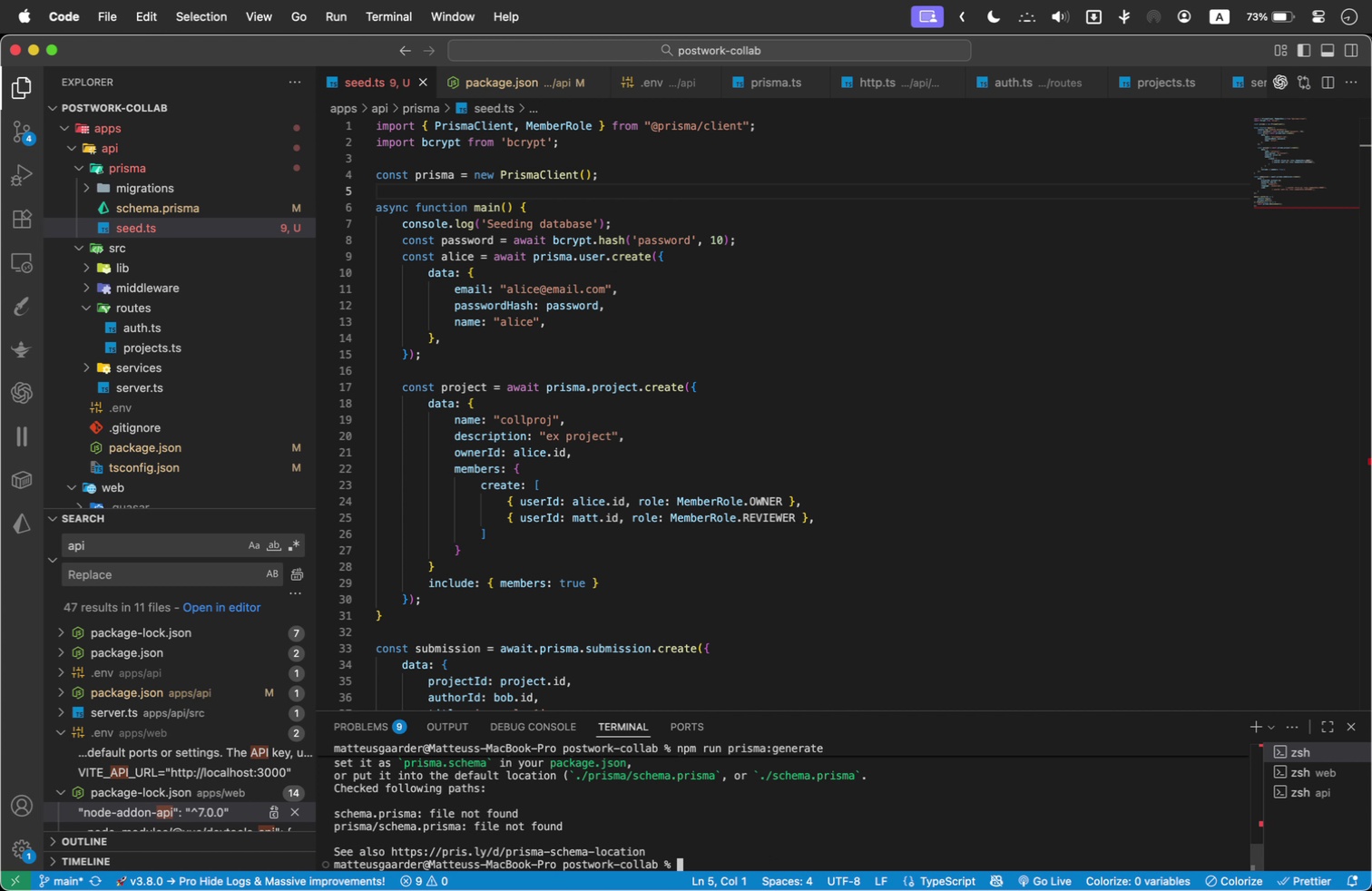 
type(cd app)
key(Tab)
 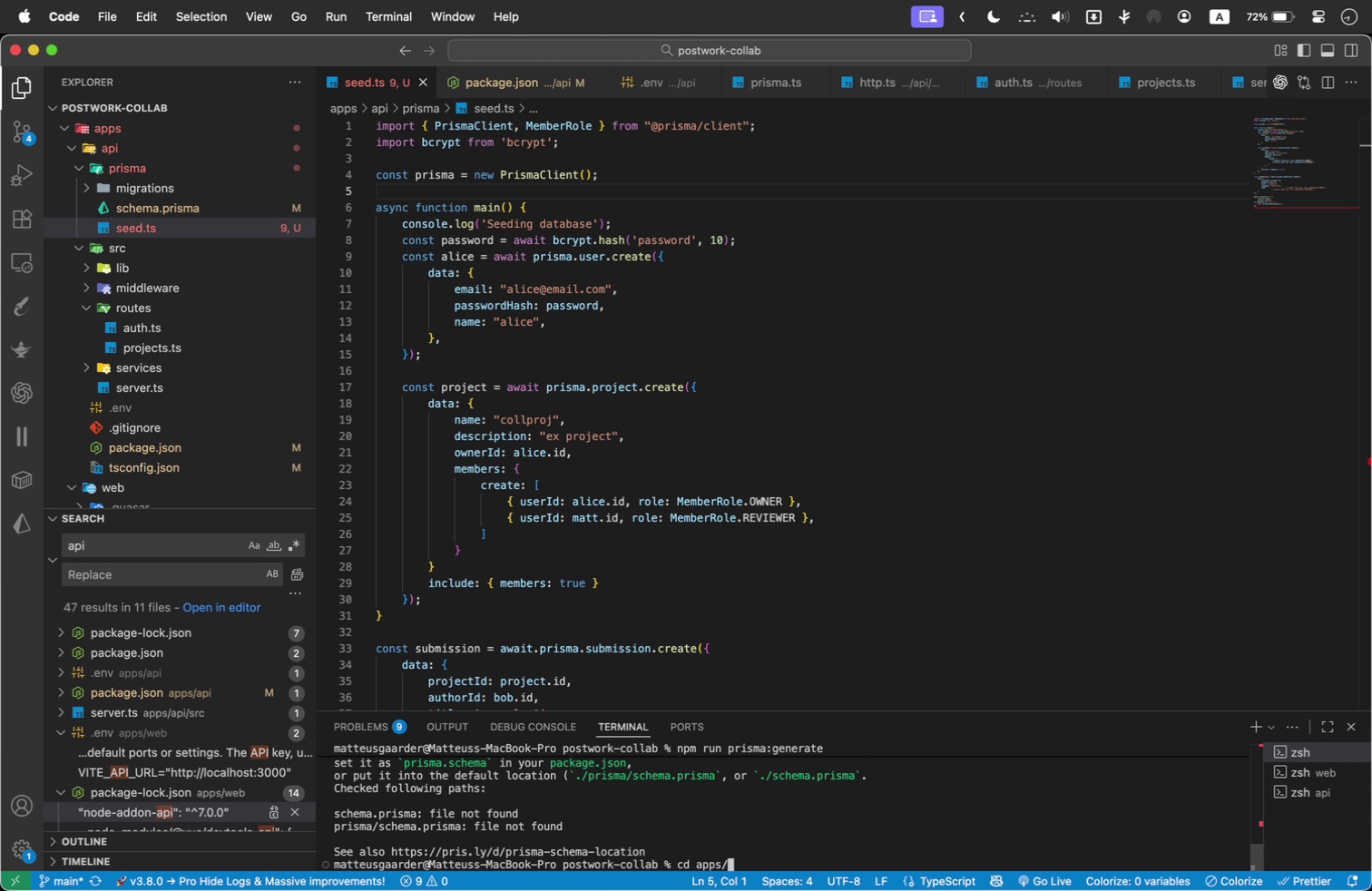 
key(Enter)
 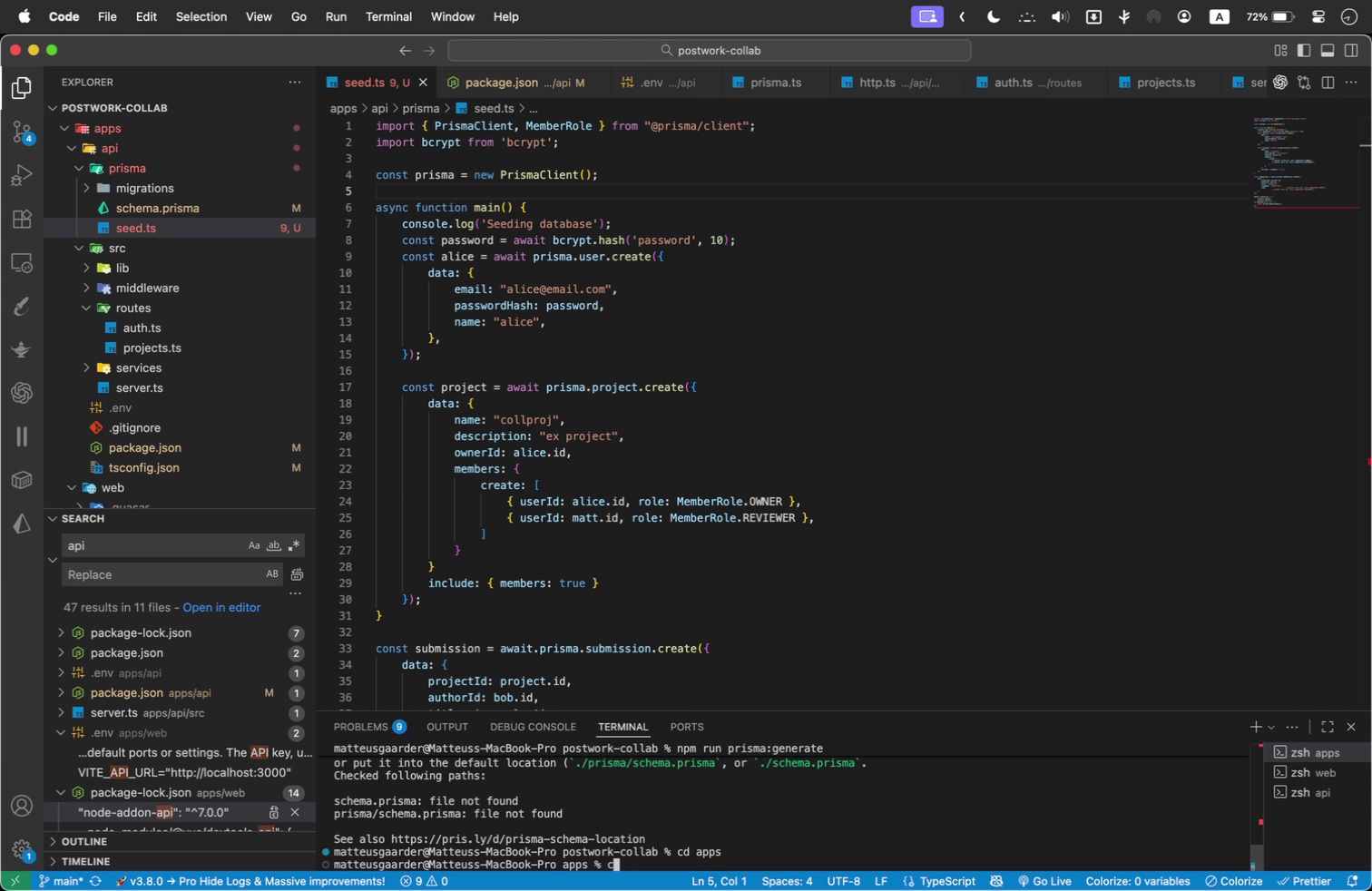 
type(cd api)
key(Tab)
 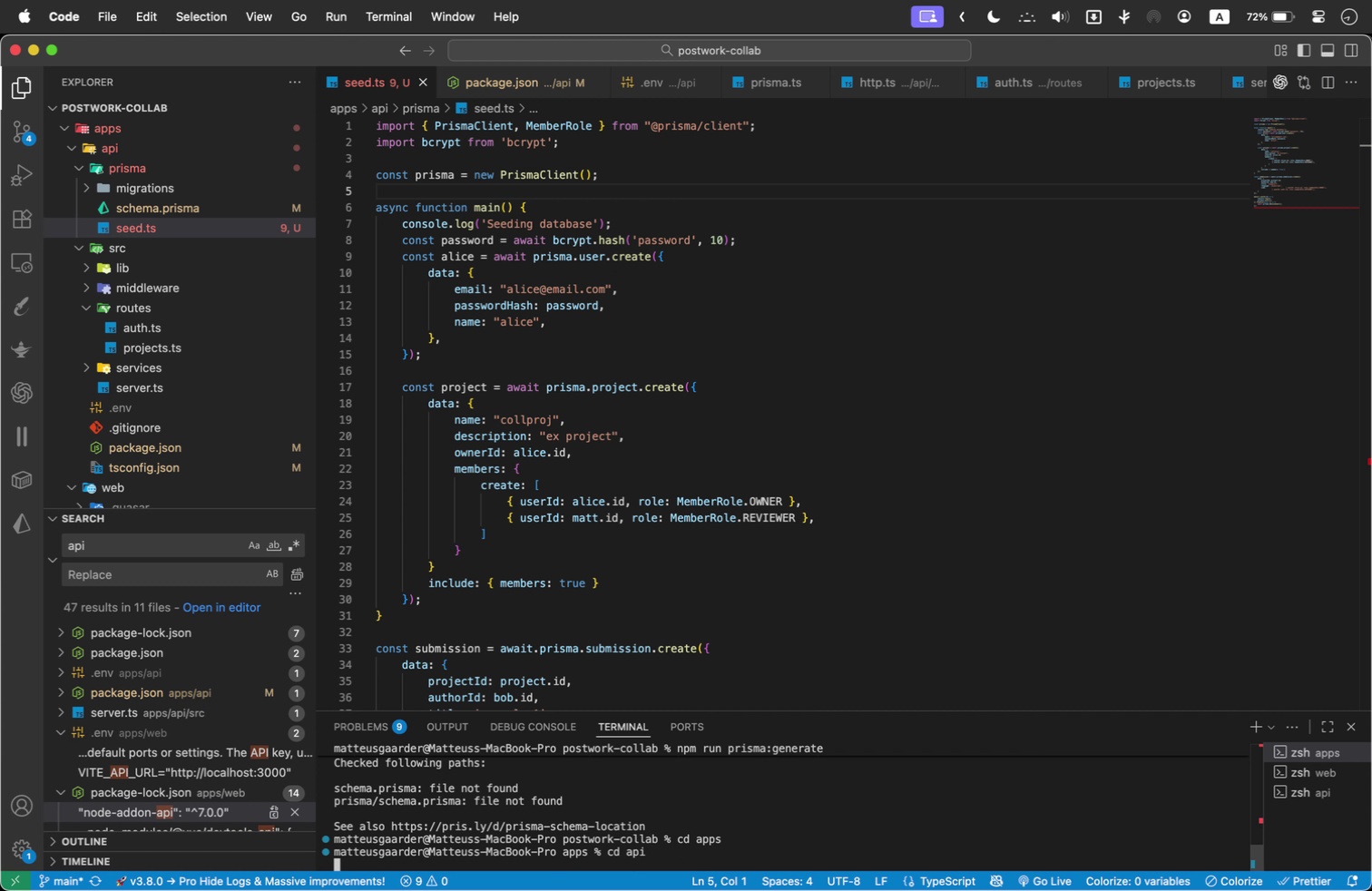 
key(Enter)
 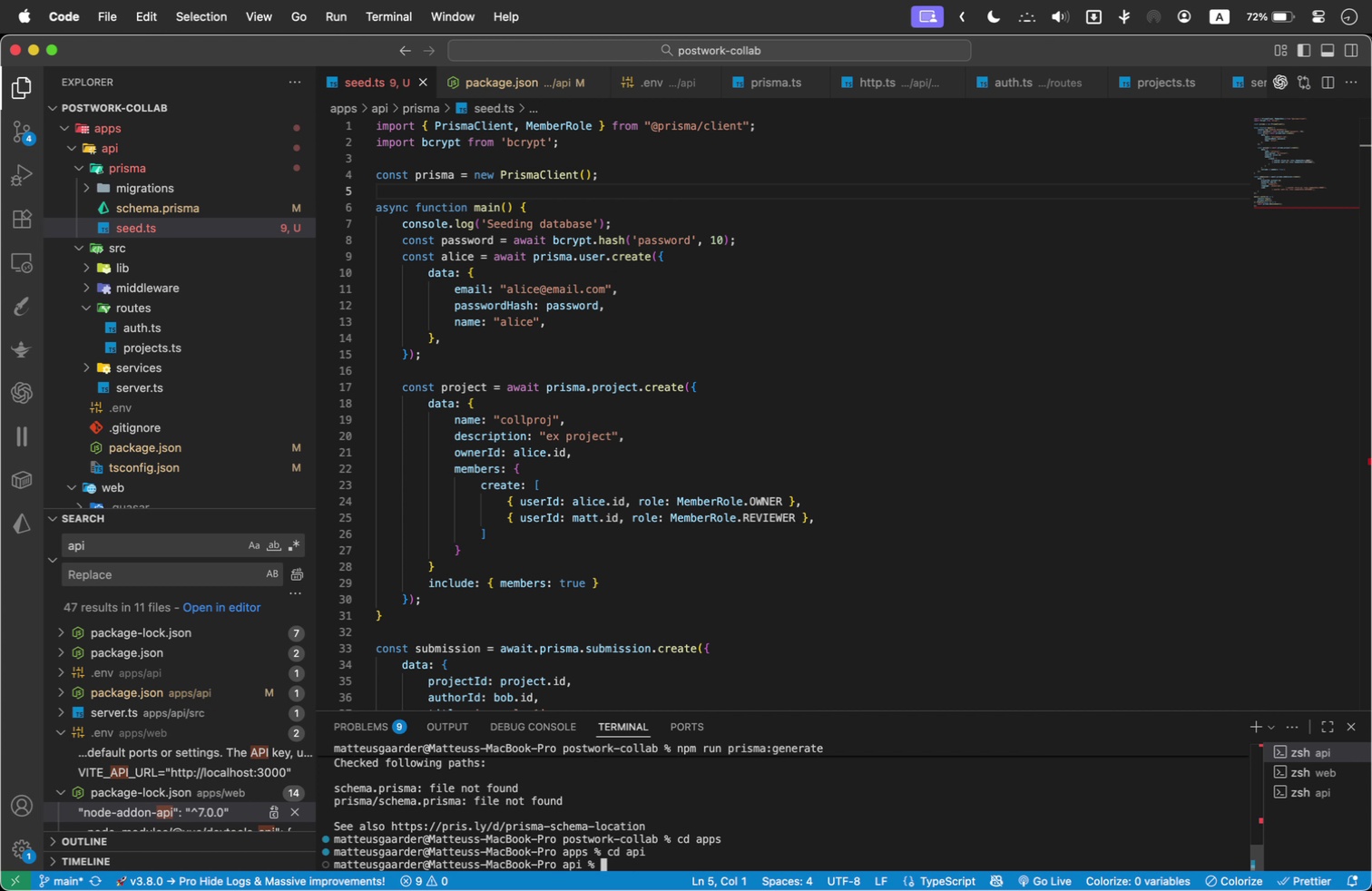 
type(npm run prisma:genea)
key(Backspace)
type(rate)
 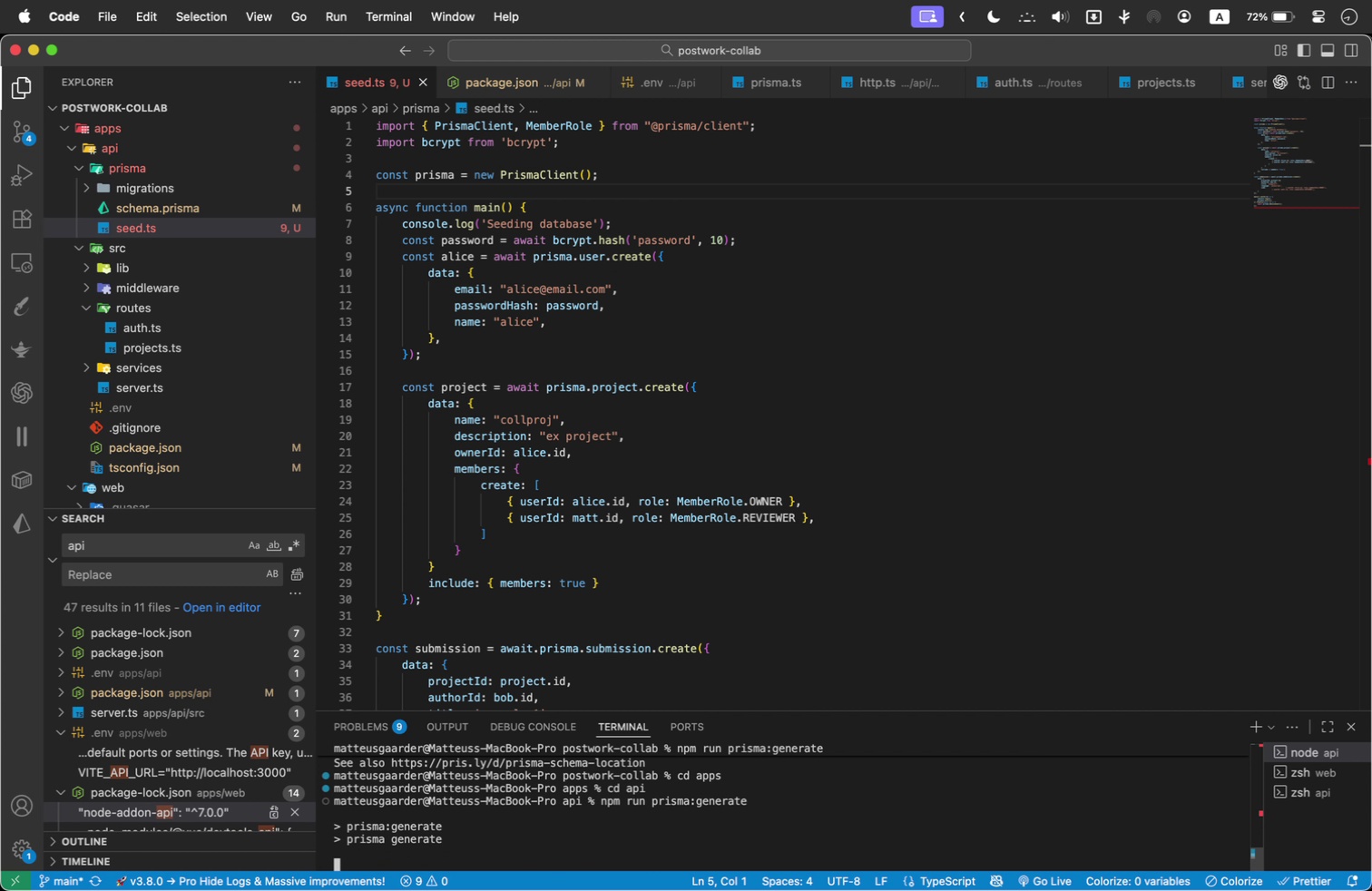 
 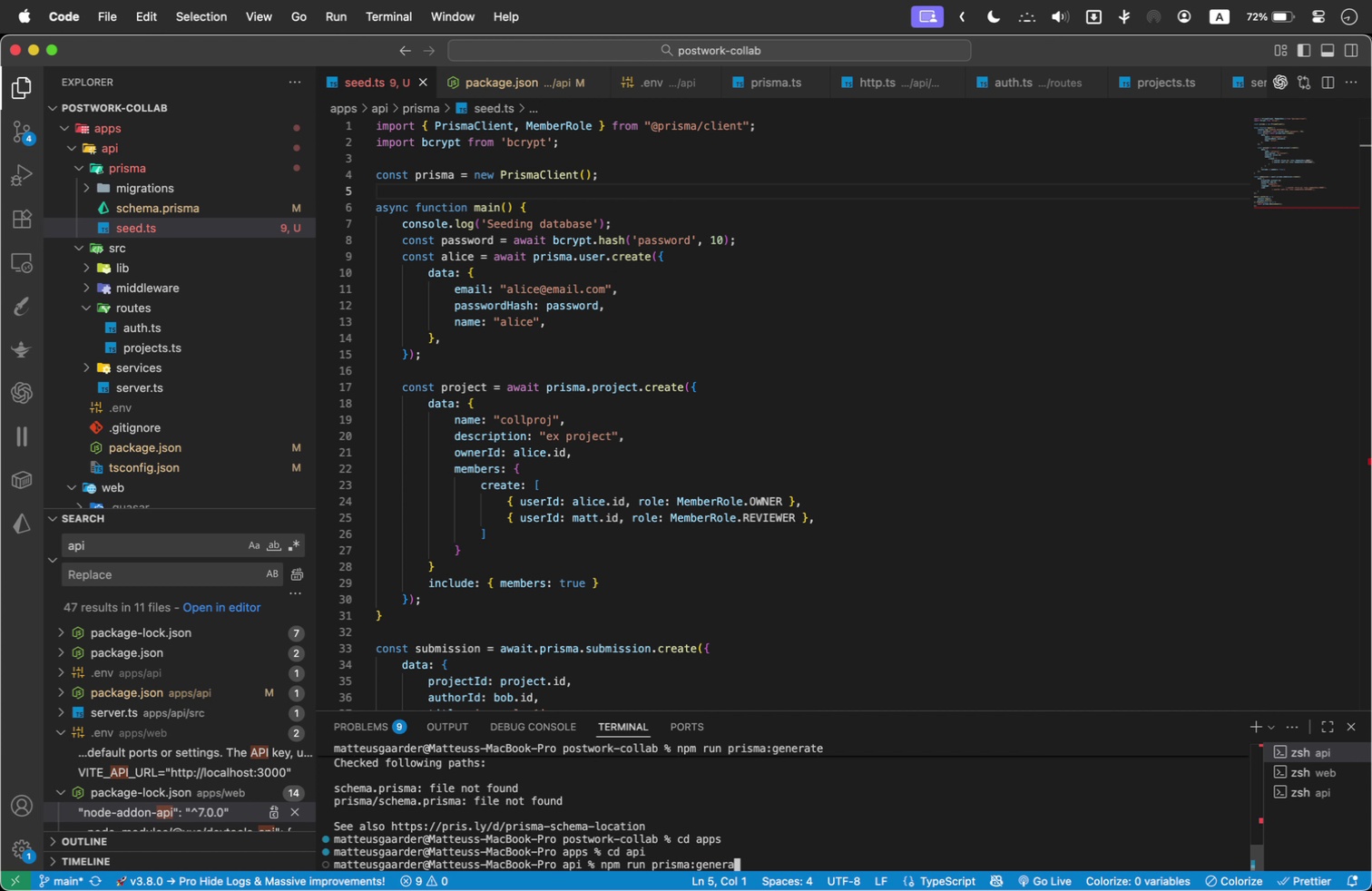 
key(Enter)
 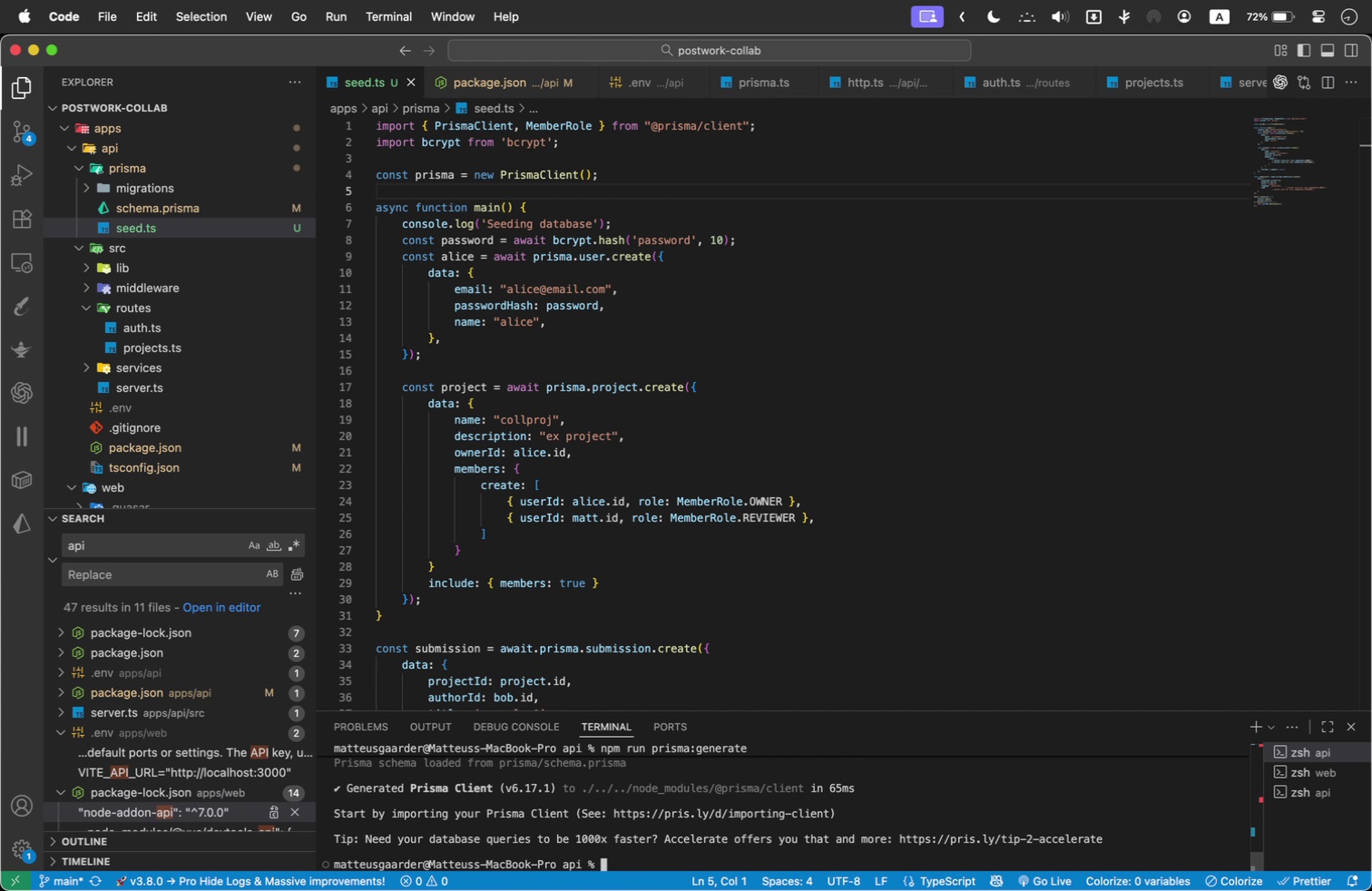 
type(npm run prisma:migrate)
 